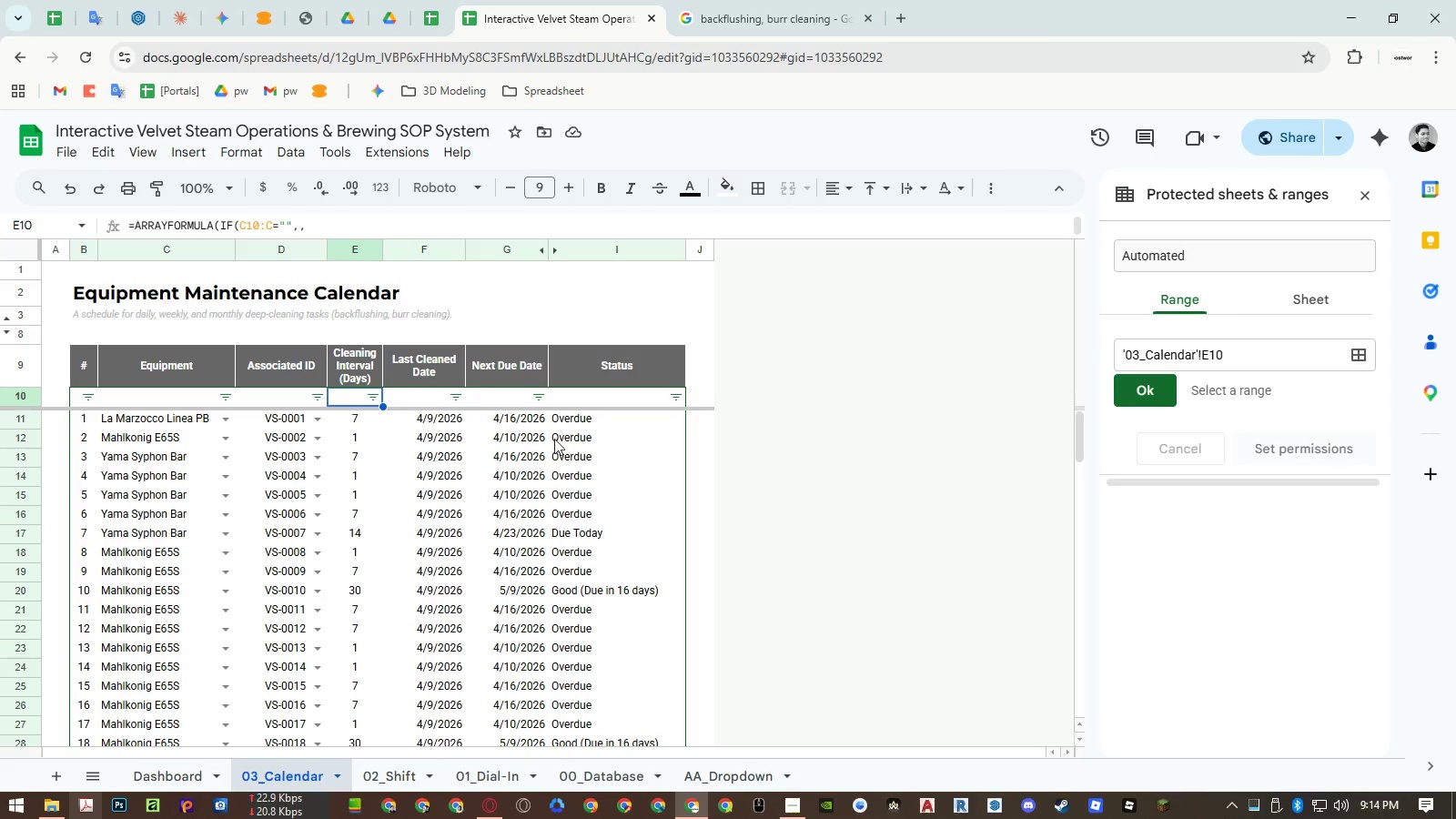 
left_click_drag(start_coordinate=[357, 400], to_coordinate=[354, 437])
 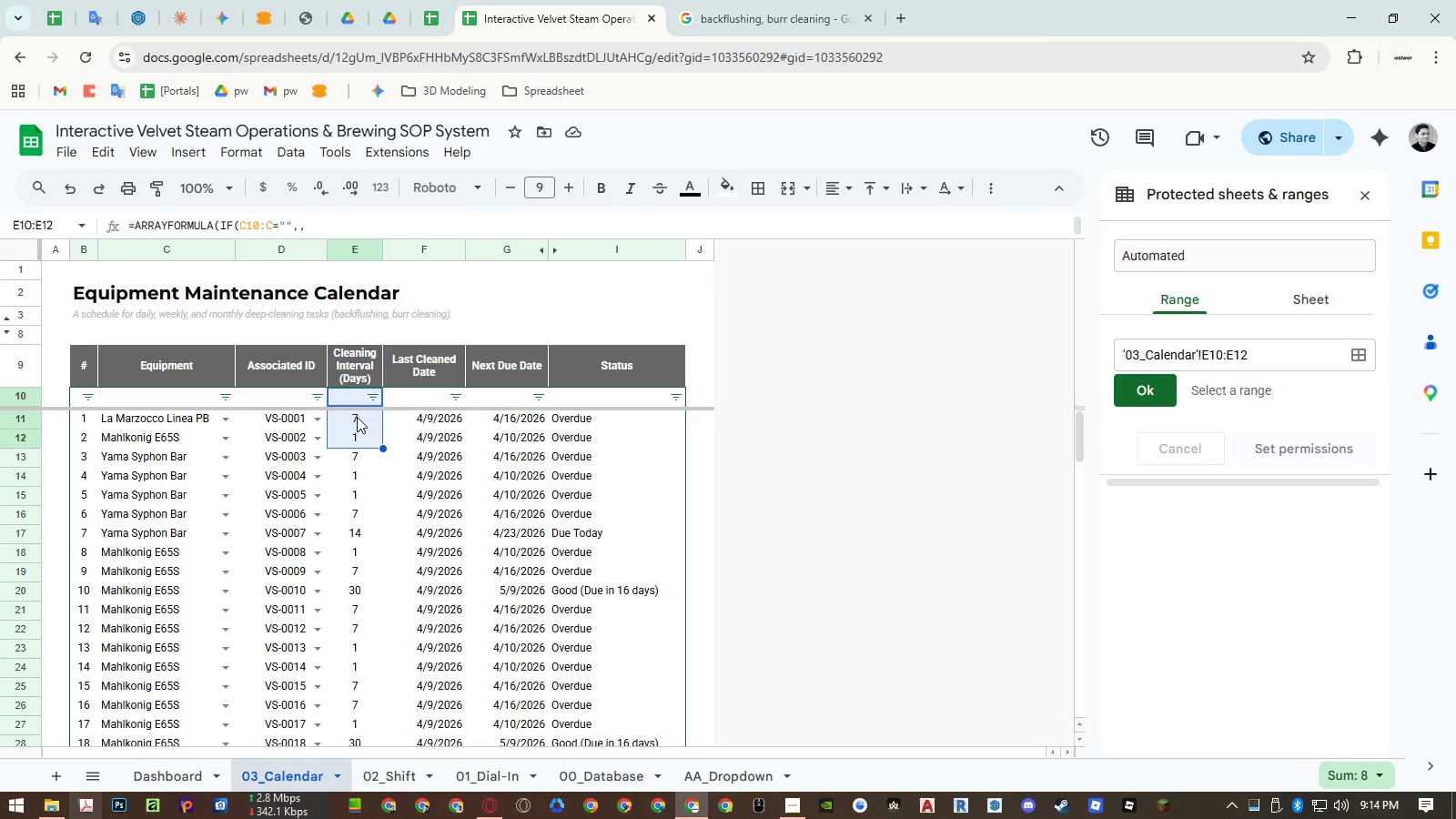 
left_click_drag(start_coordinate=[357, 417], to_coordinate=[354, 506])
 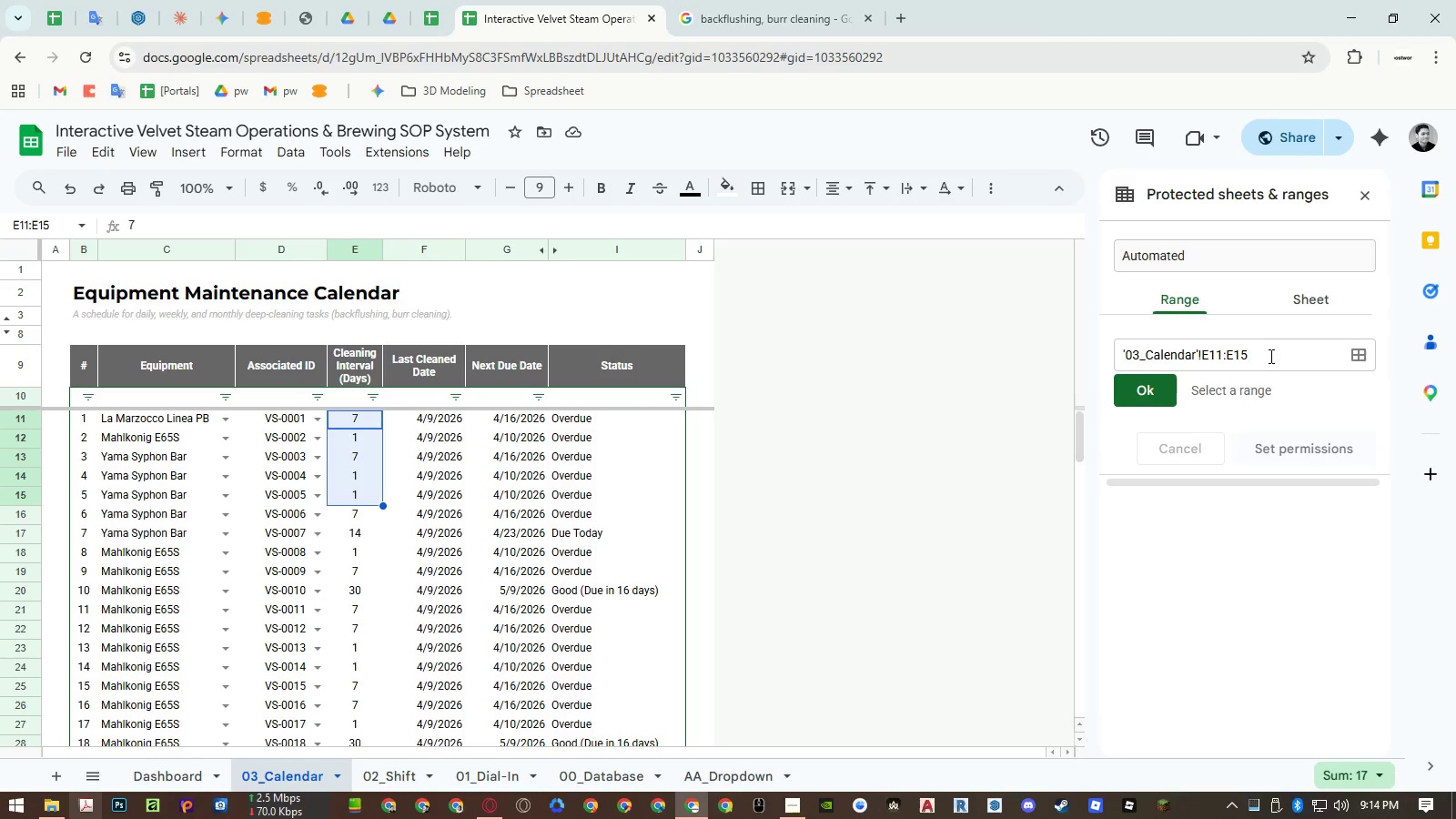 
left_click([1270, 355])
 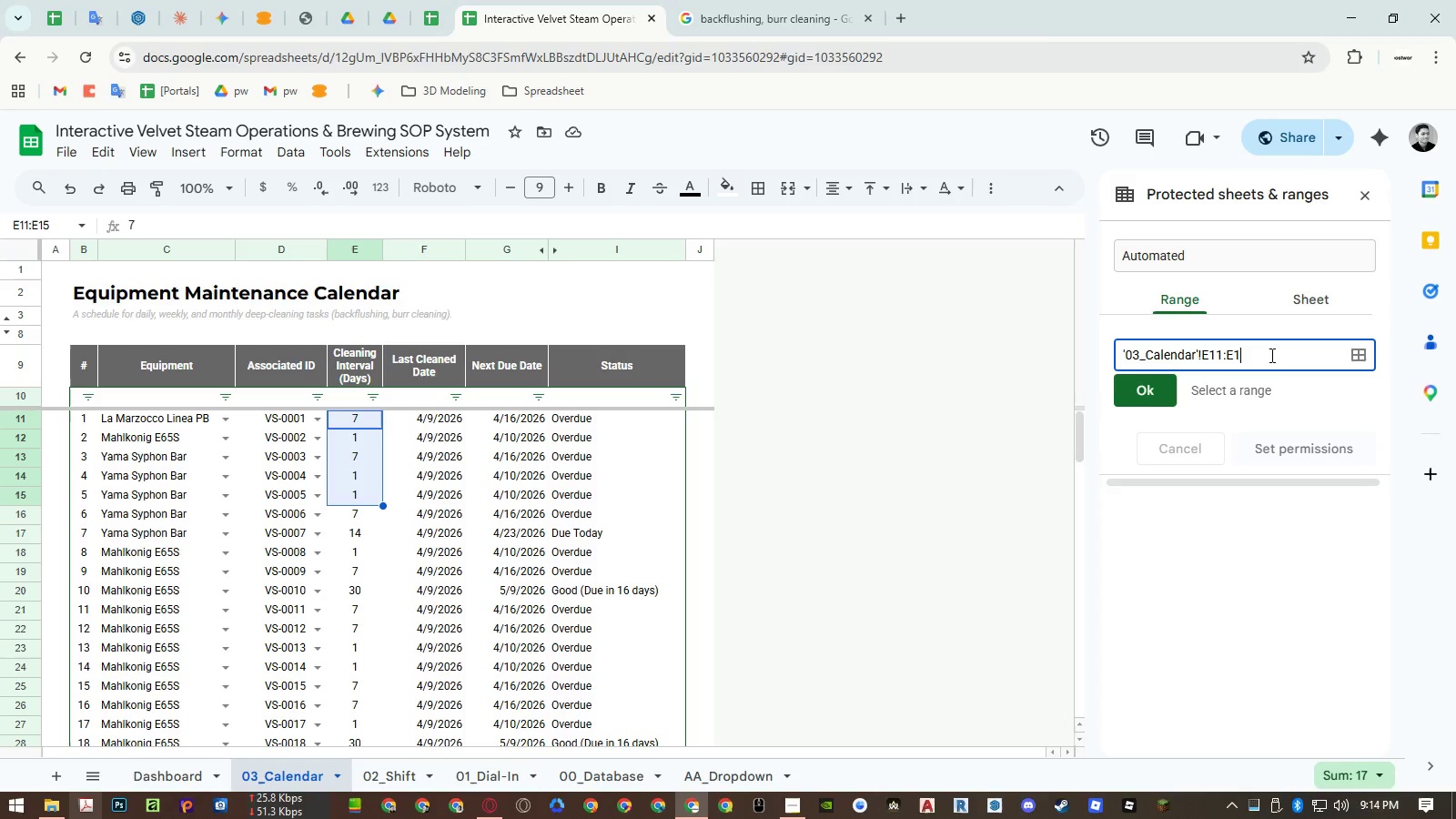 
key(Backspace)
 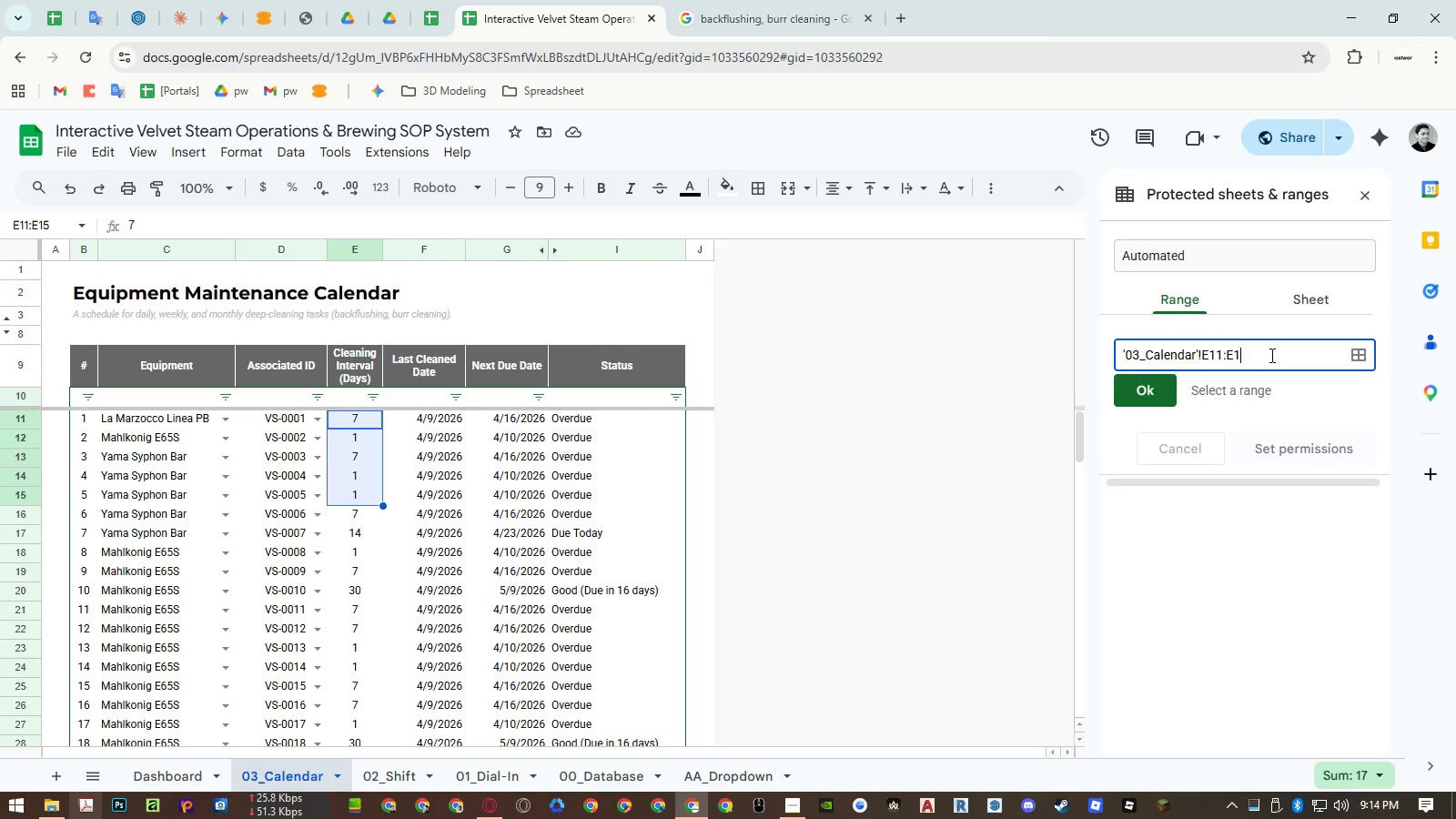 
key(Backspace)
 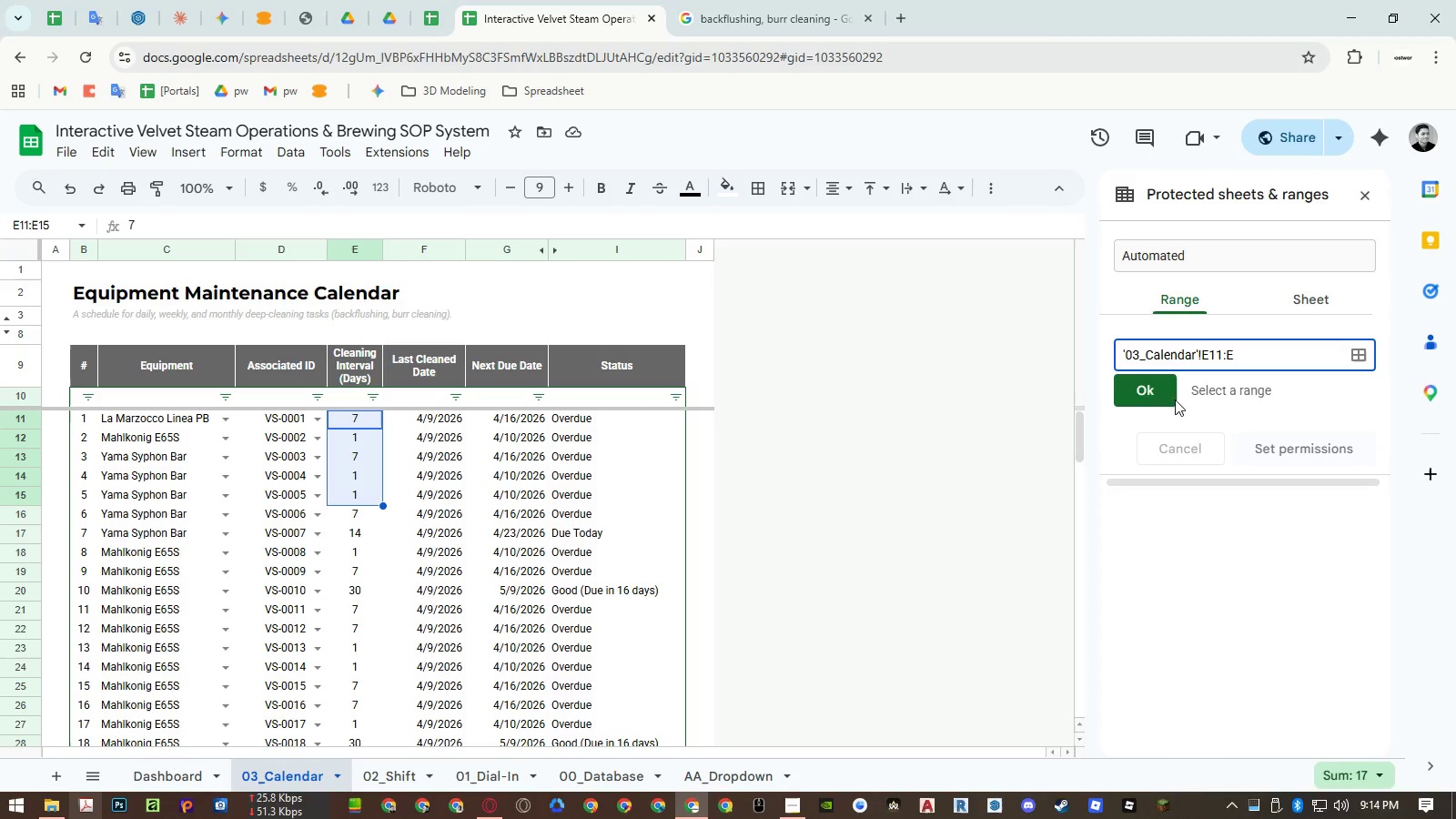 
left_click([1155, 395])
 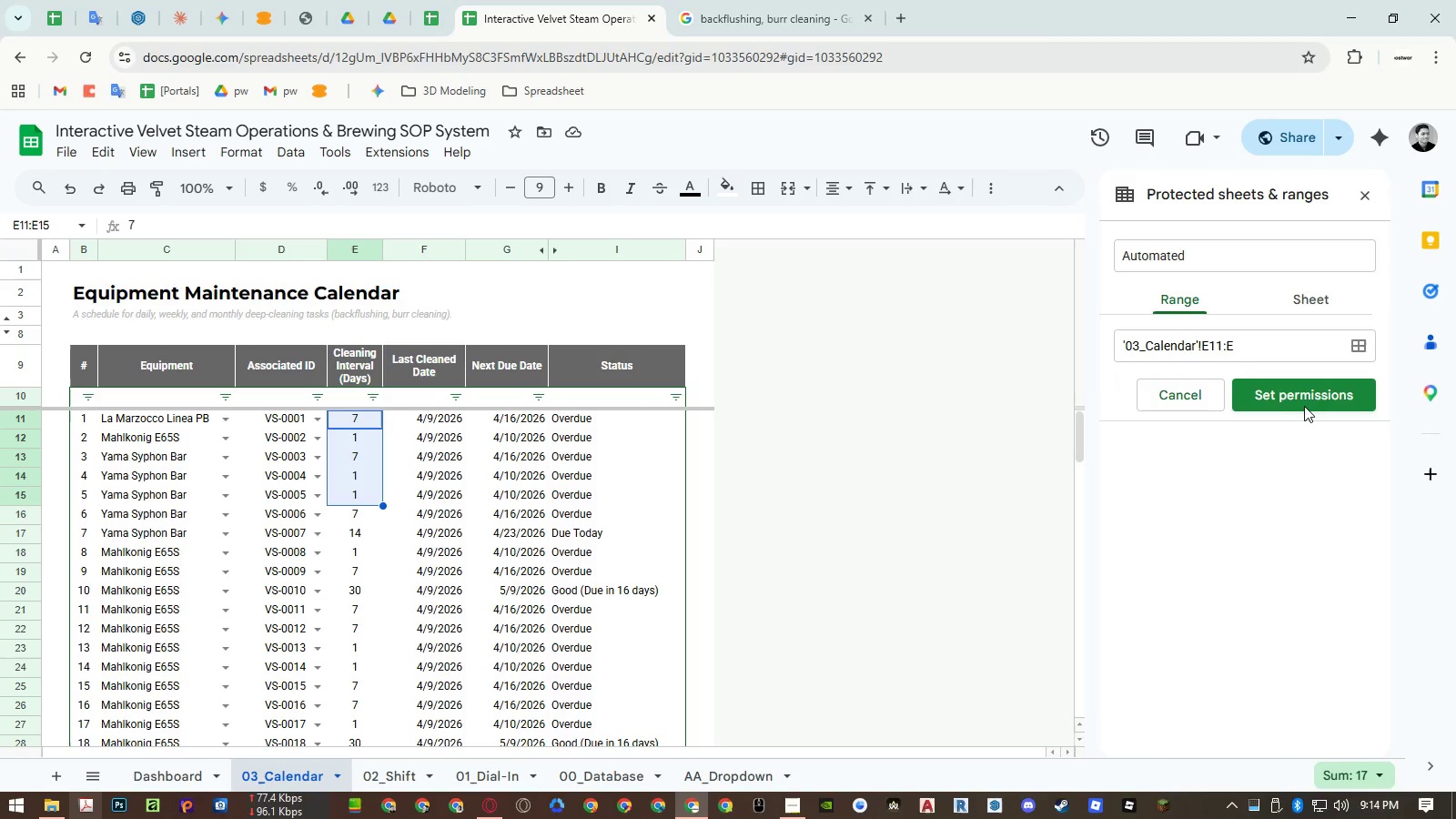 
left_click([1305, 406])
 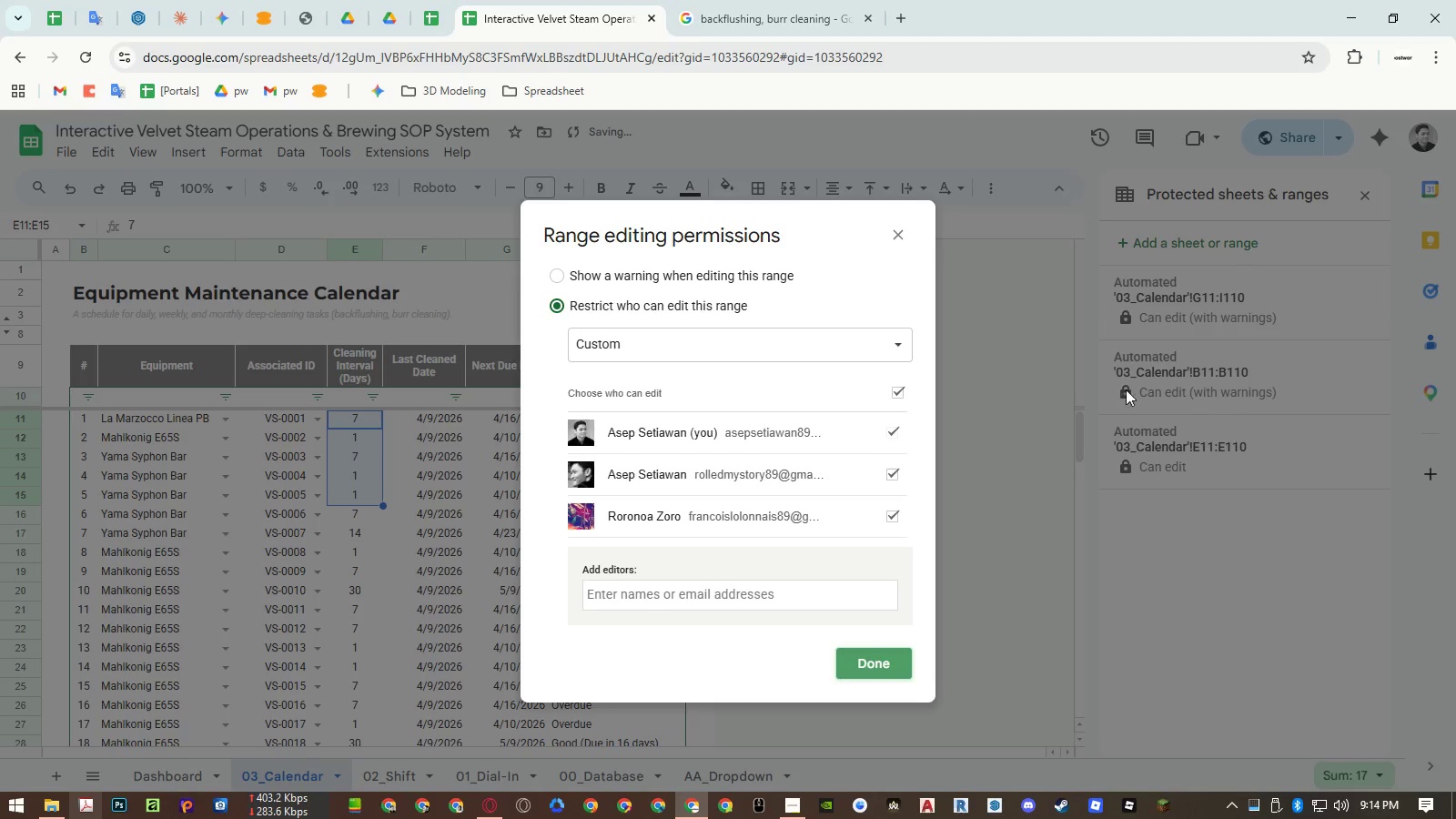 
left_click([612, 281])
 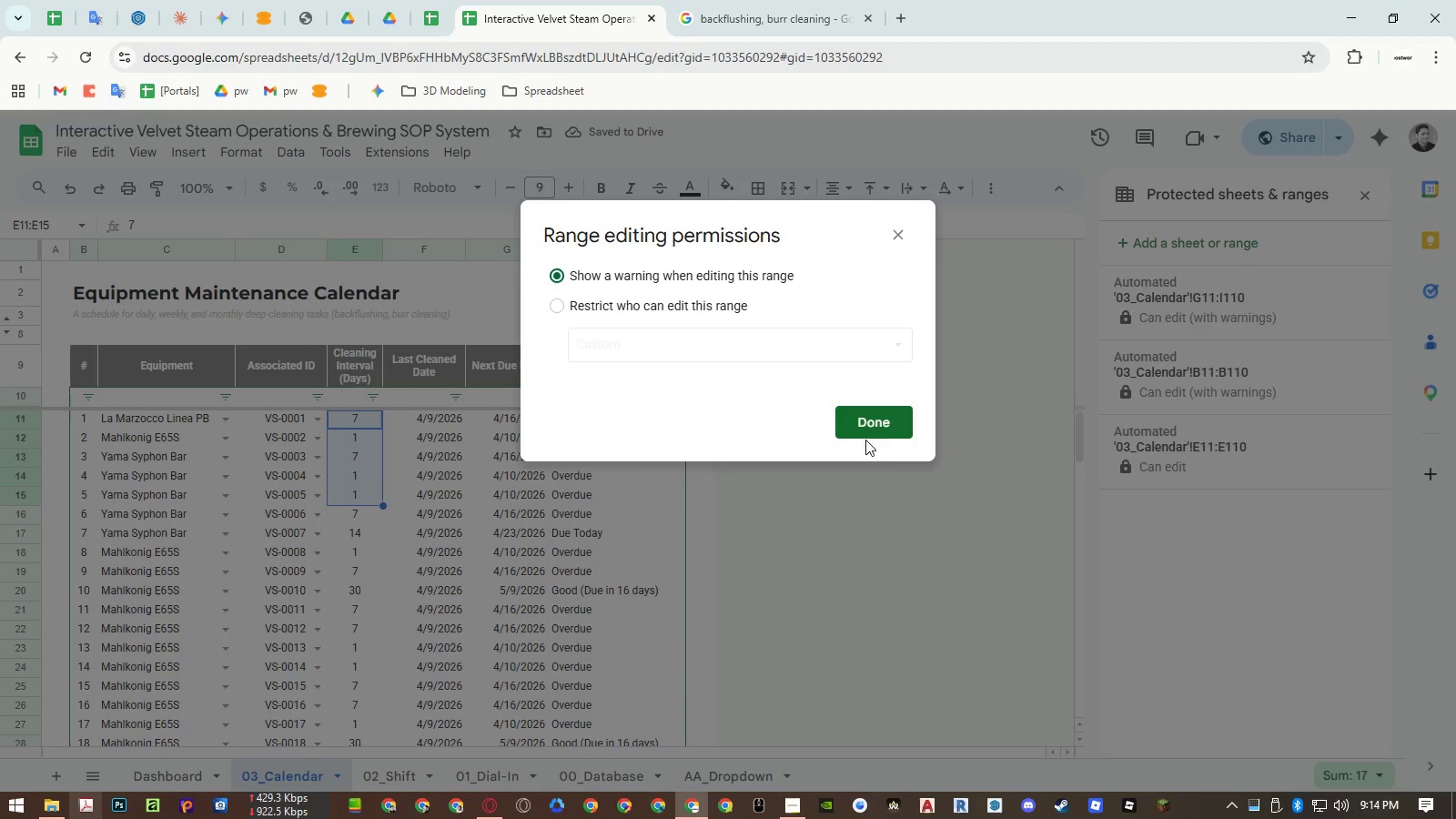 
left_click([879, 424])
 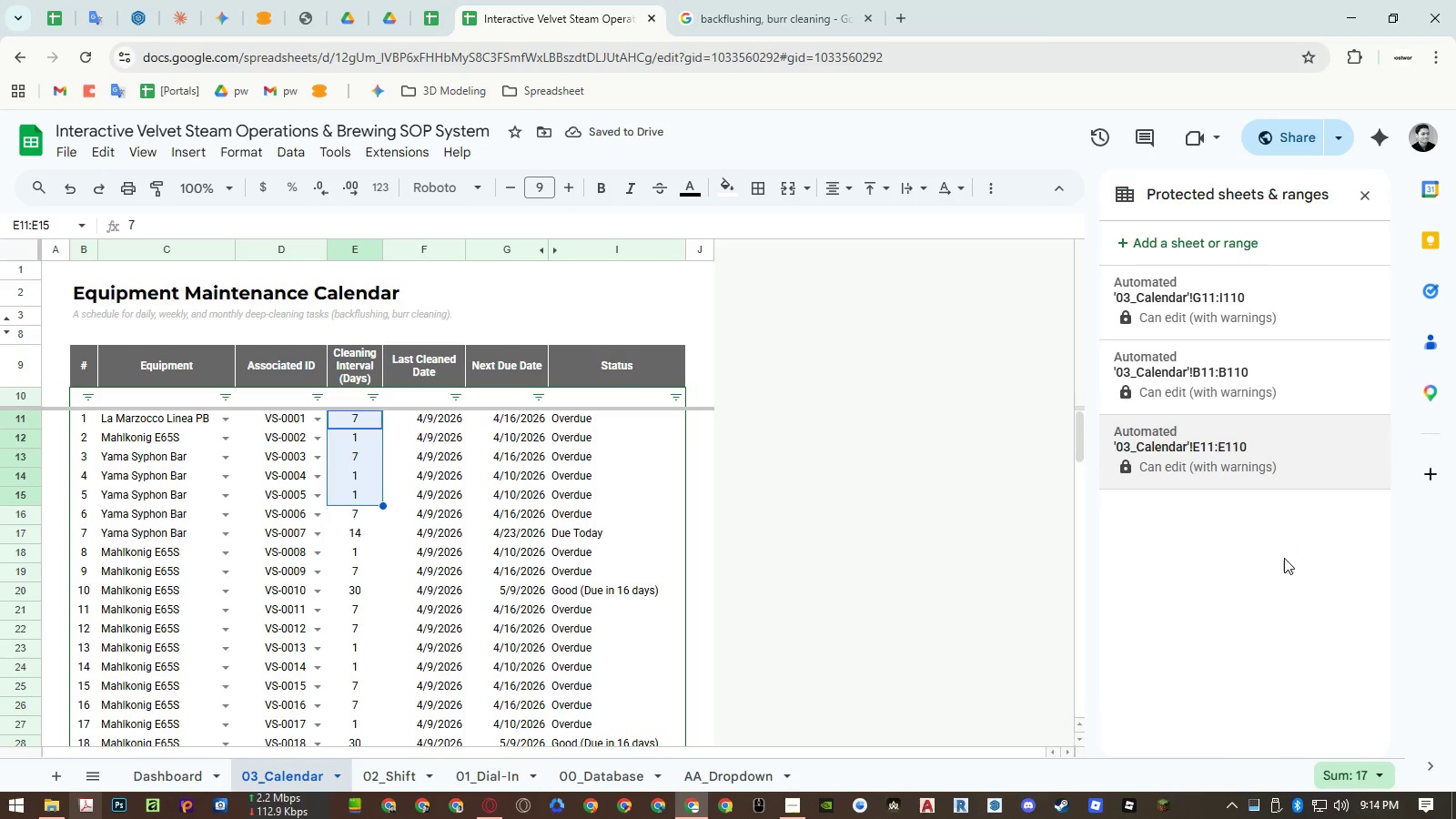 
left_click([428, 479])
 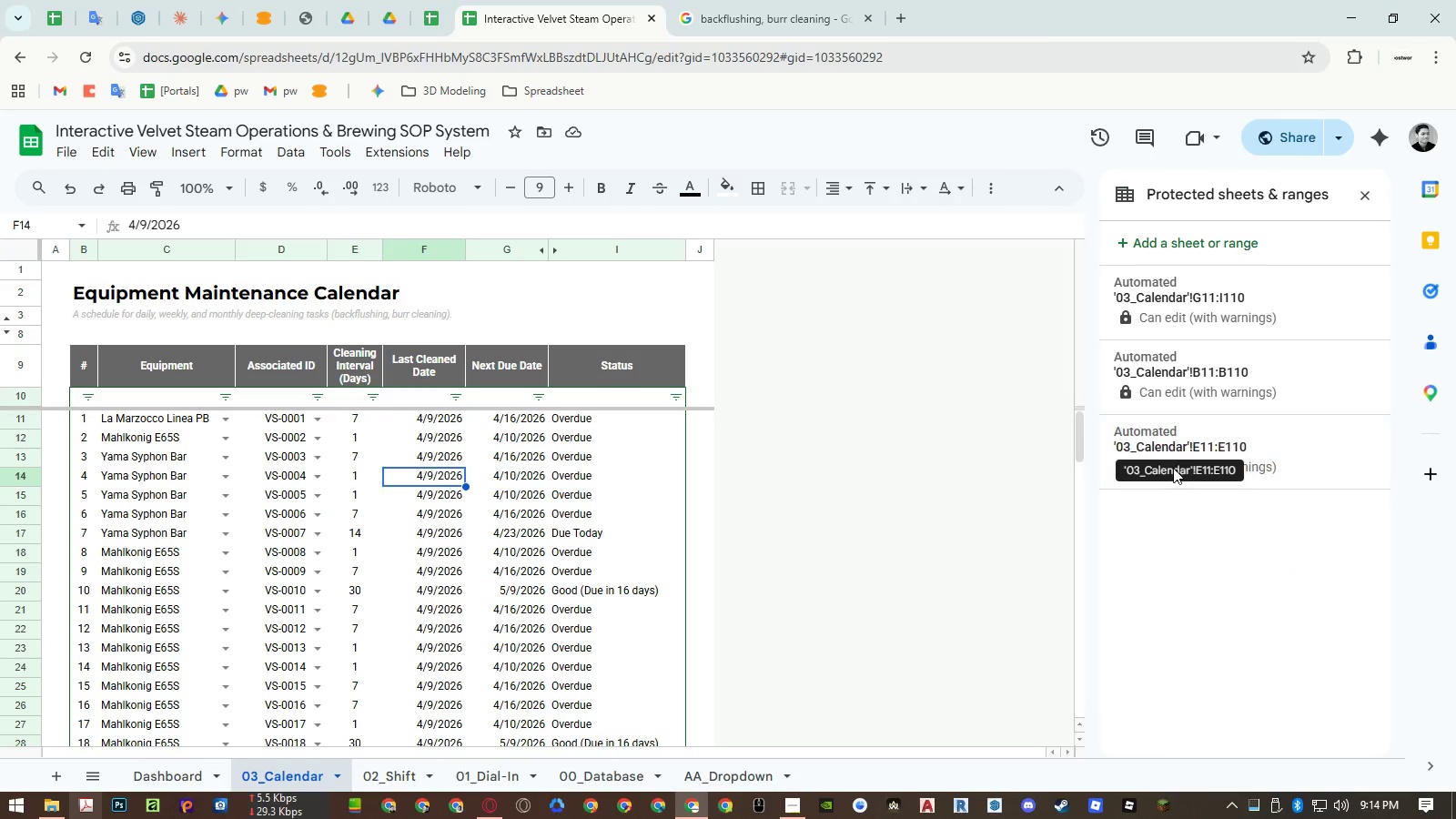 
left_click_drag(start_coordinate=[1271, 450], to_coordinate=[1282, 358])
 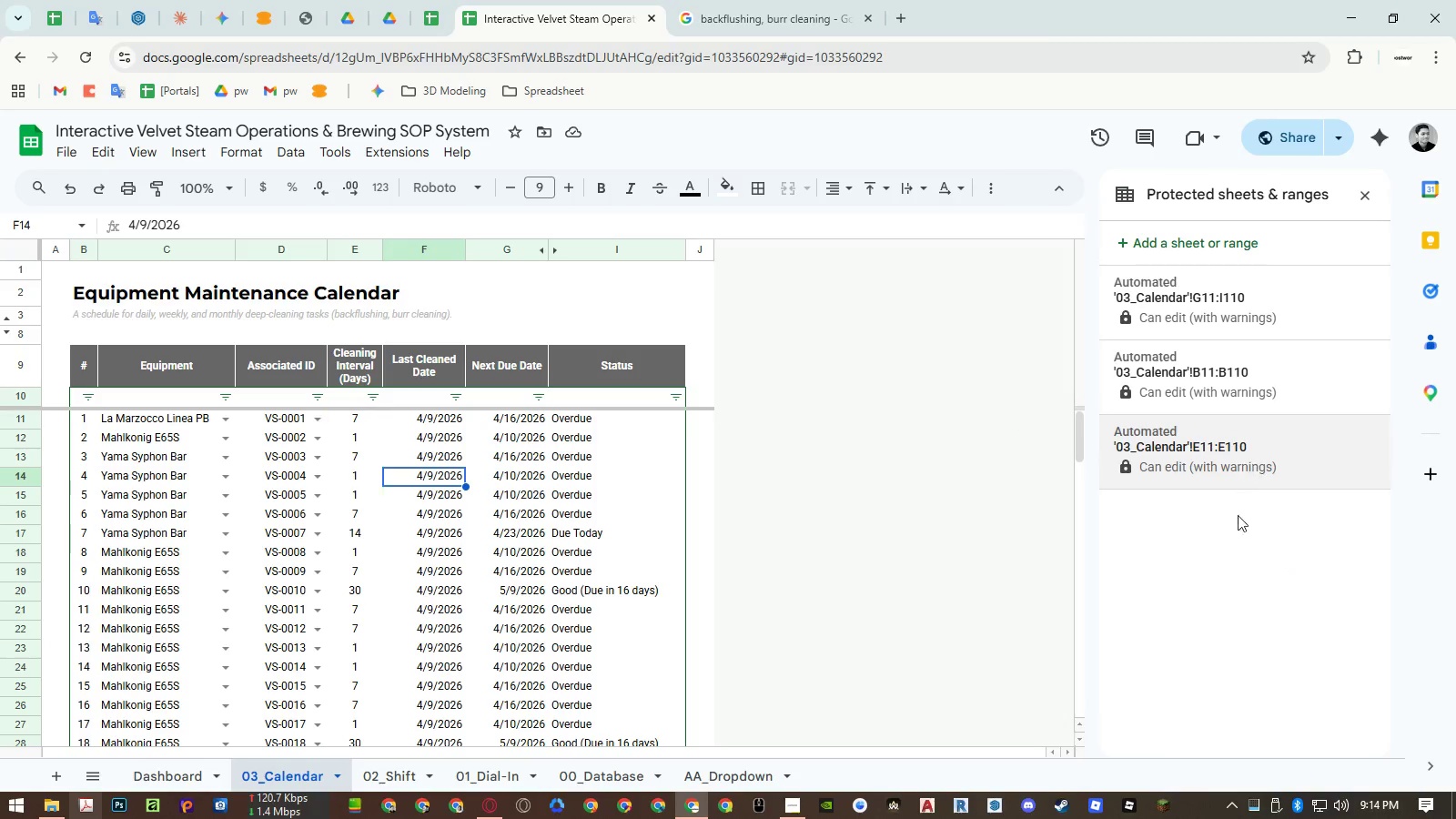 
left_click([1236, 561])
 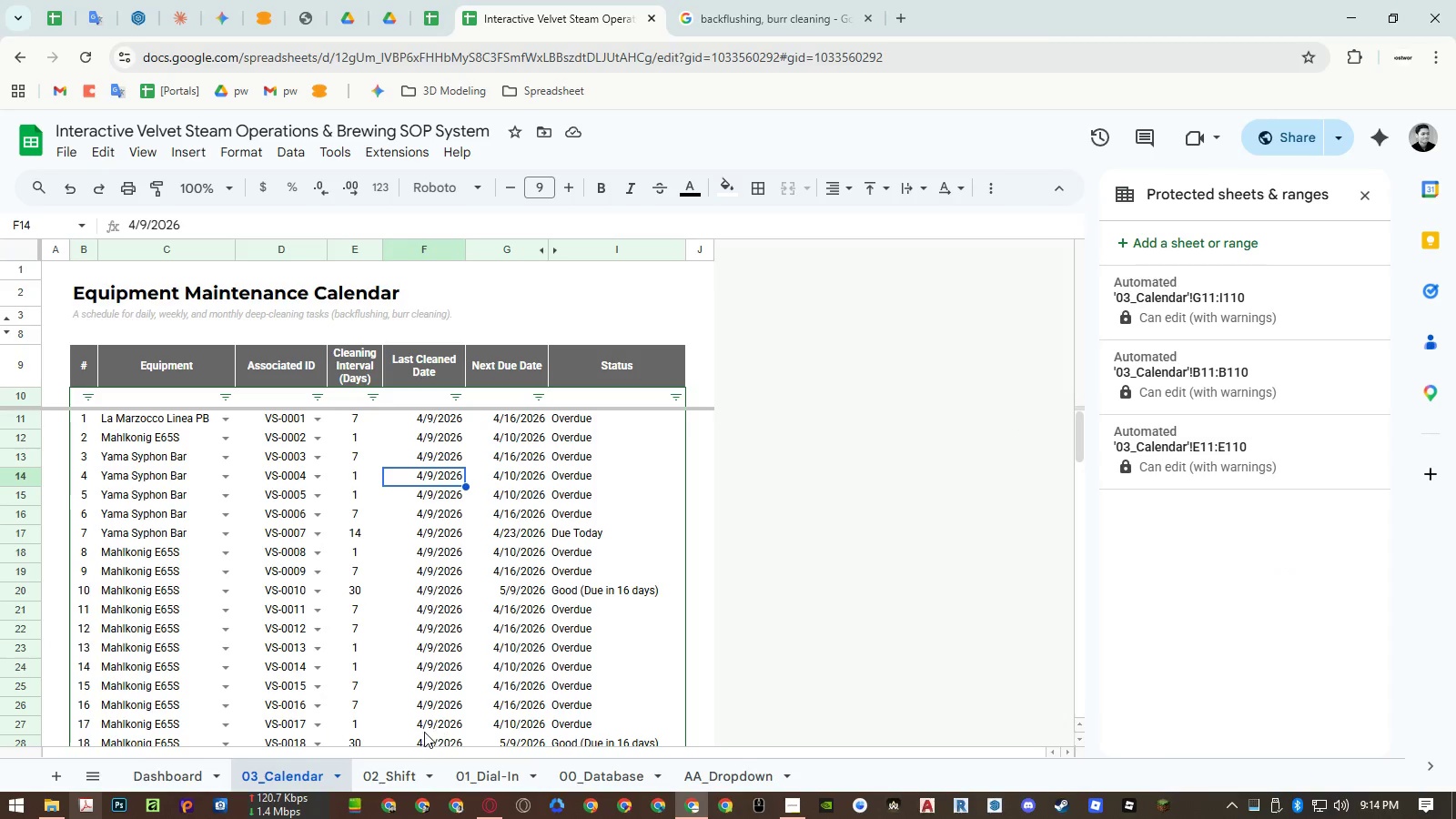 
left_click([395, 773])
 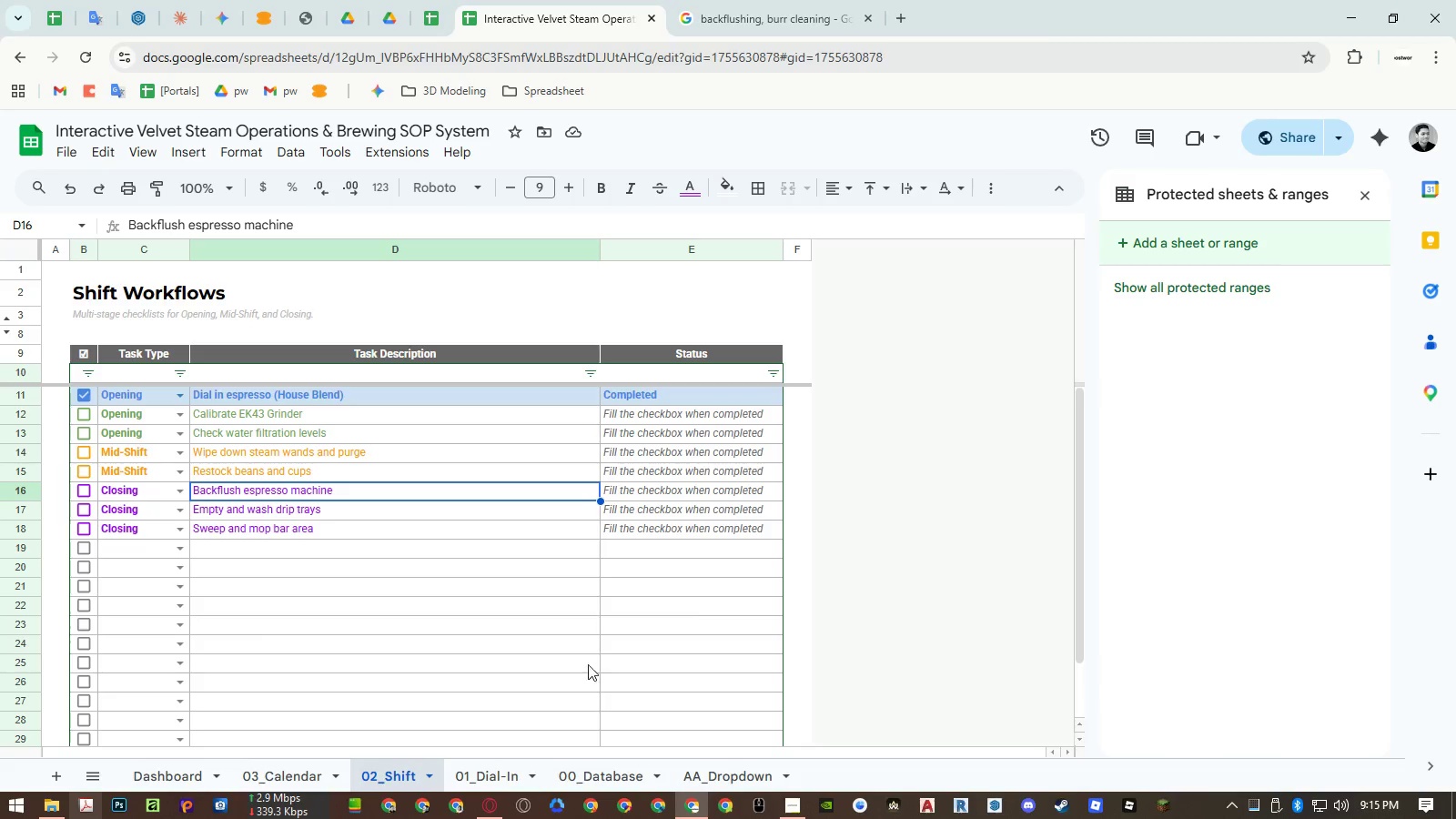 
wait(5.11)
 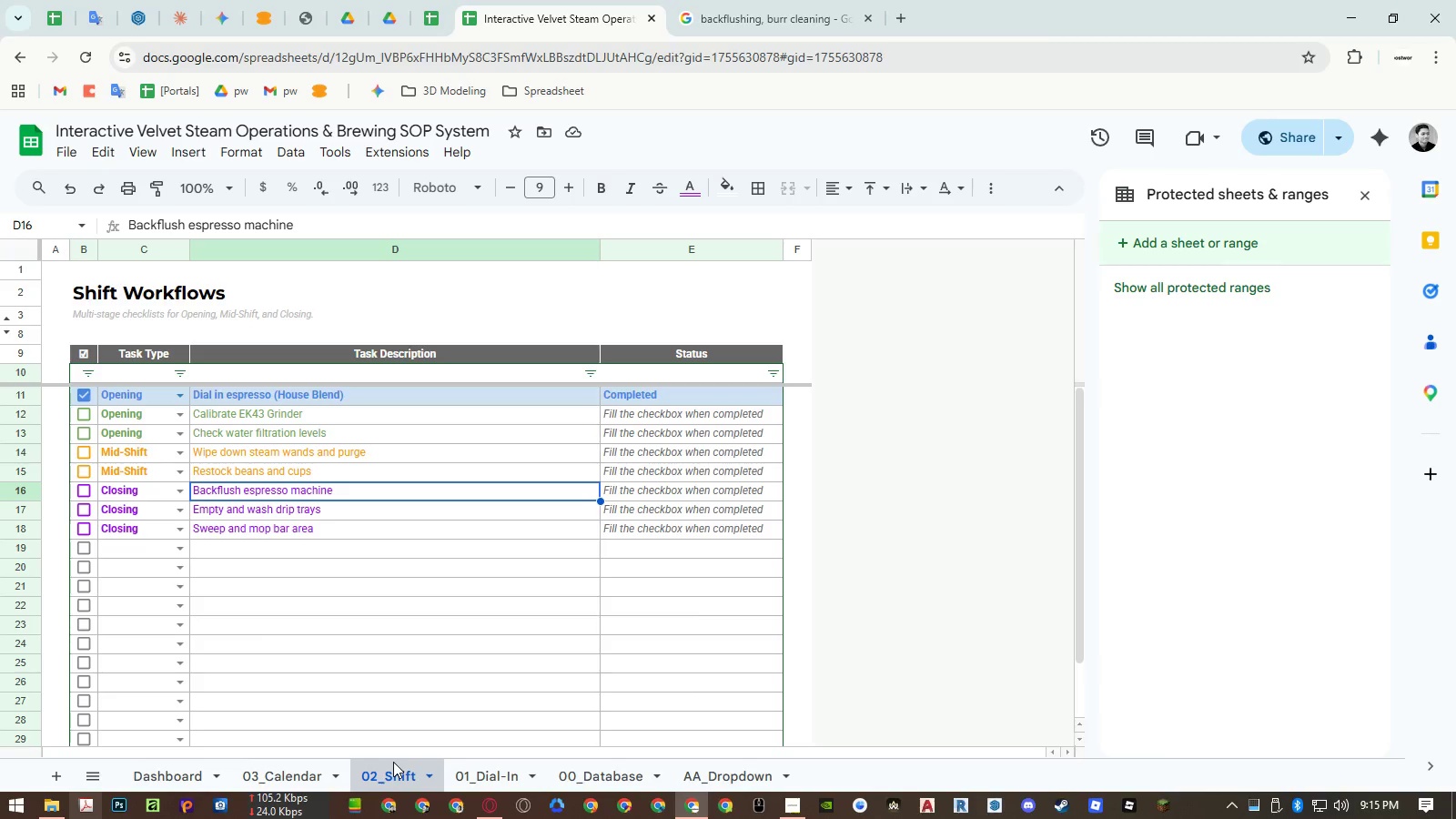 
left_click([666, 494])
 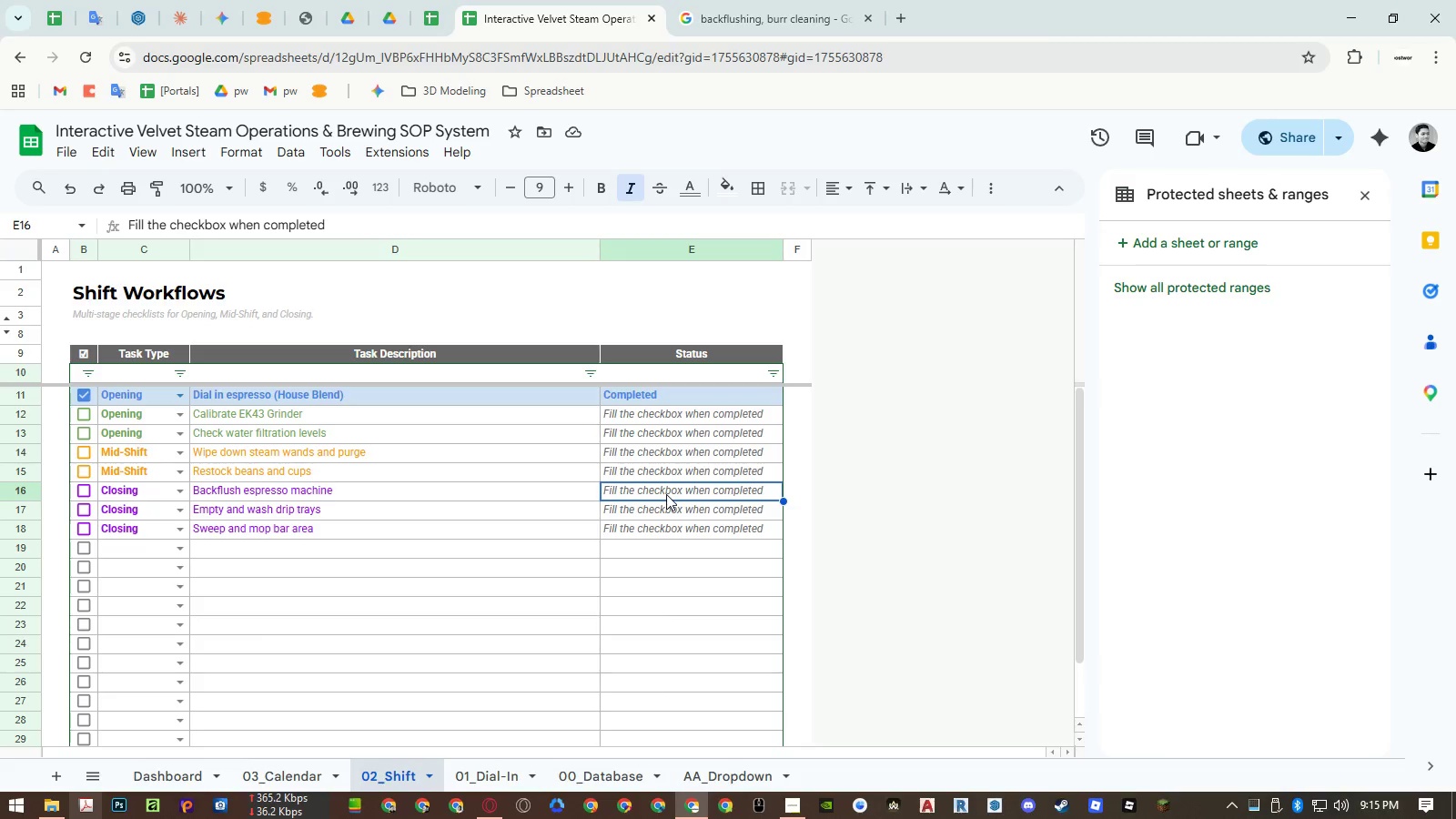 
key(Delete)
 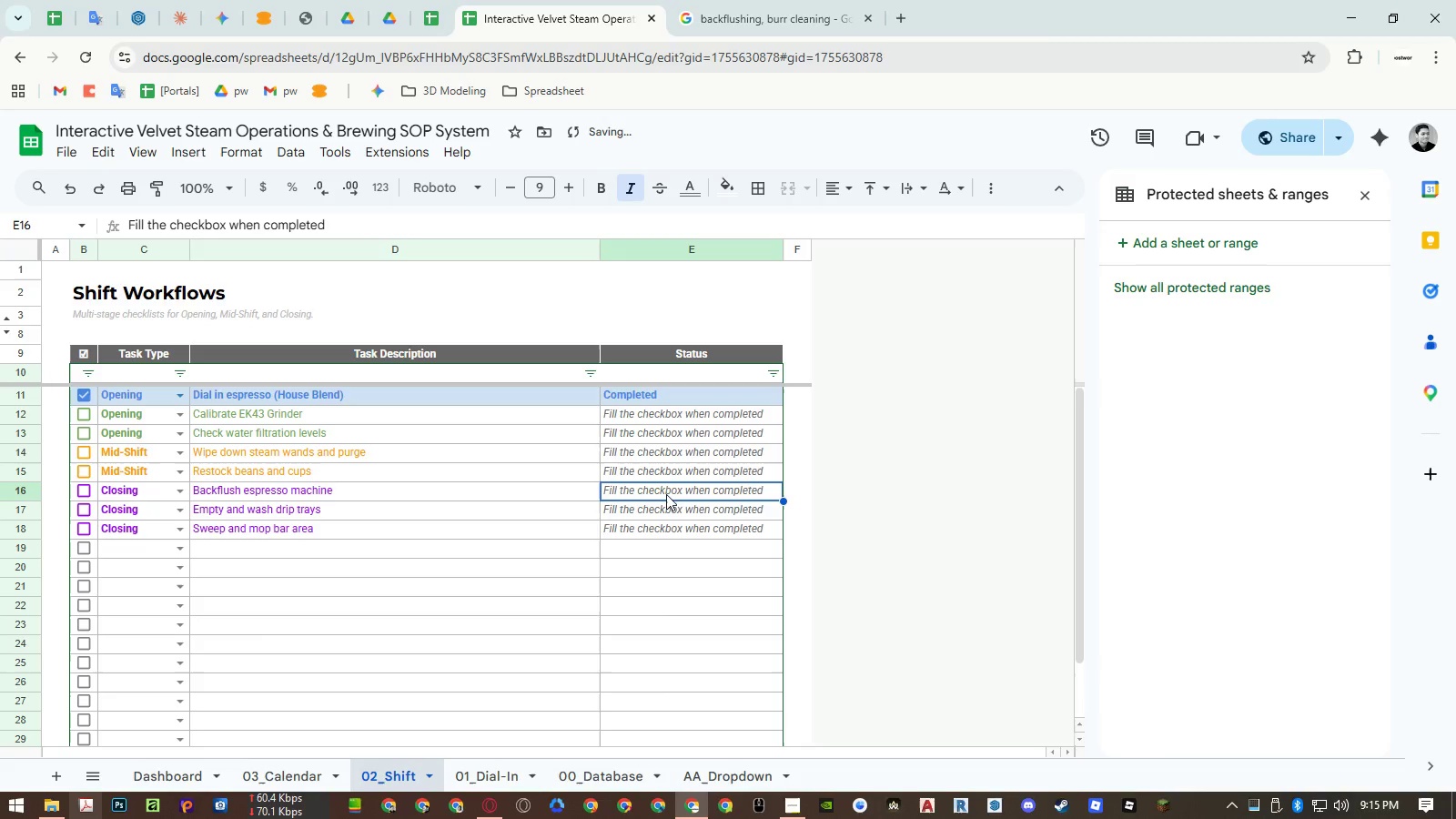 
key(Numpad1)
 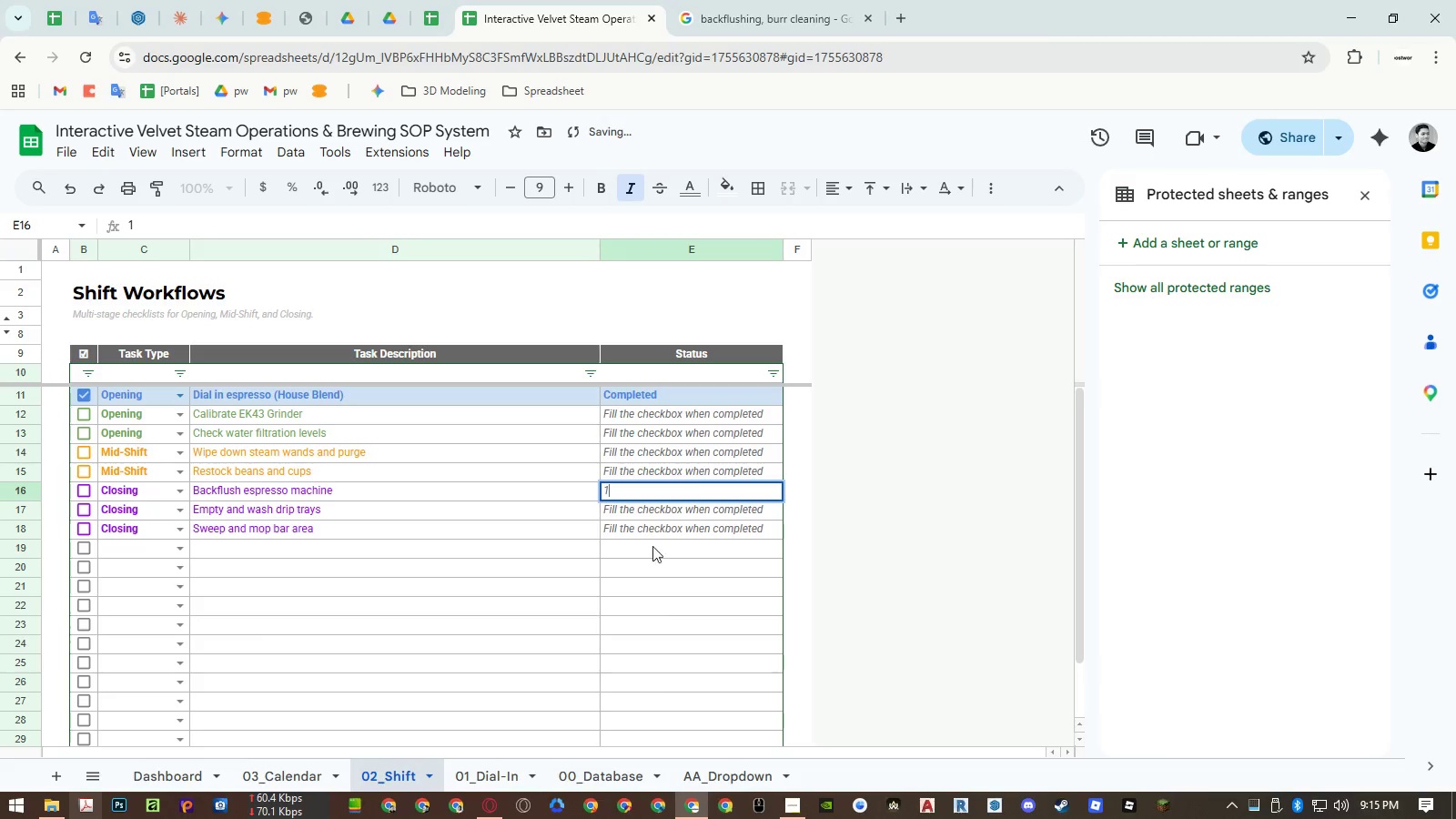 
left_click([652, 556])
 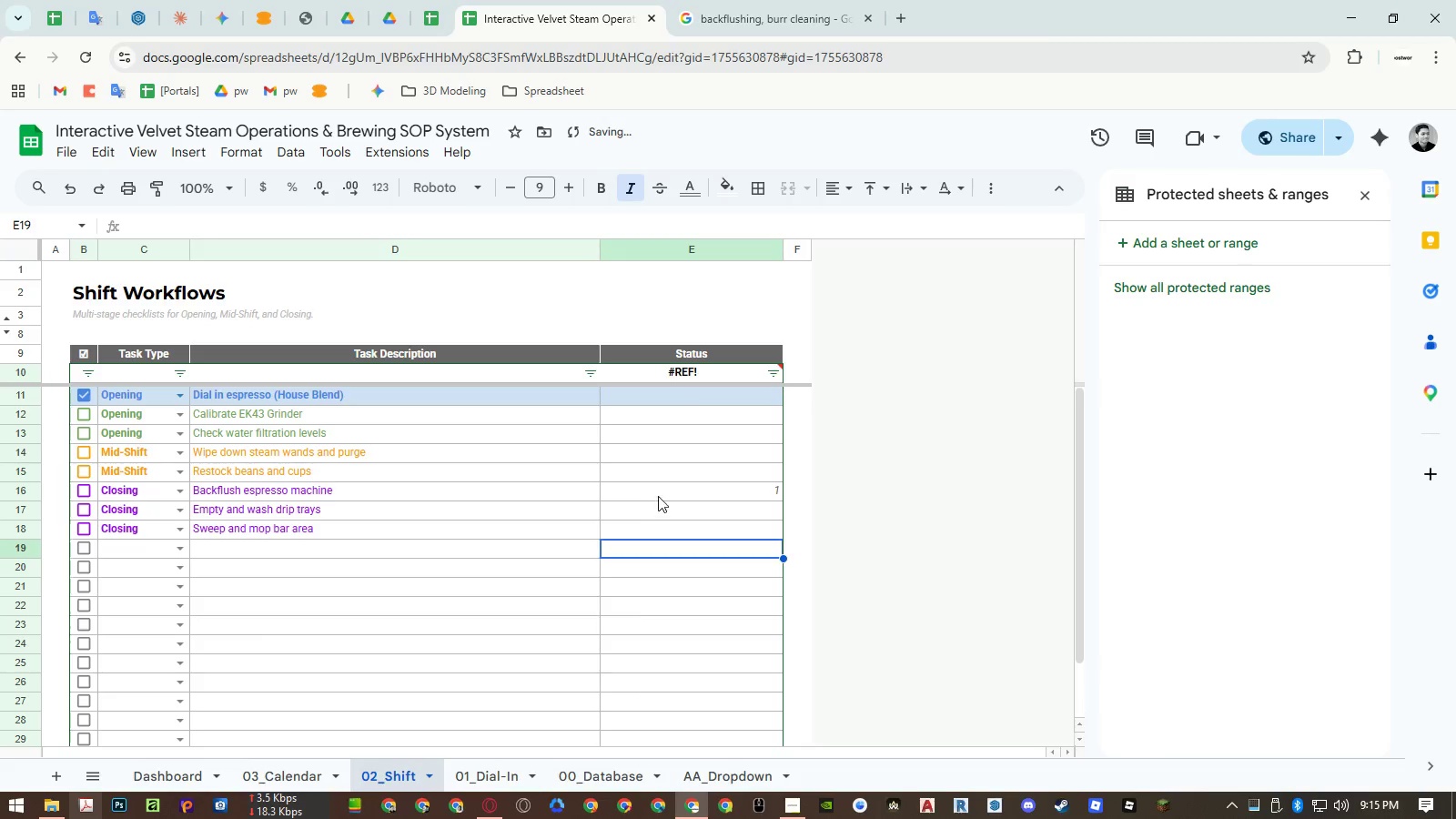 
left_click([661, 490])
 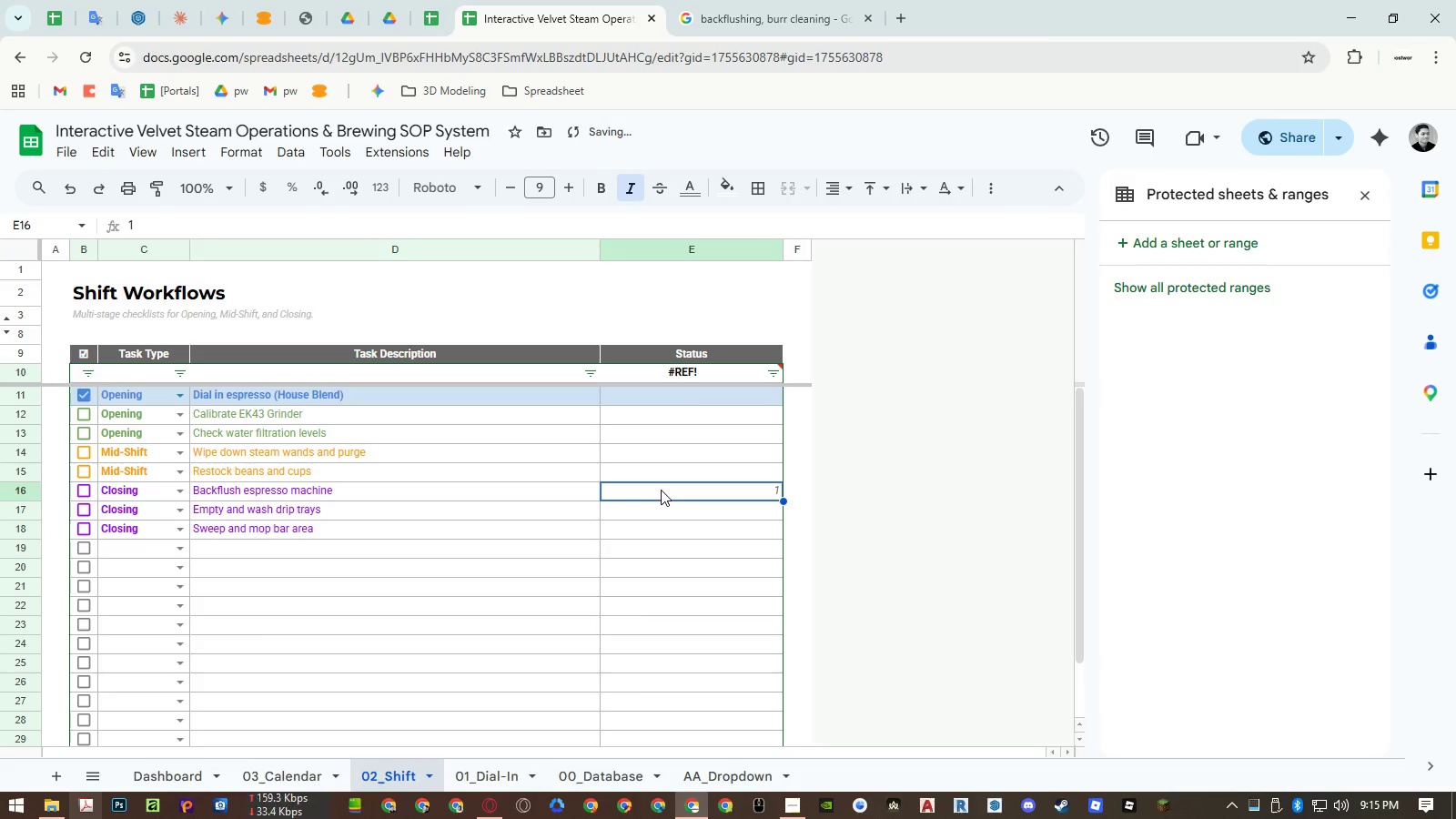 
key(Delete)
 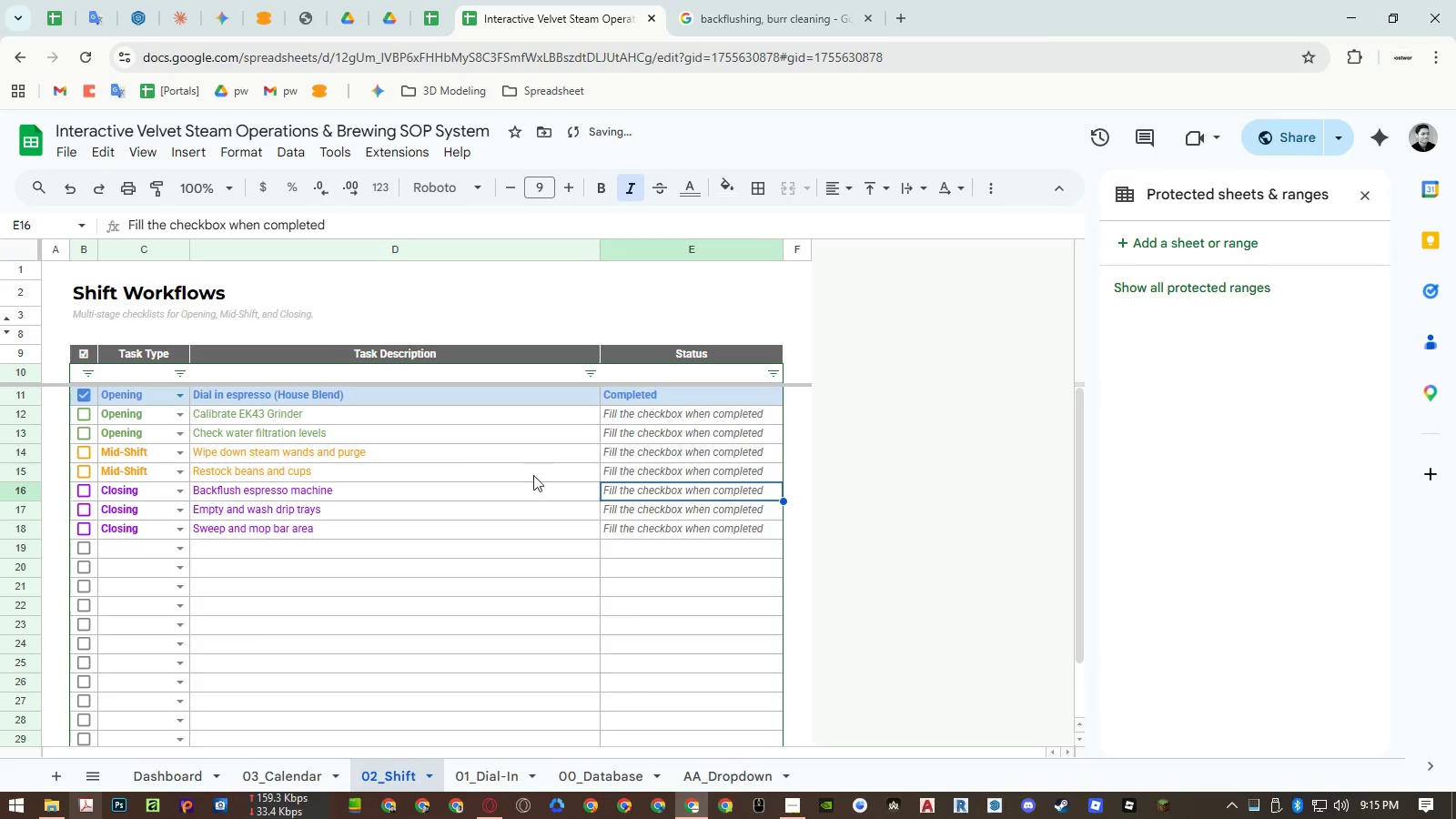 
left_click([460, 457])
 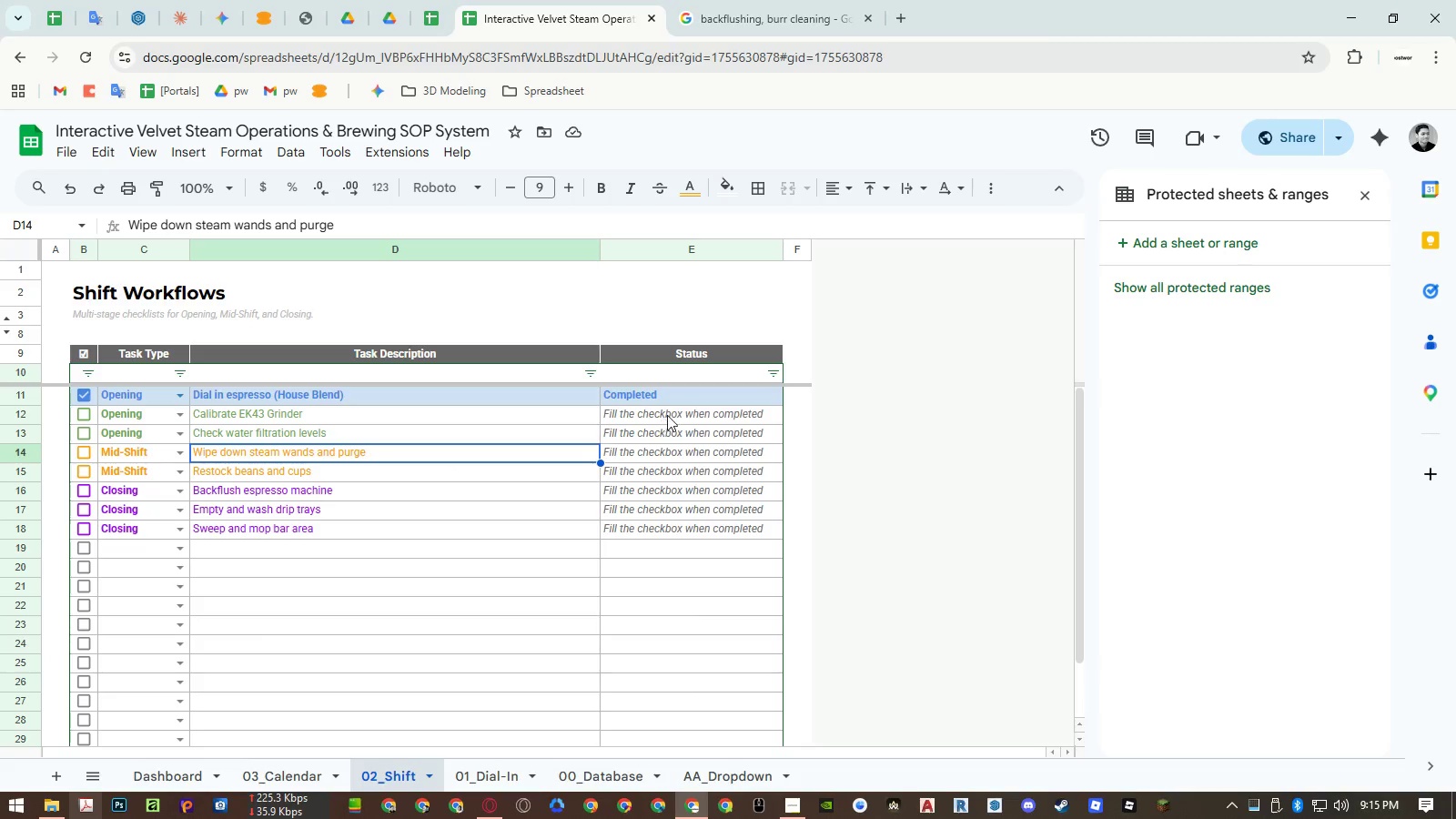 
wait(5.88)
 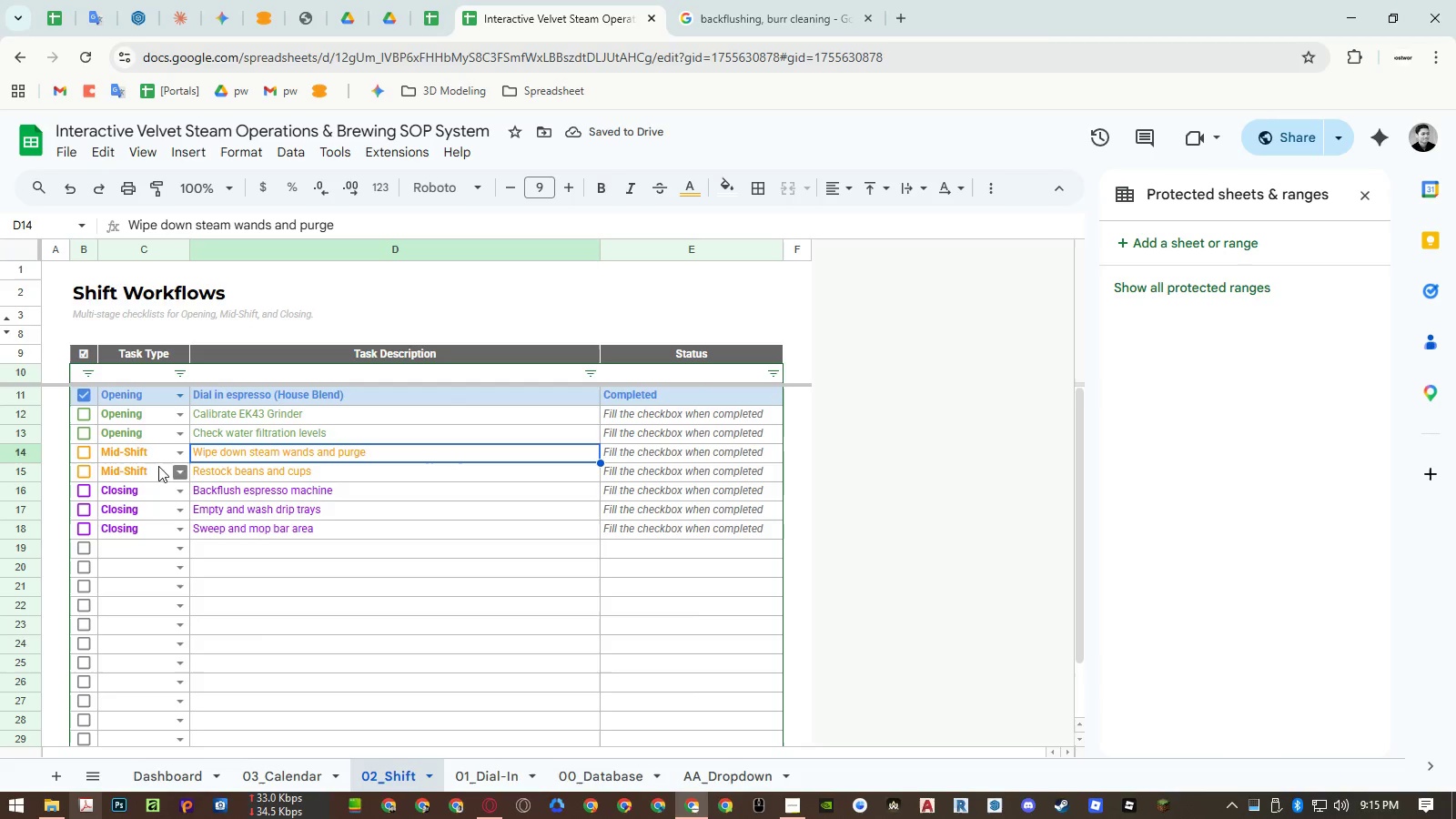 
left_click([675, 377])
 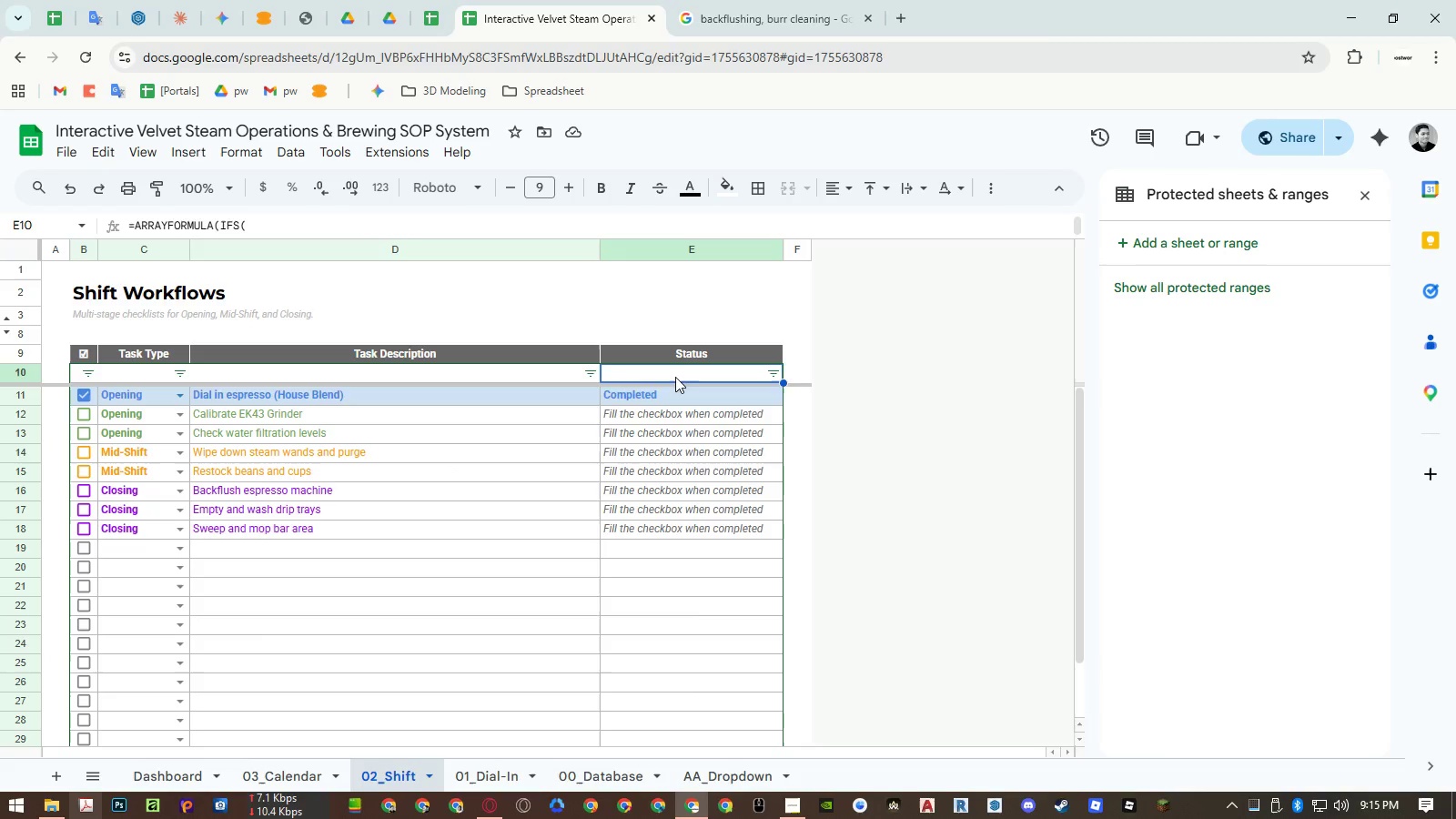 
key(ArrowDown)
 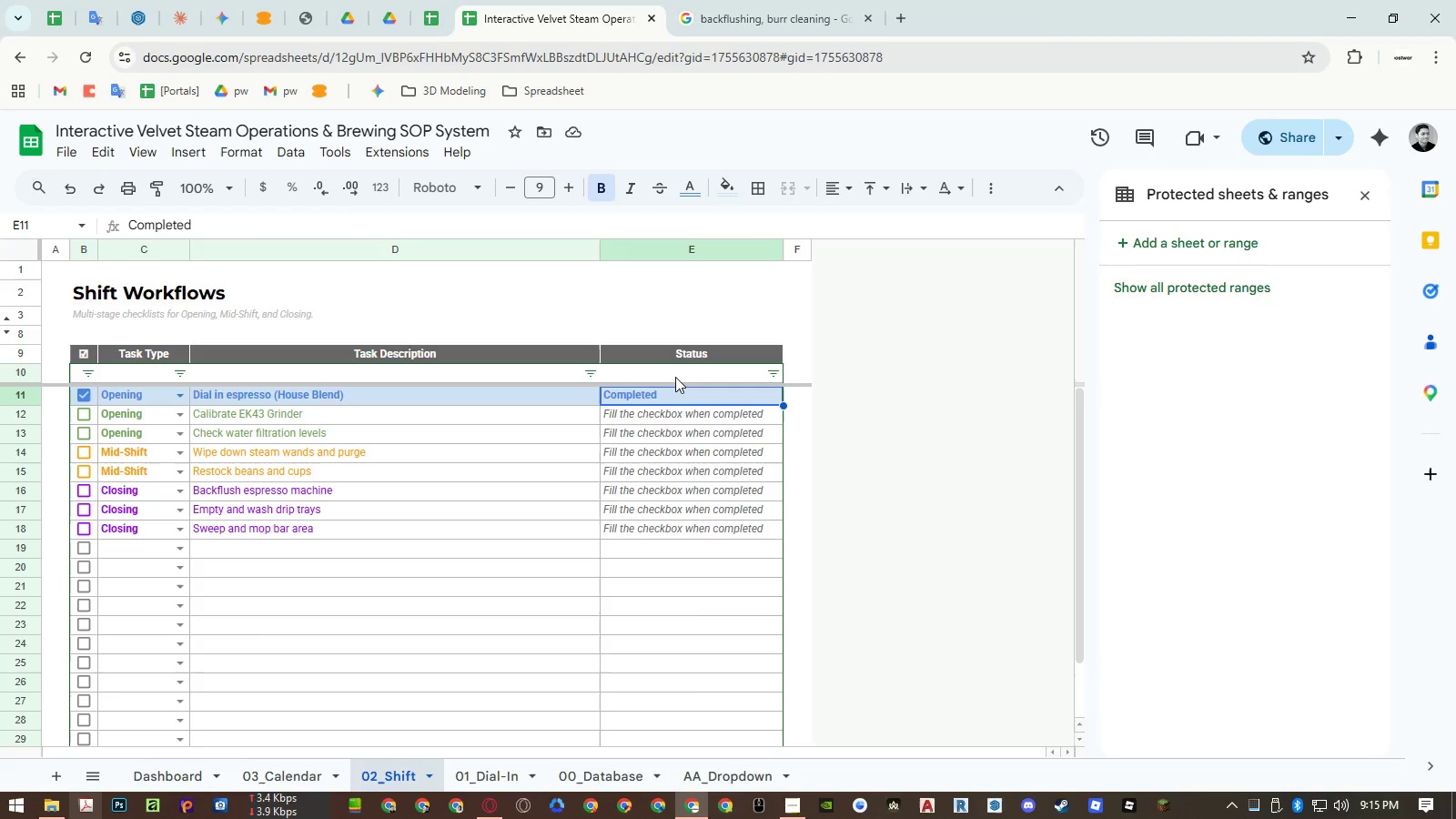 
key(Control+Shift+ArrowDown)
 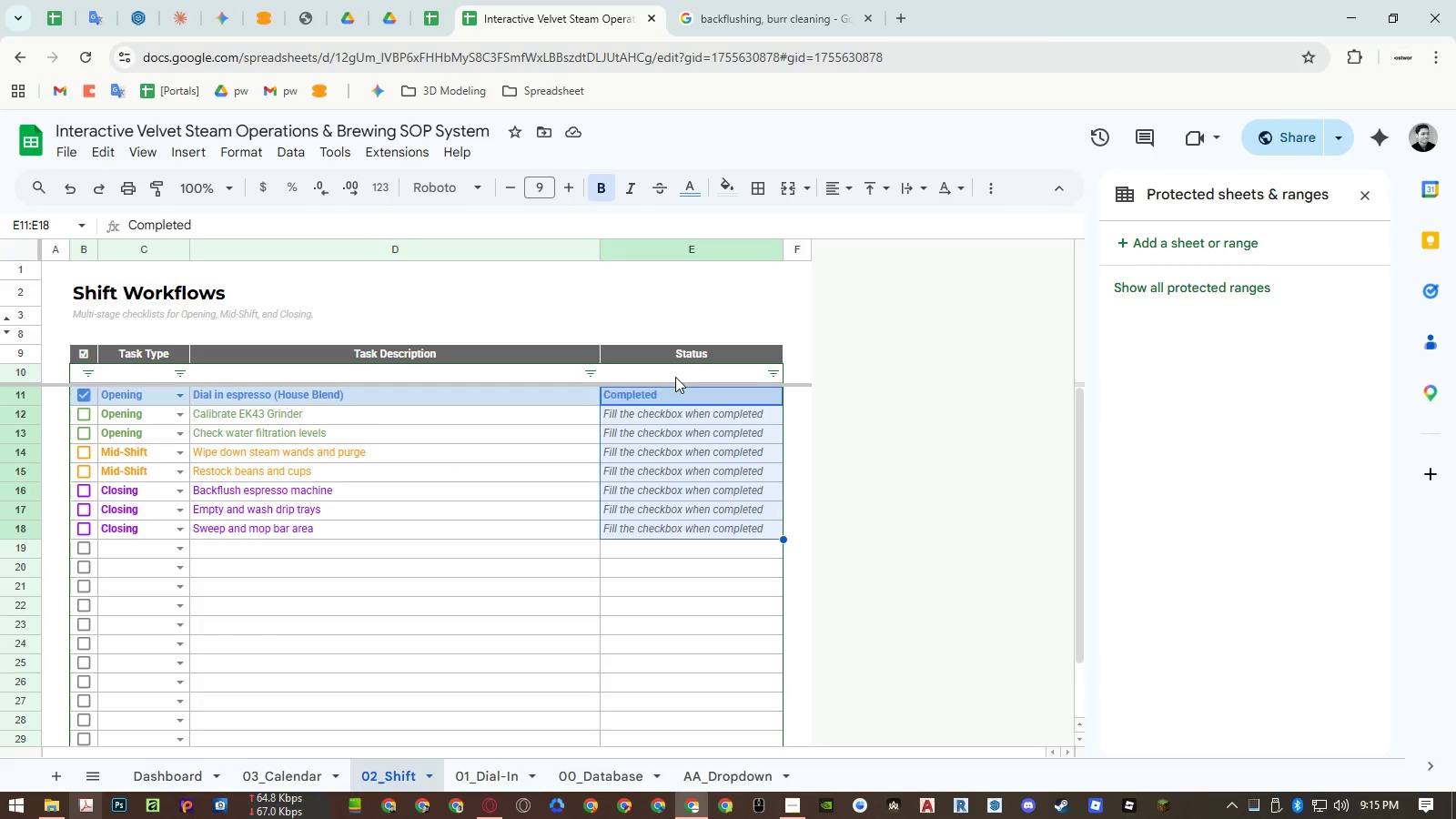 
key(Control+Shift+ArrowDown)
 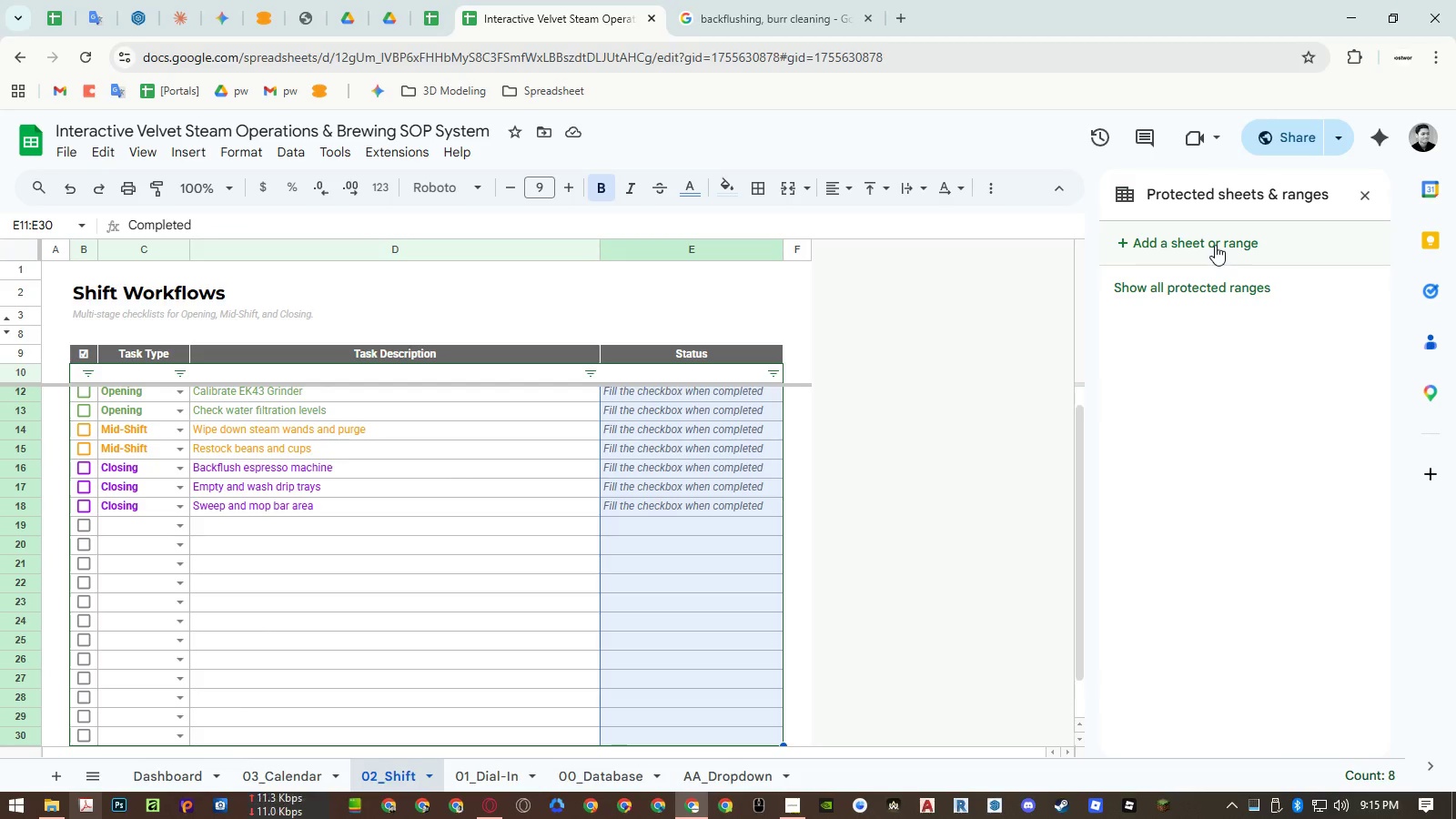 
left_click([1215, 245])
 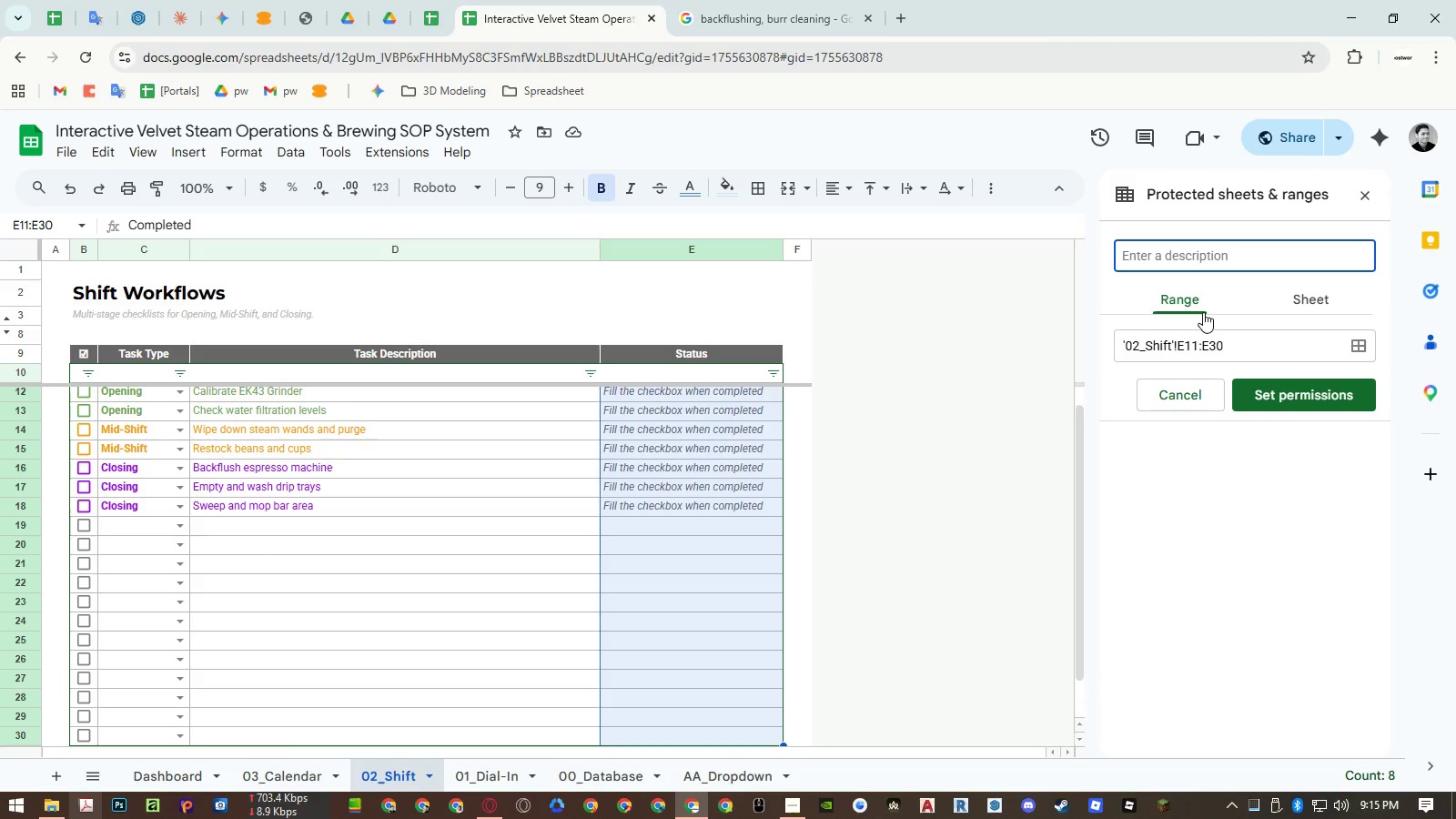 
type(Automated)
 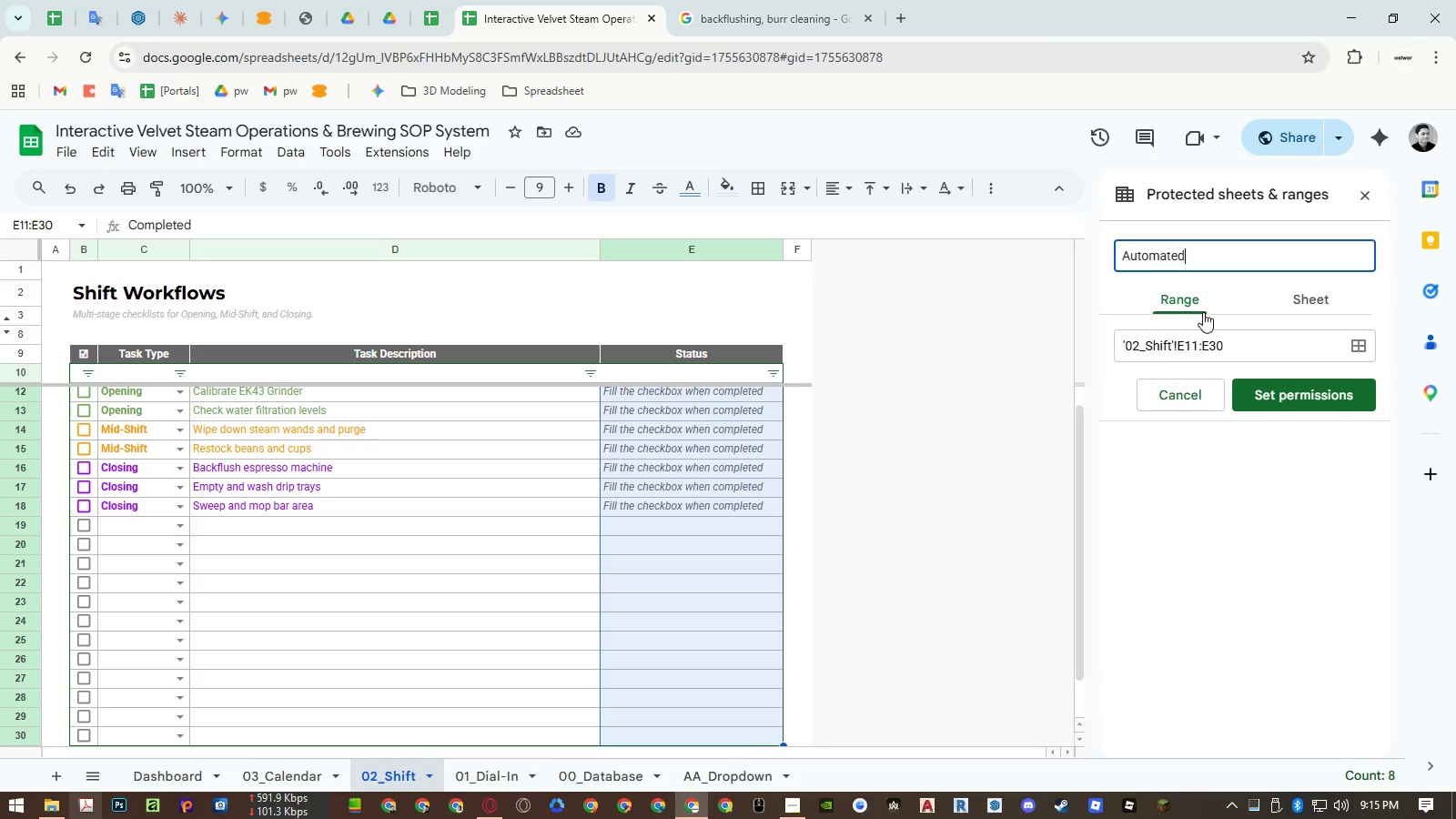 
key(Control+A)
 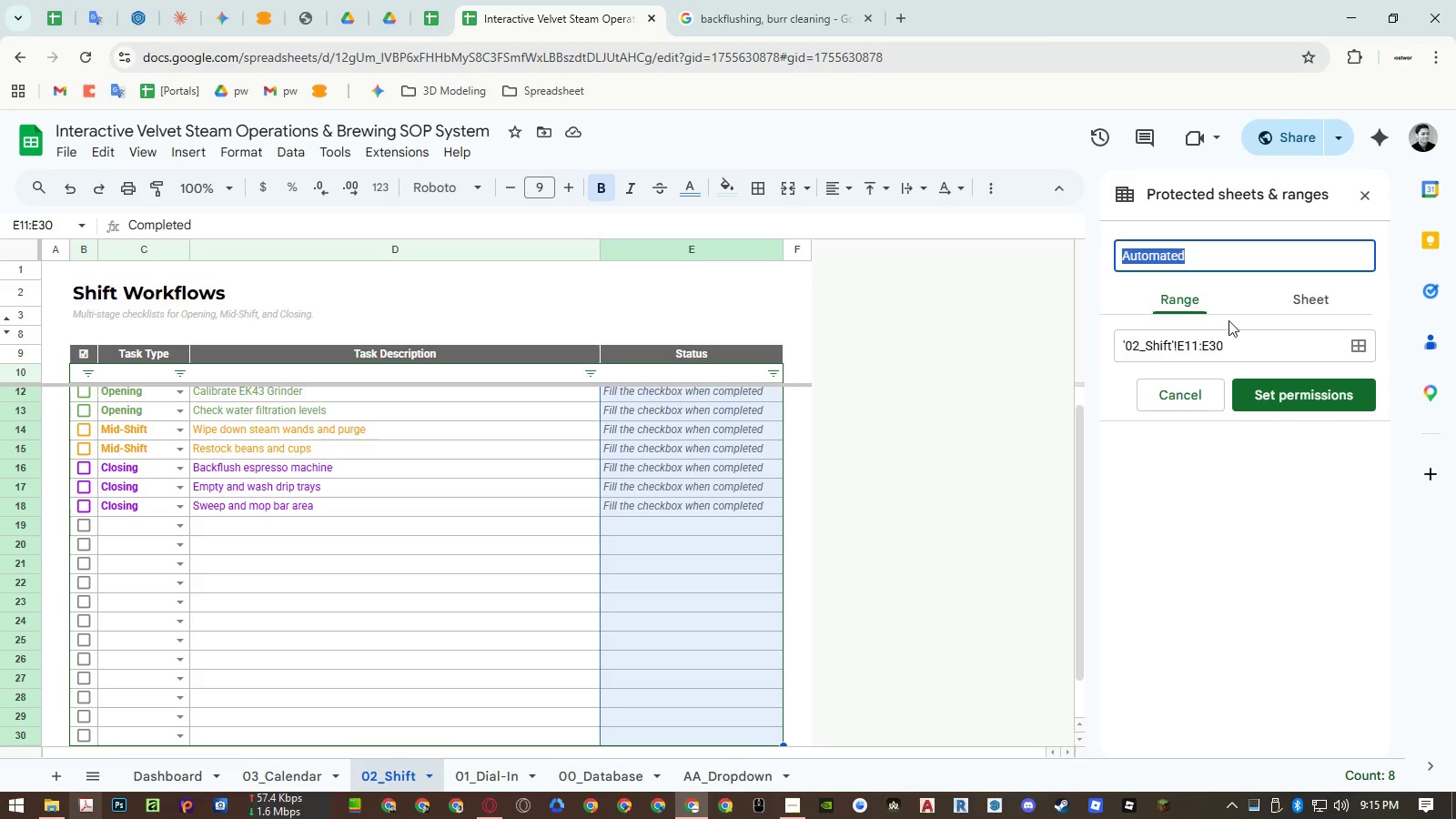 
key(Control+ControlLeft)
 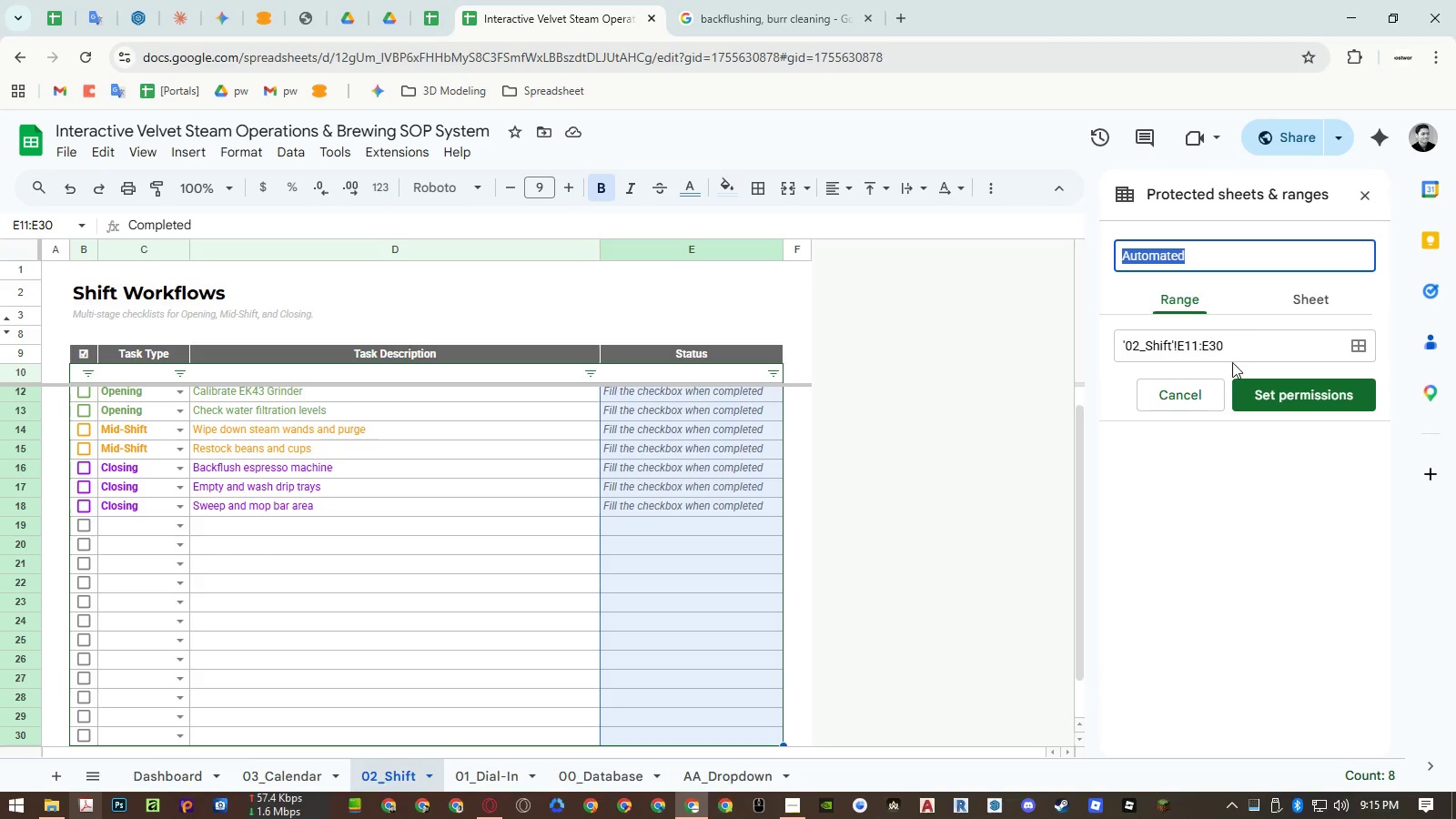 
key(Control+C)
 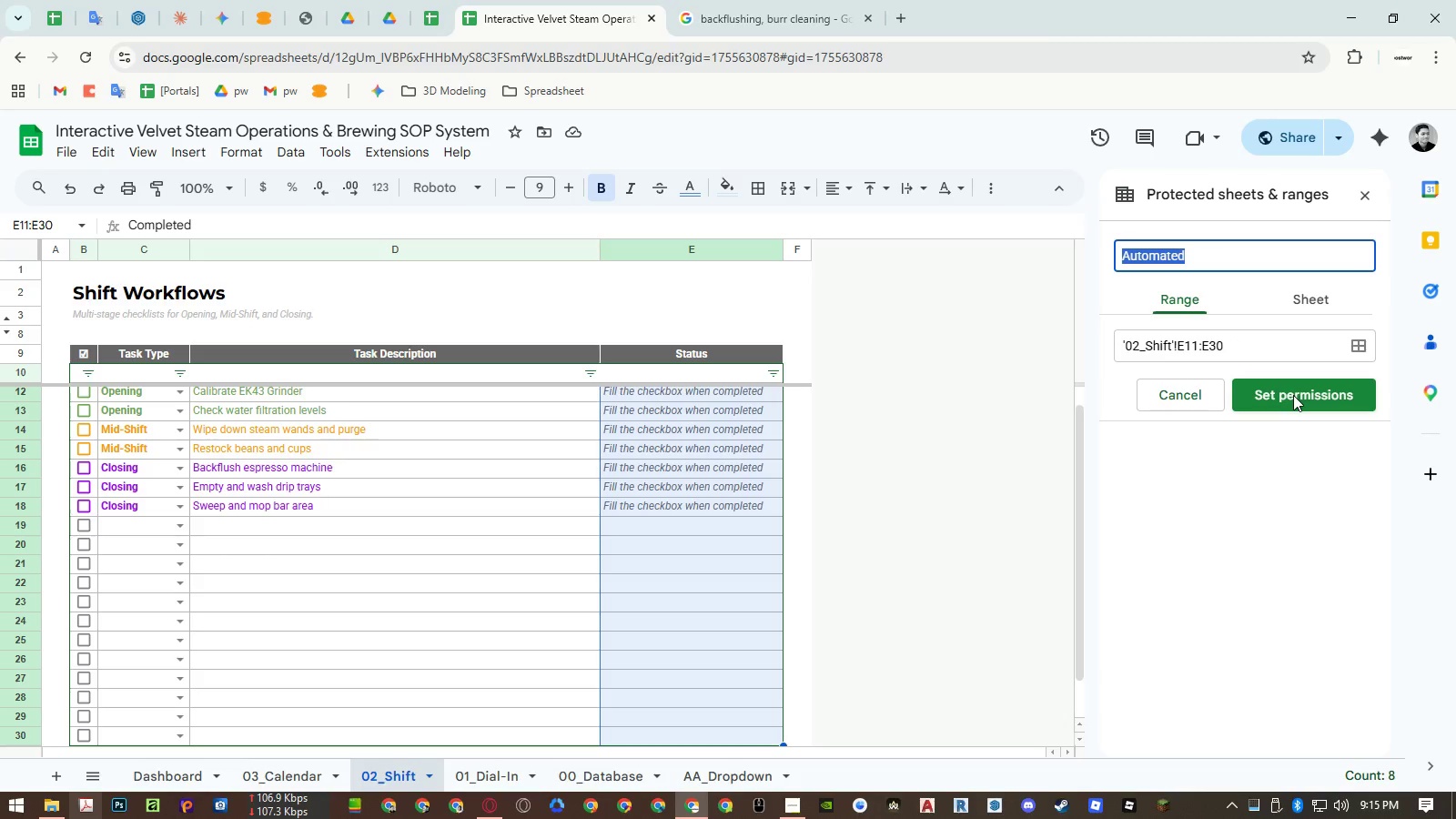 
left_click([1293, 395])
 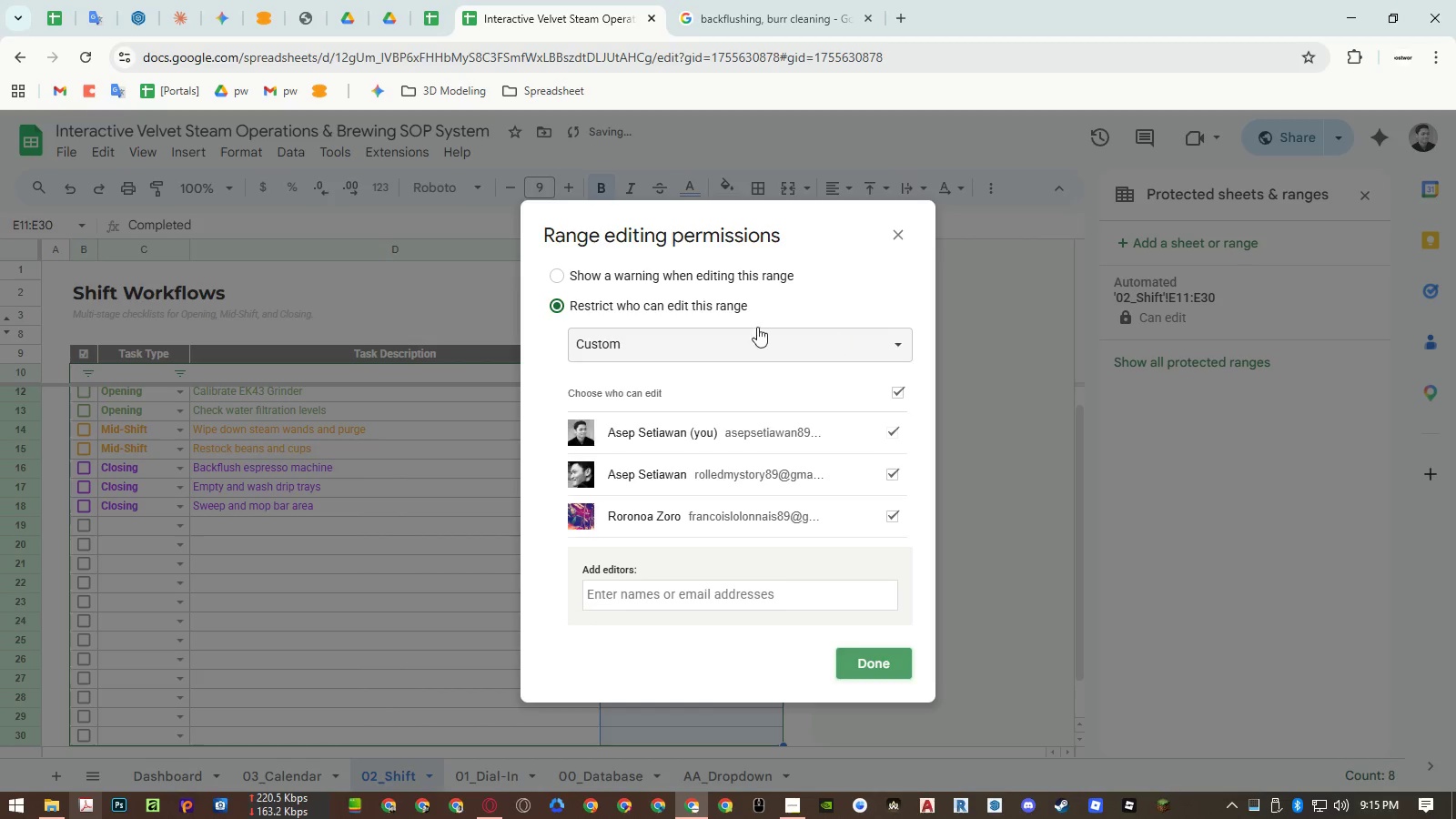 
left_click([662, 272])
 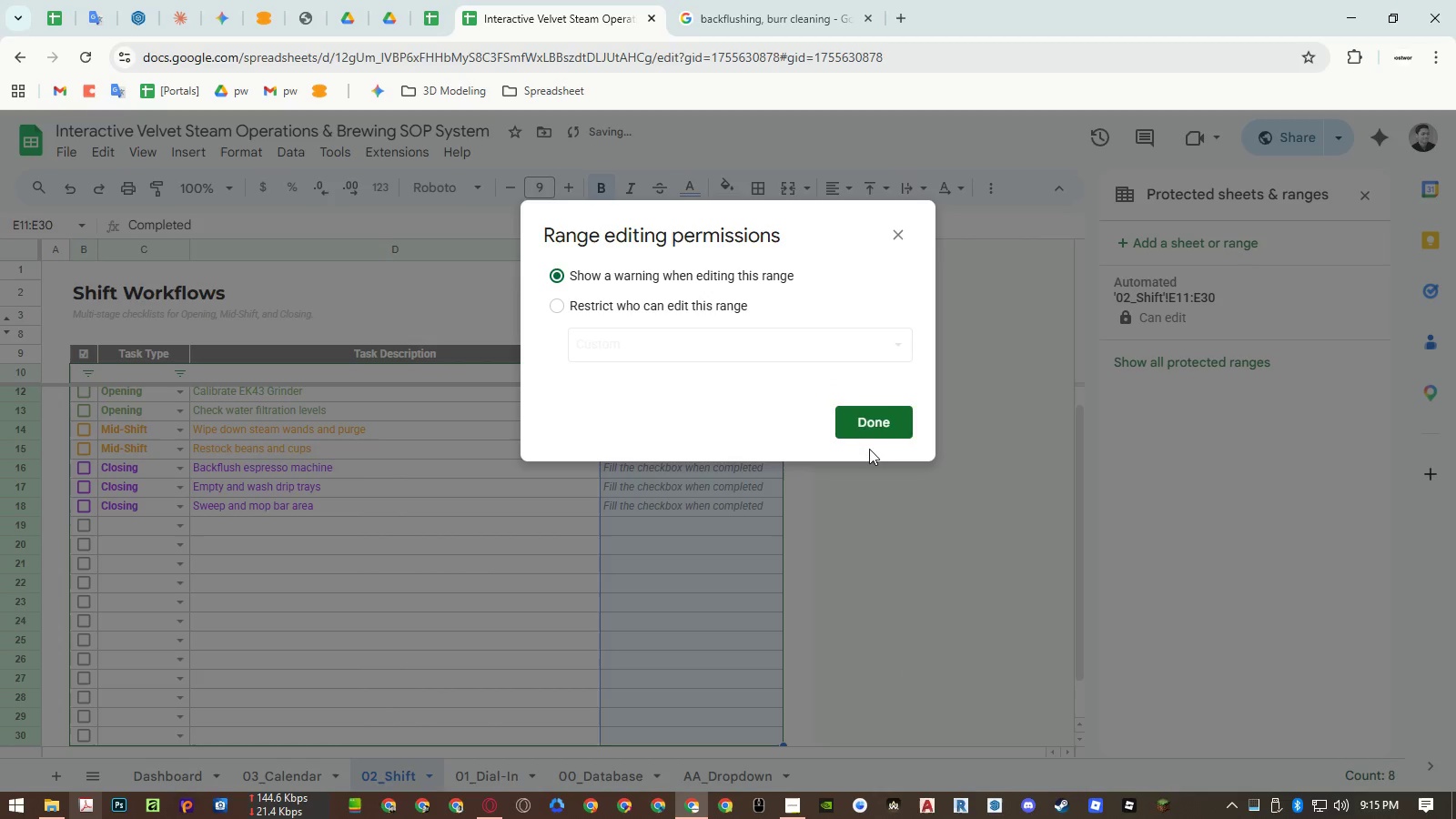 
left_click([861, 415])
 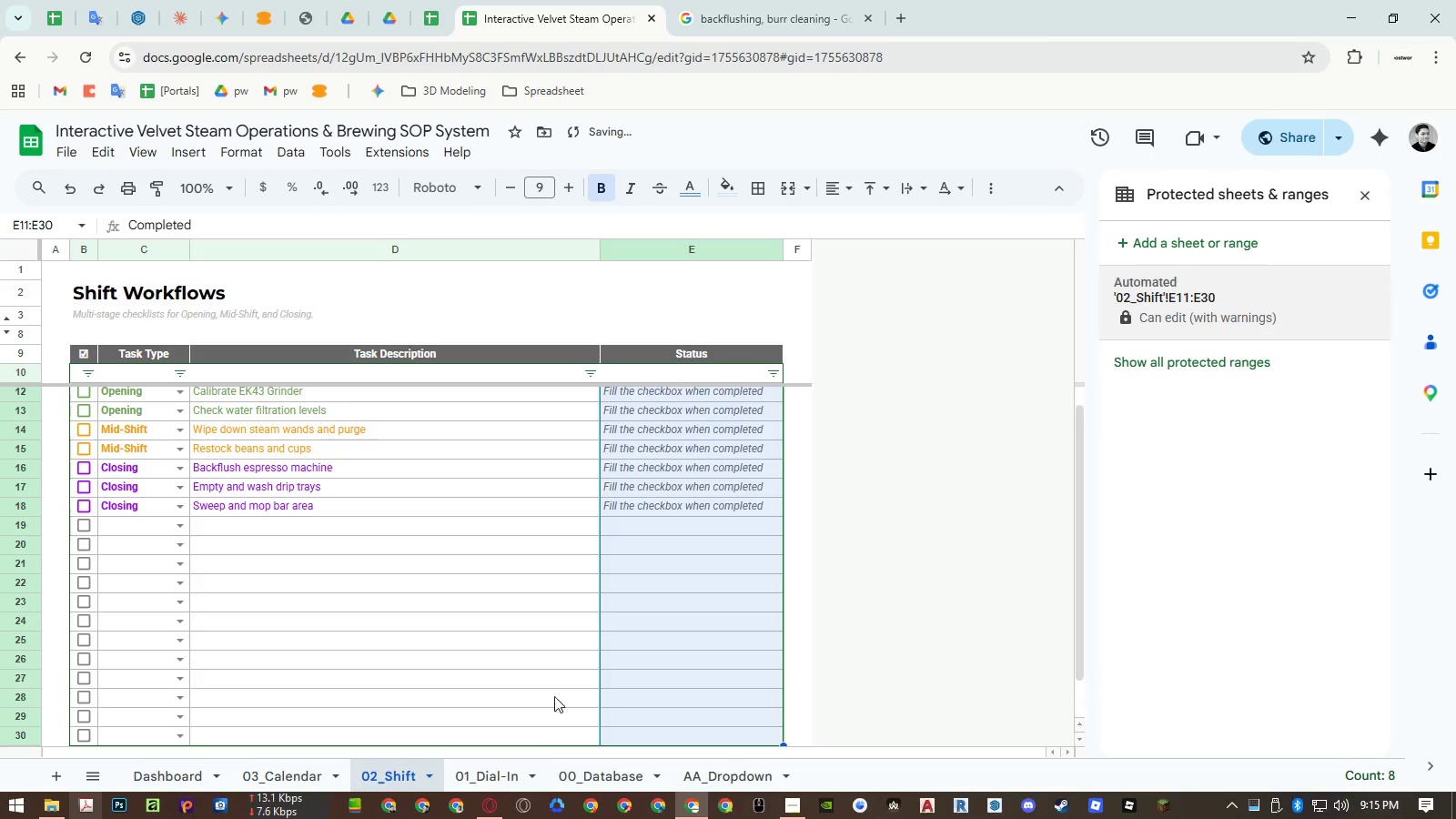 
left_click([502, 776])
 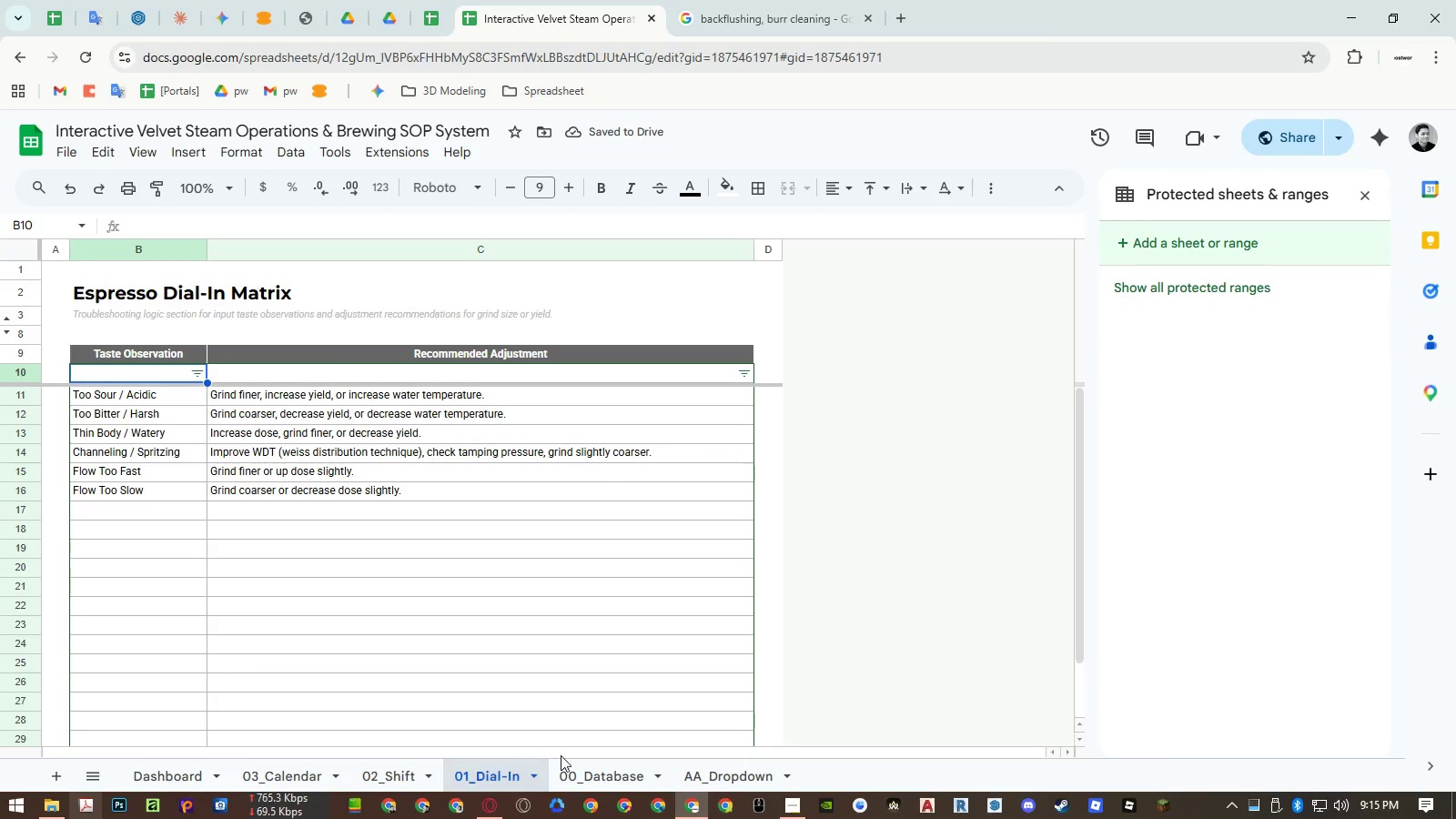 
left_click([600, 782])
 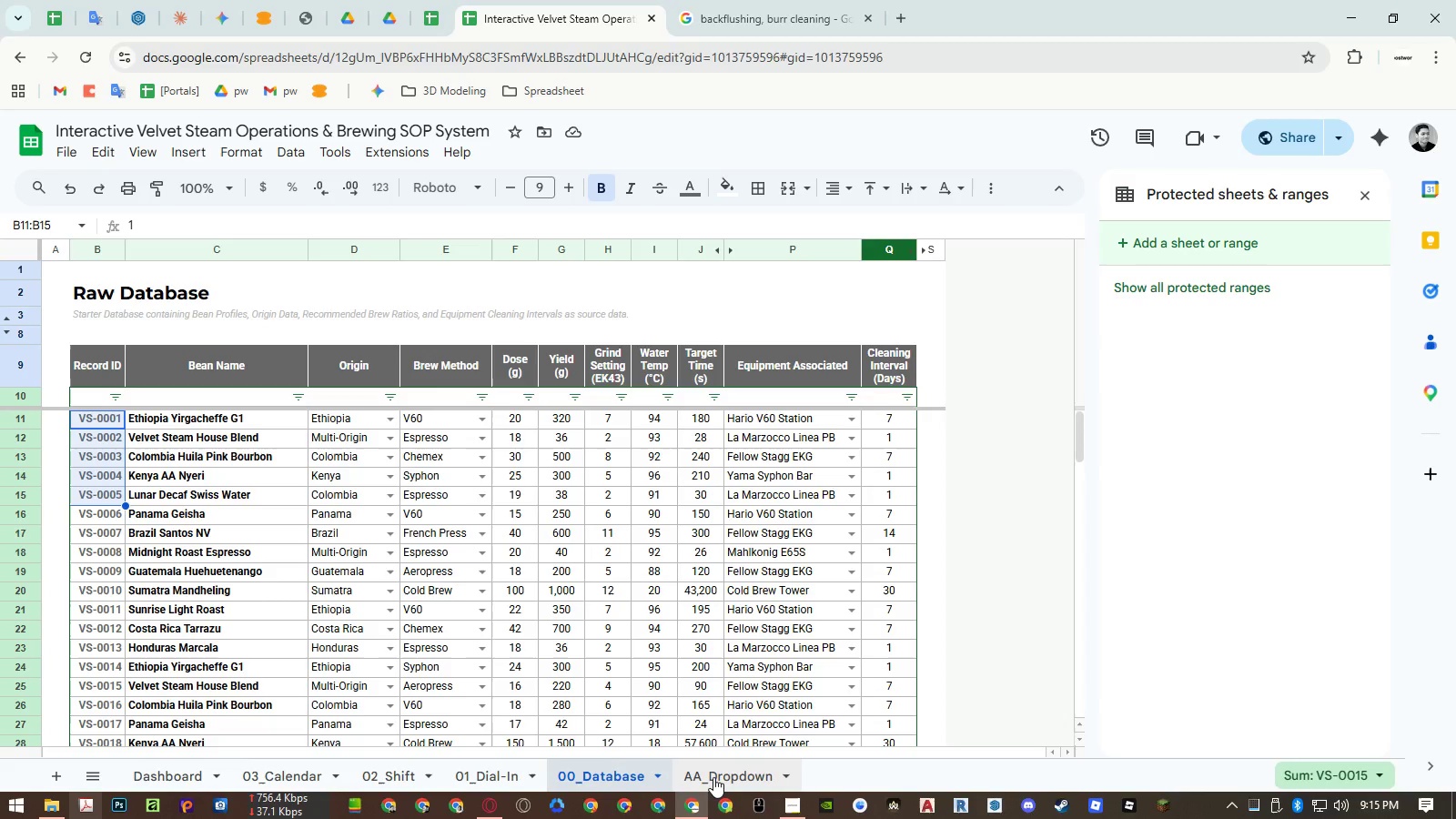 
left_click([713, 777])
 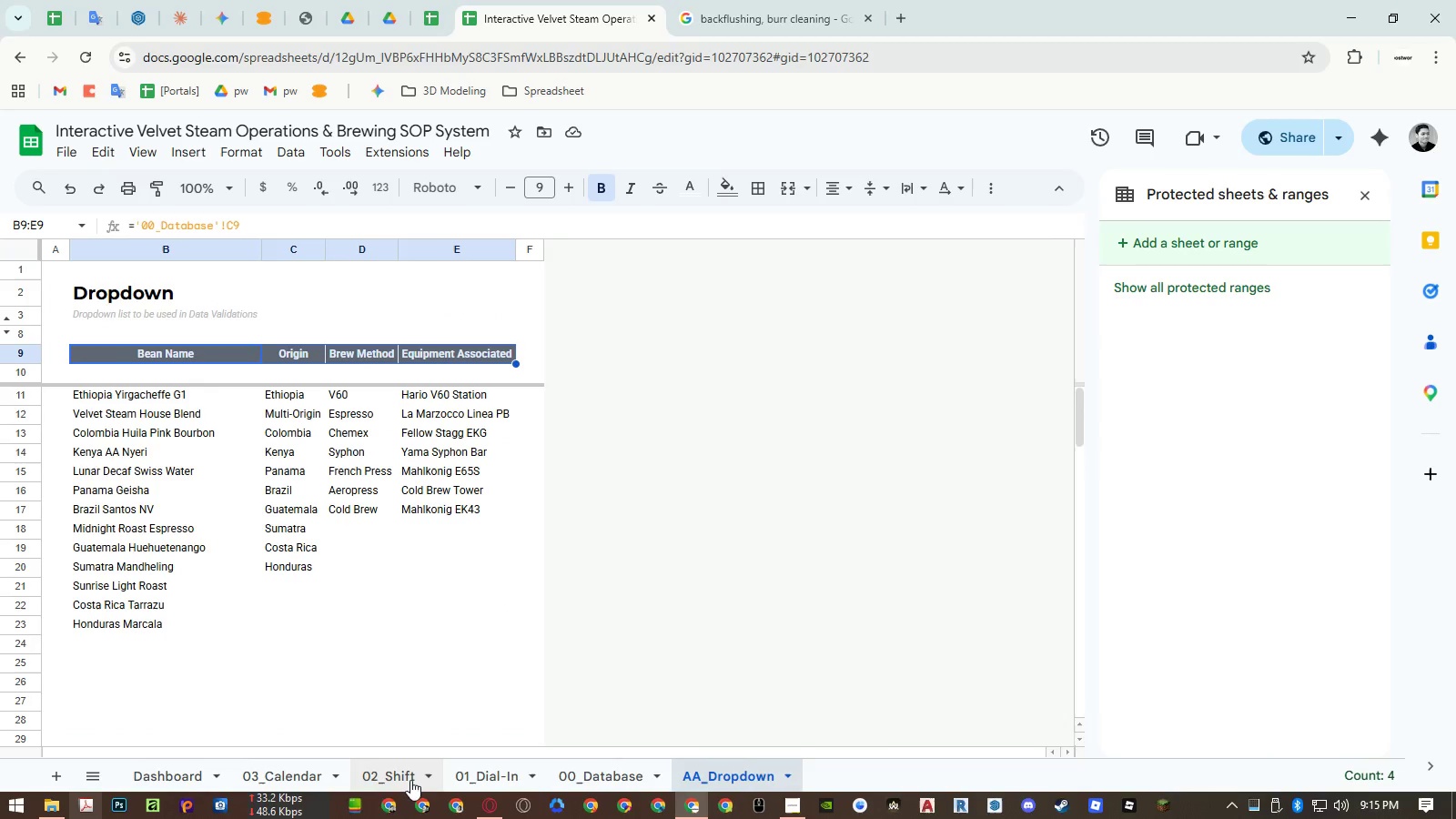 
left_click([299, 774])
 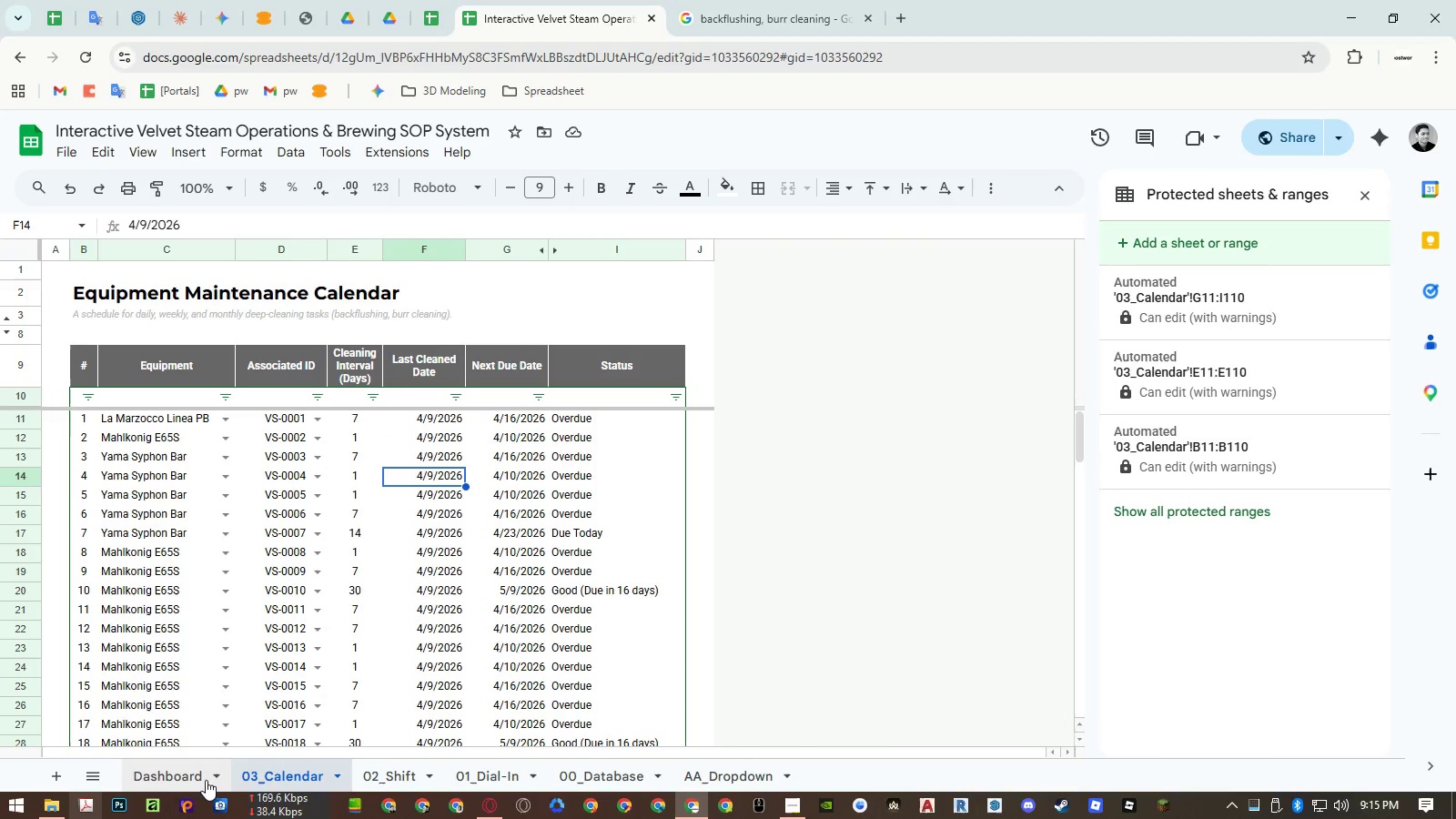 
left_click([193, 780])
 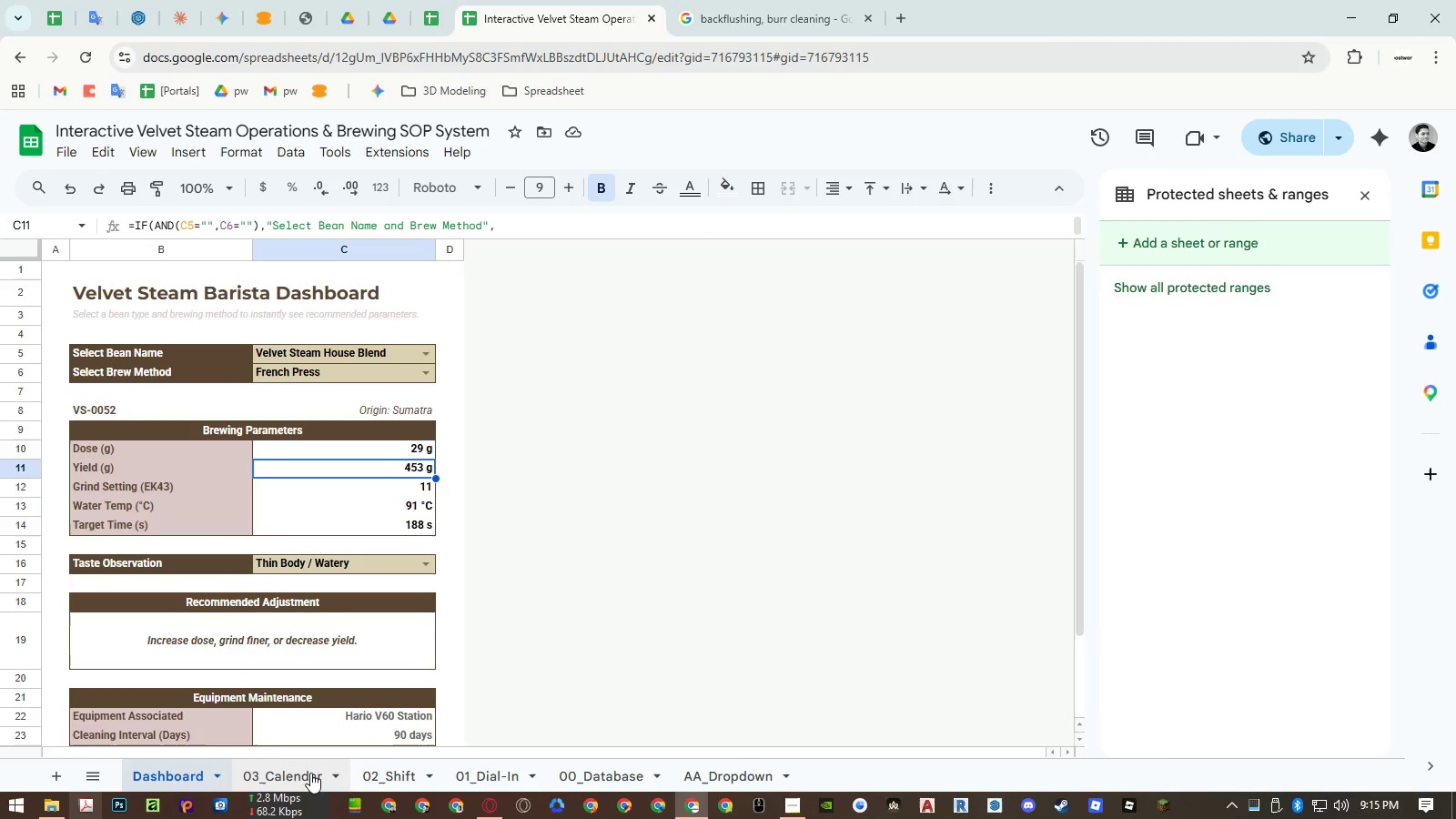 
wait(6.27)
 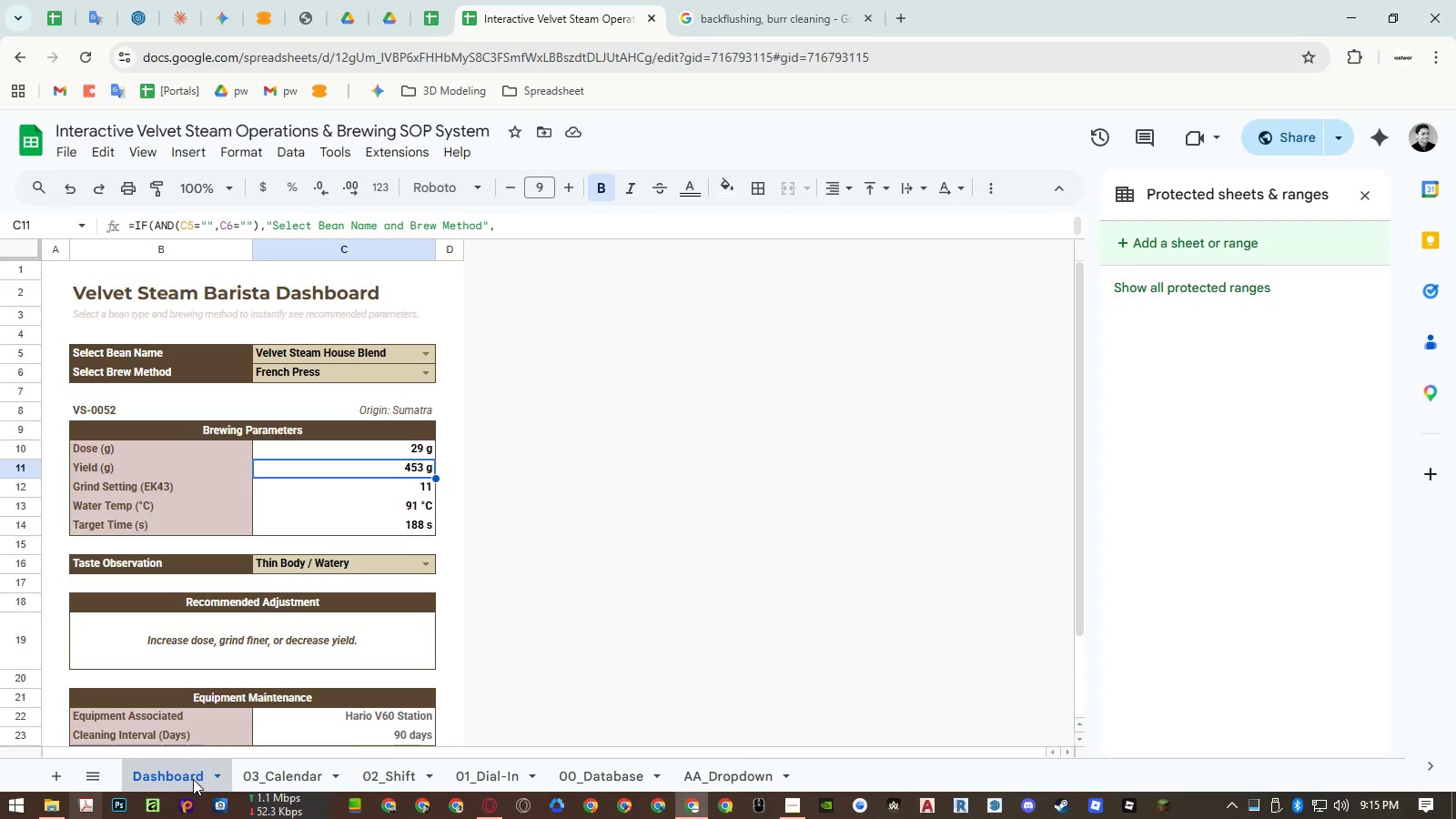 
left_click([310, 773])
 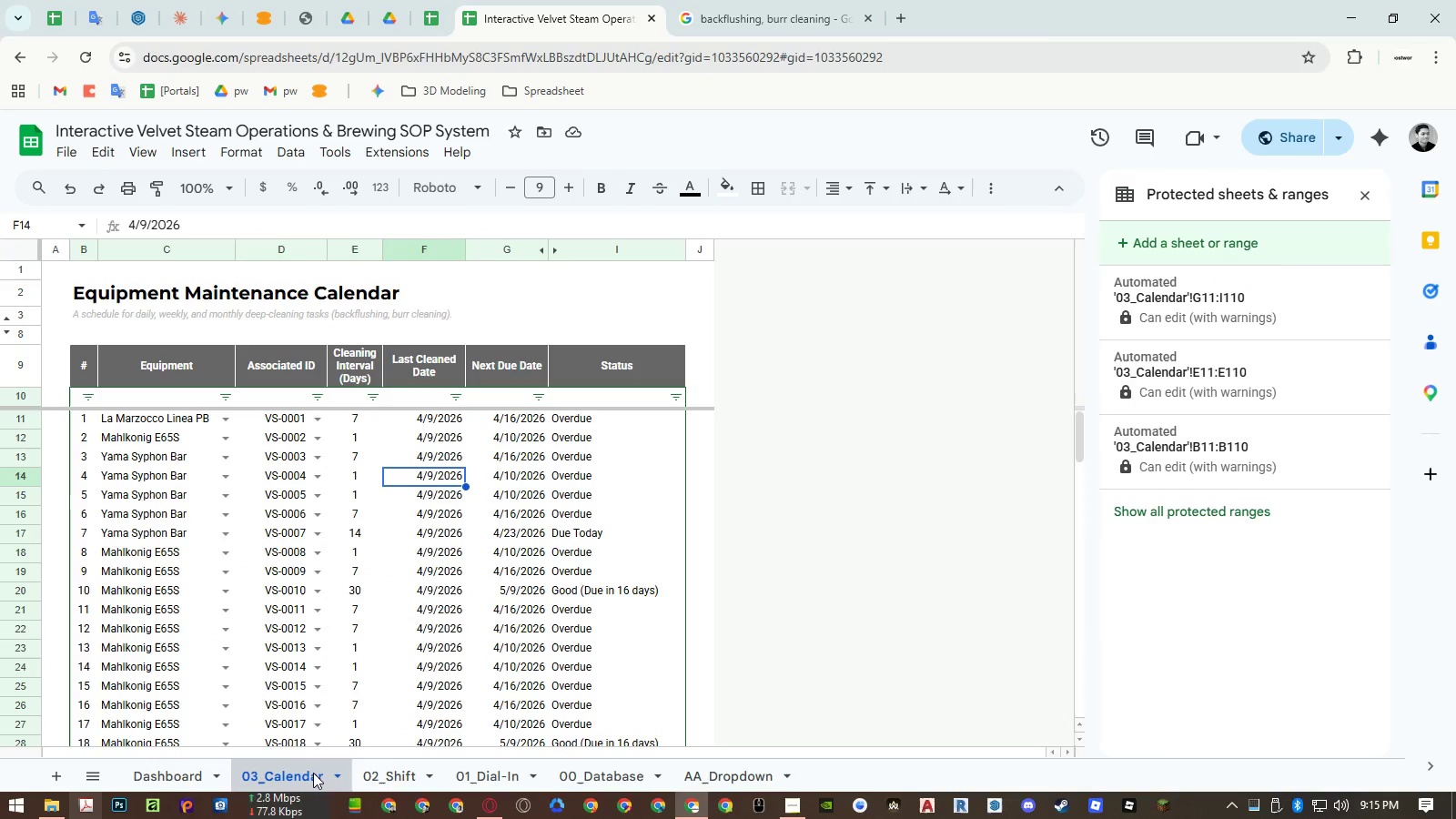 
mouse_move([334, 774])
 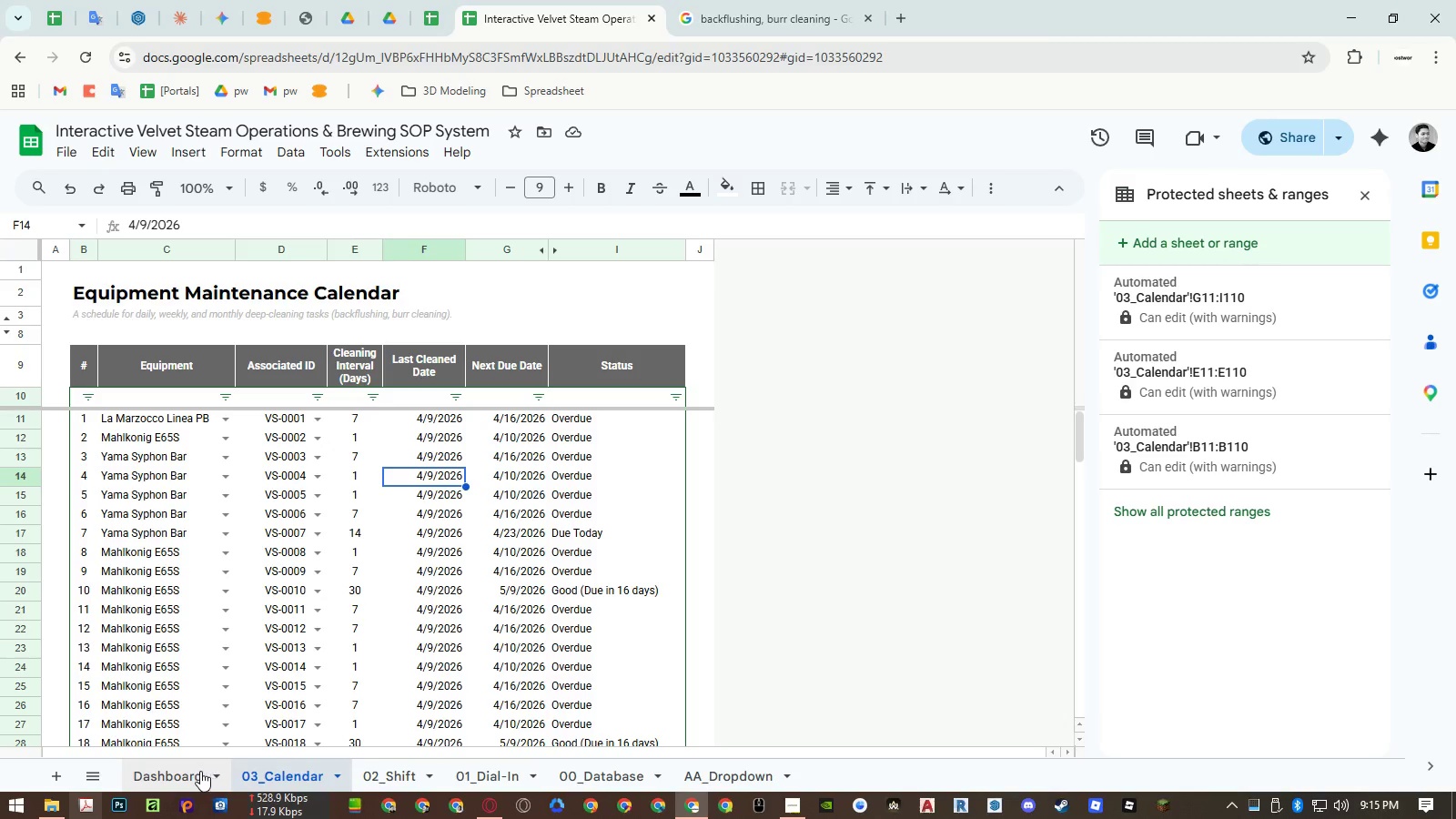 
left_click([200, 771])
 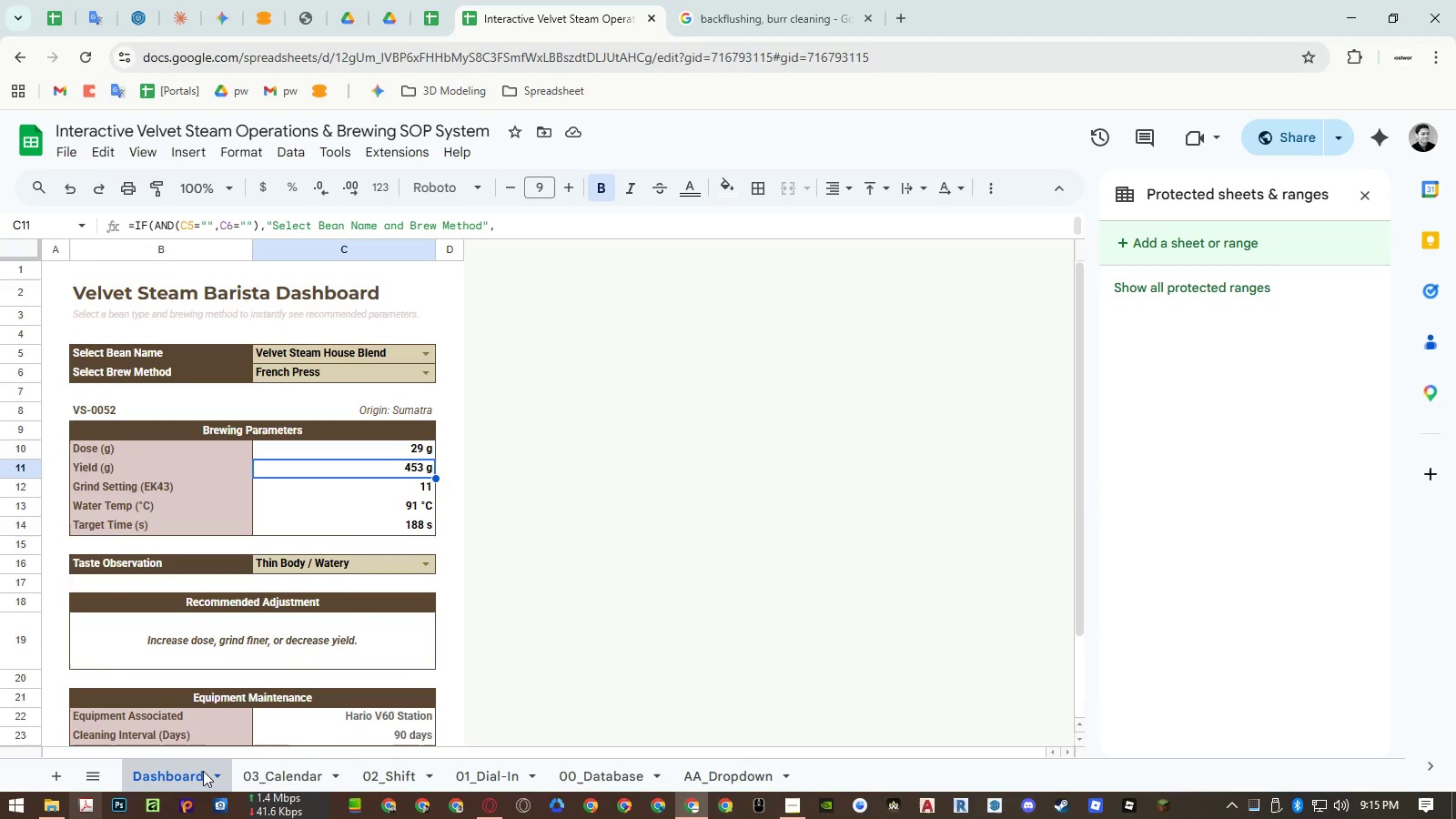 
left_click([1152, 239])
 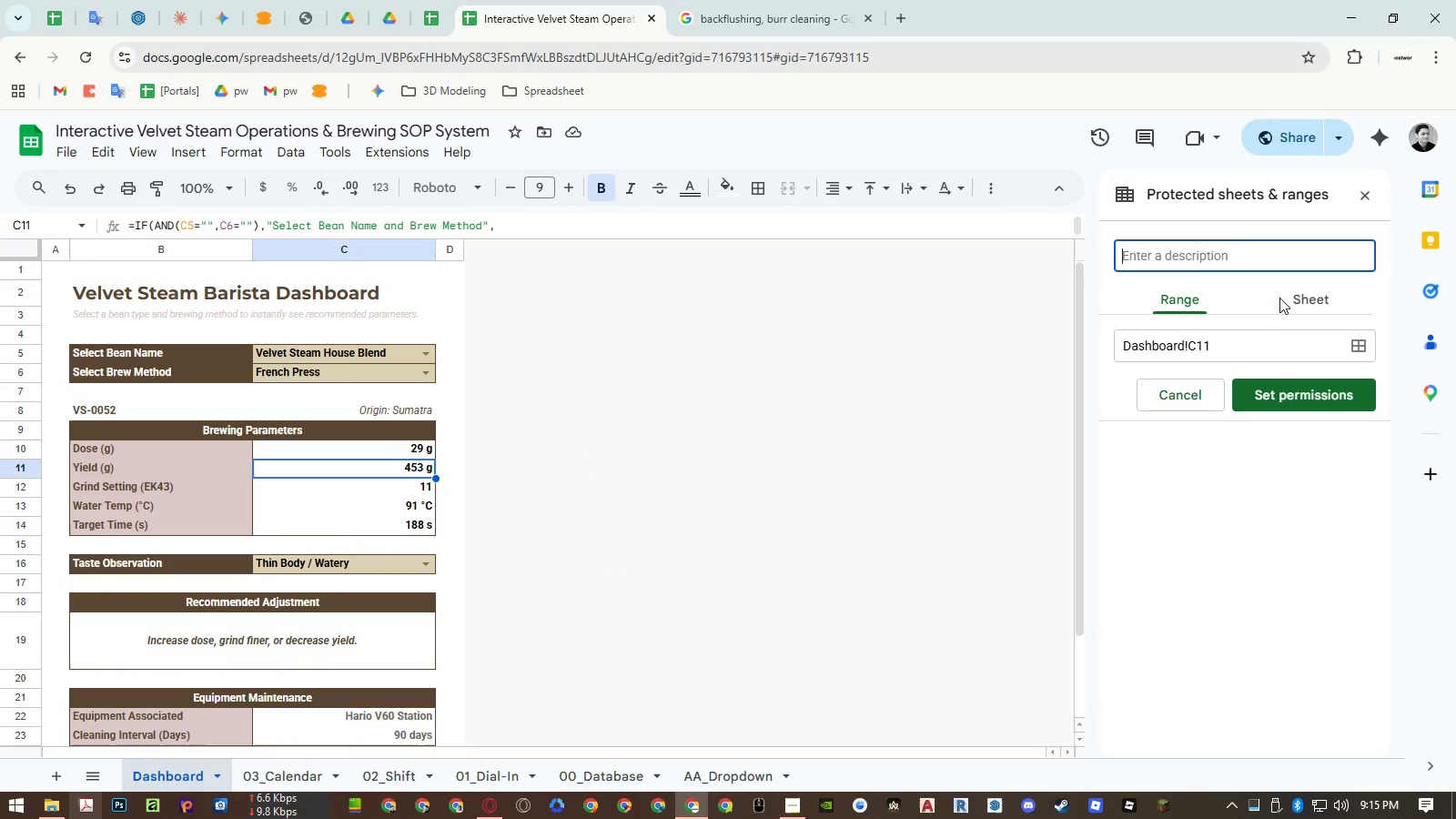 
left_click([1285, 294])
 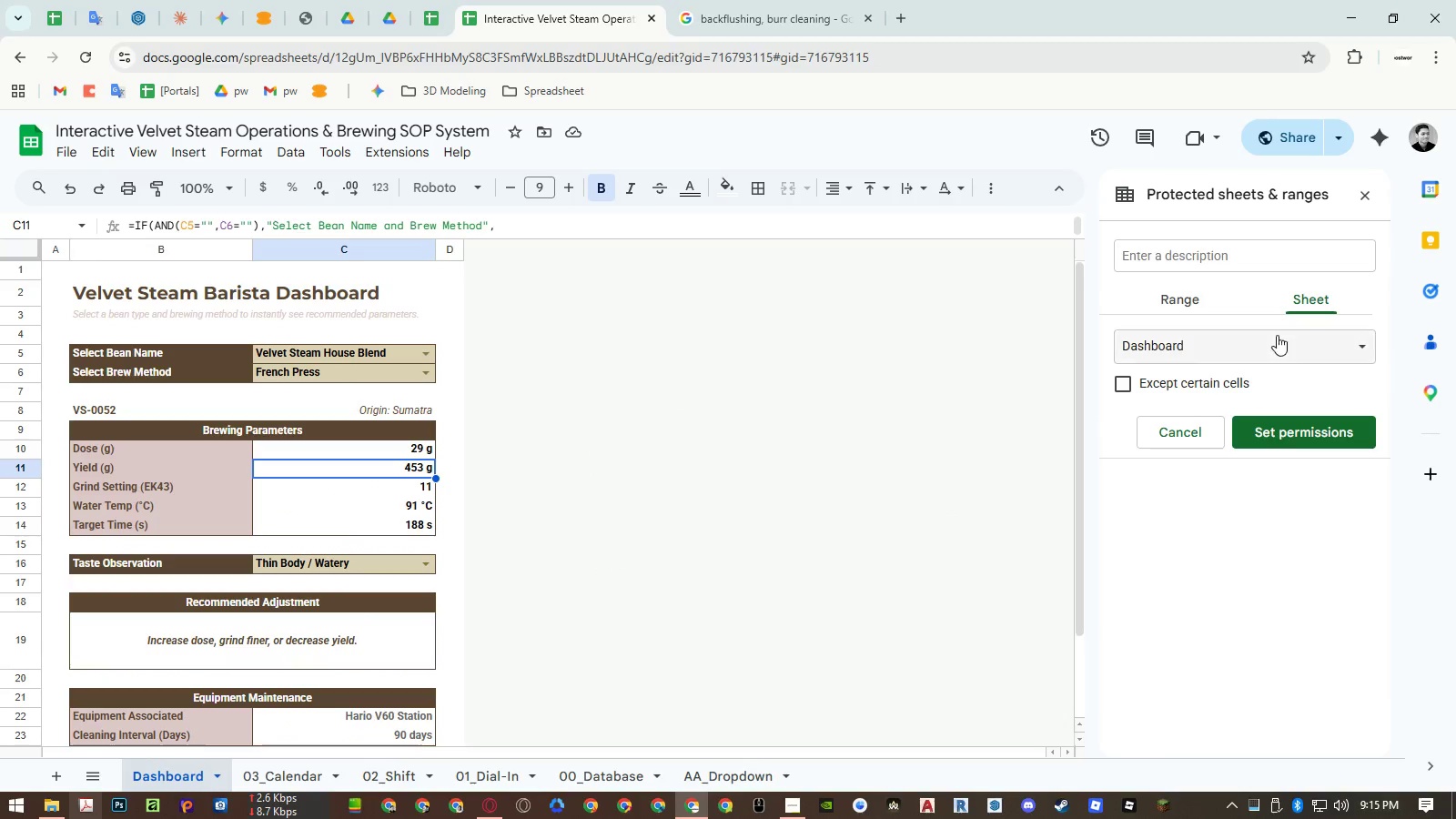 
left_click([1210, 385])
 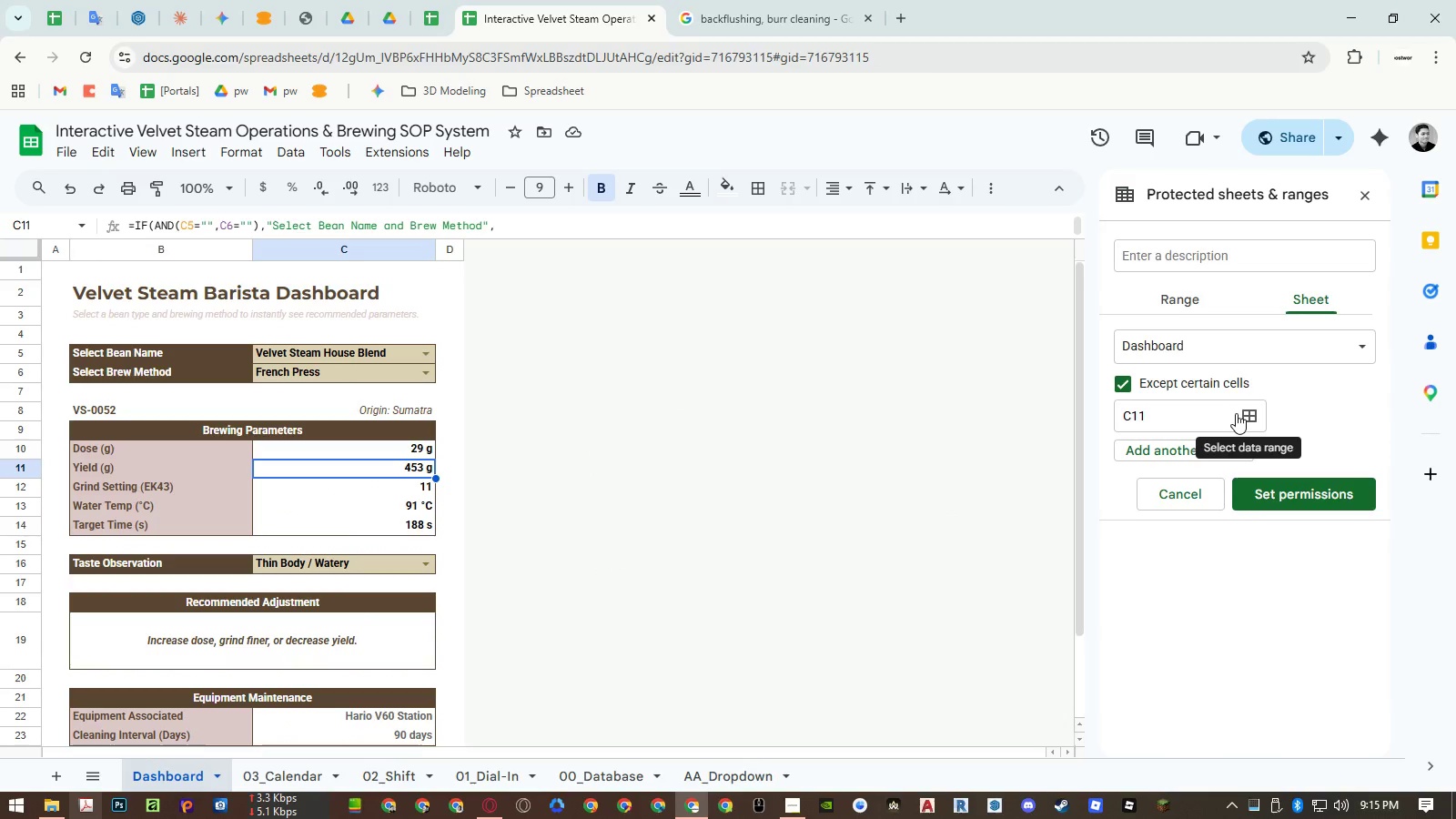 
left_click([1236, 413])
 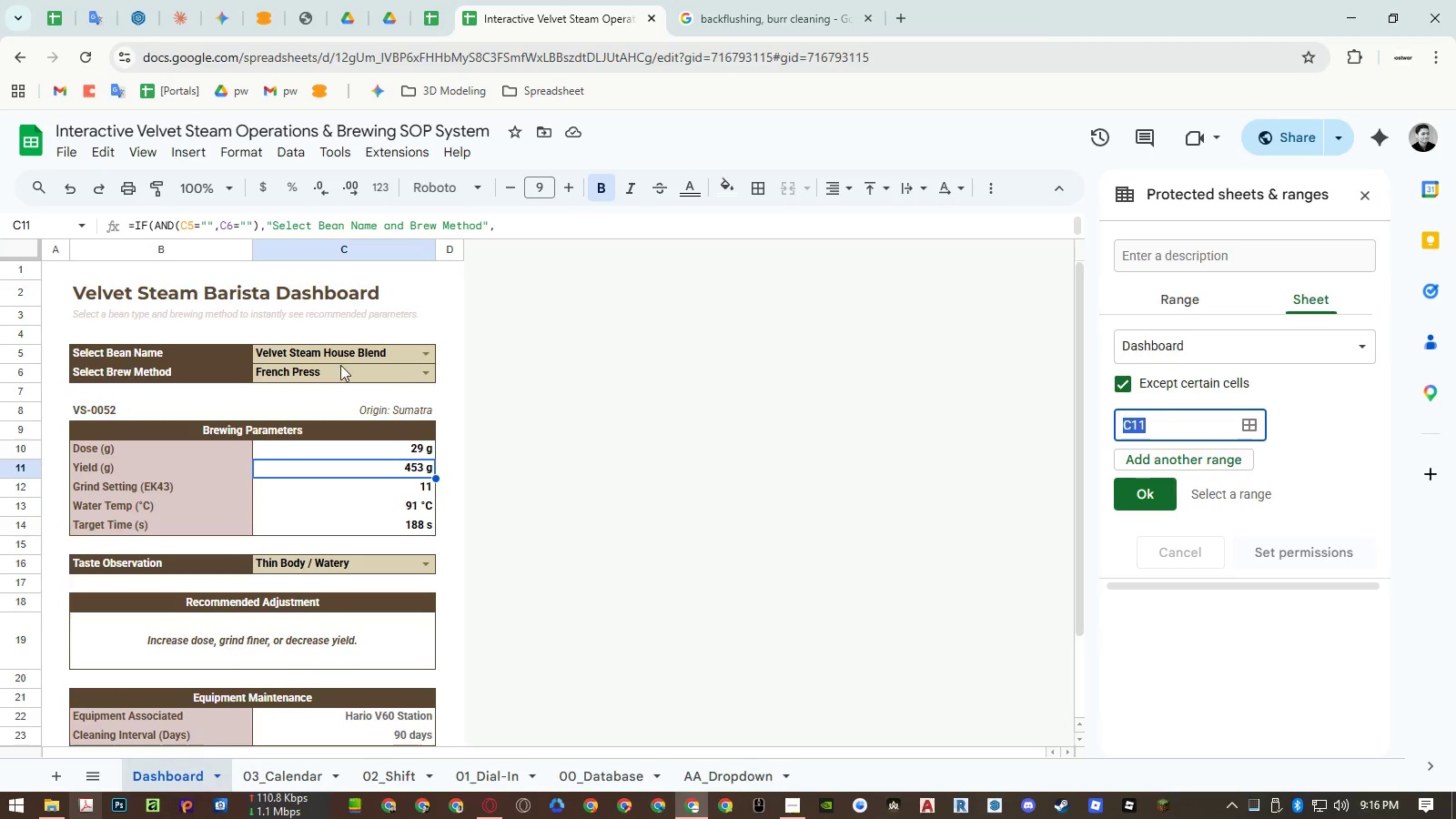 
left_click_drag(start_coordinate=[333, 353], to_coordinate=[334, 370])
 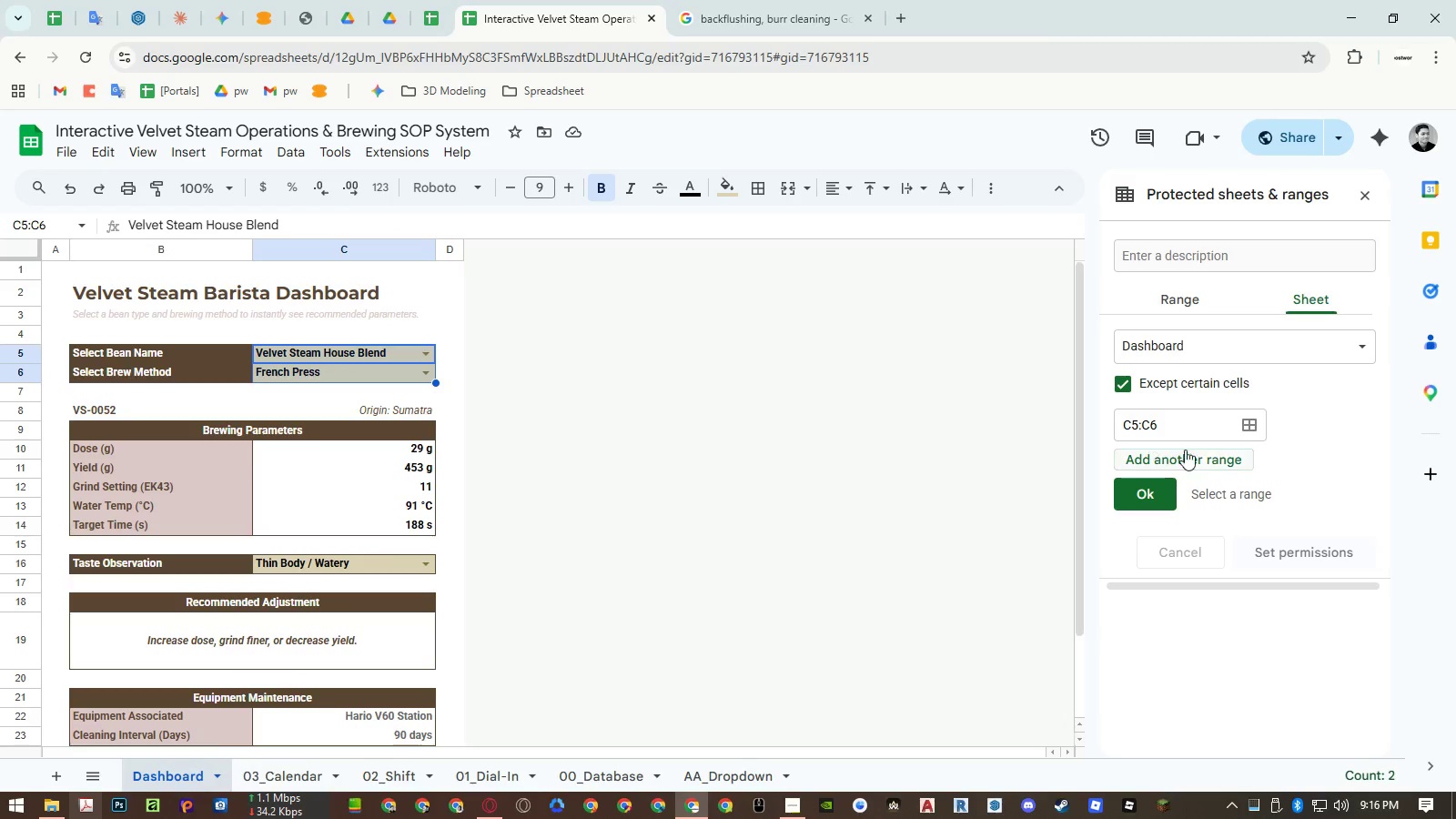 
left_click([1215, 452])
 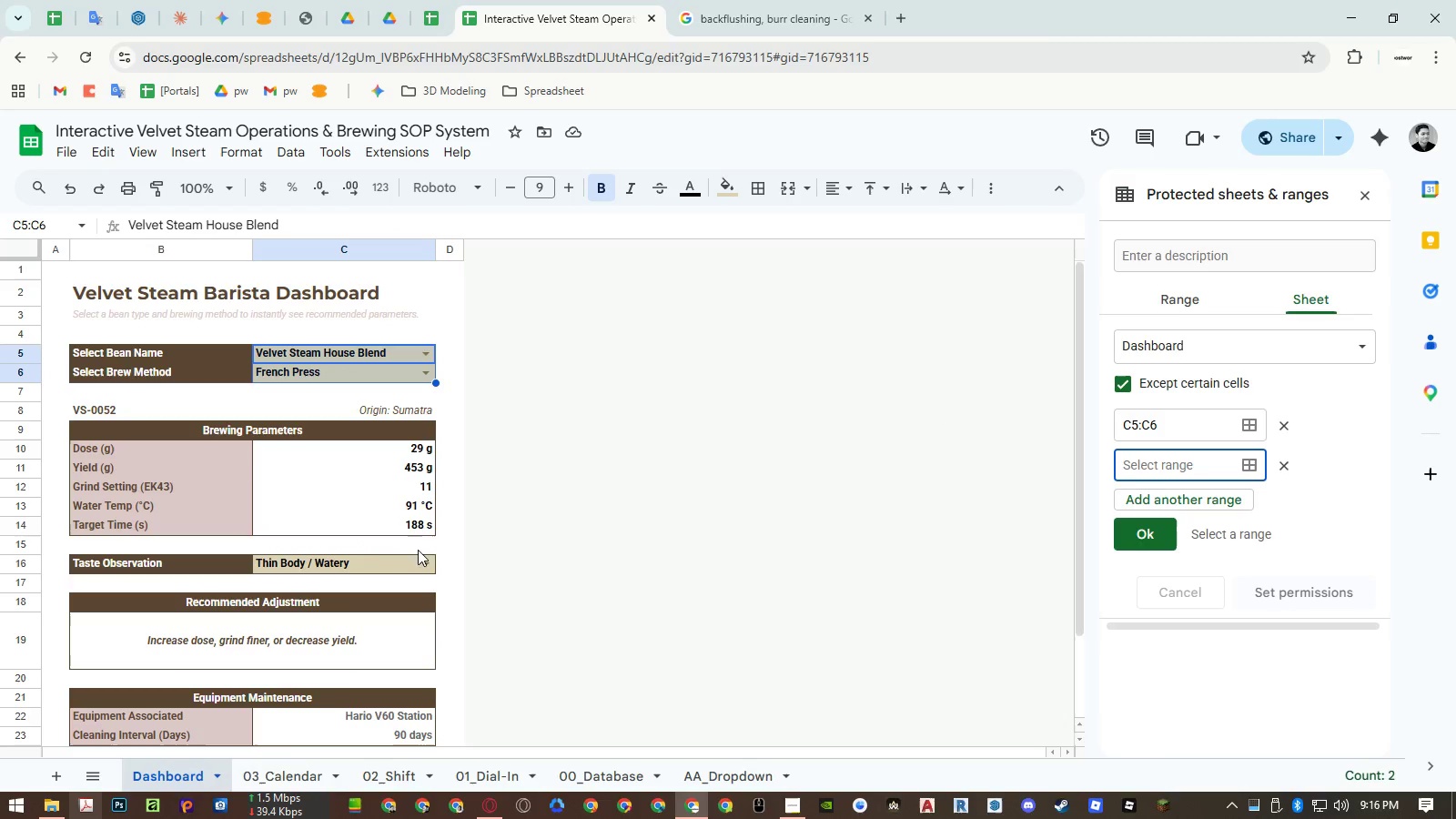 
left_click([362, 565])
 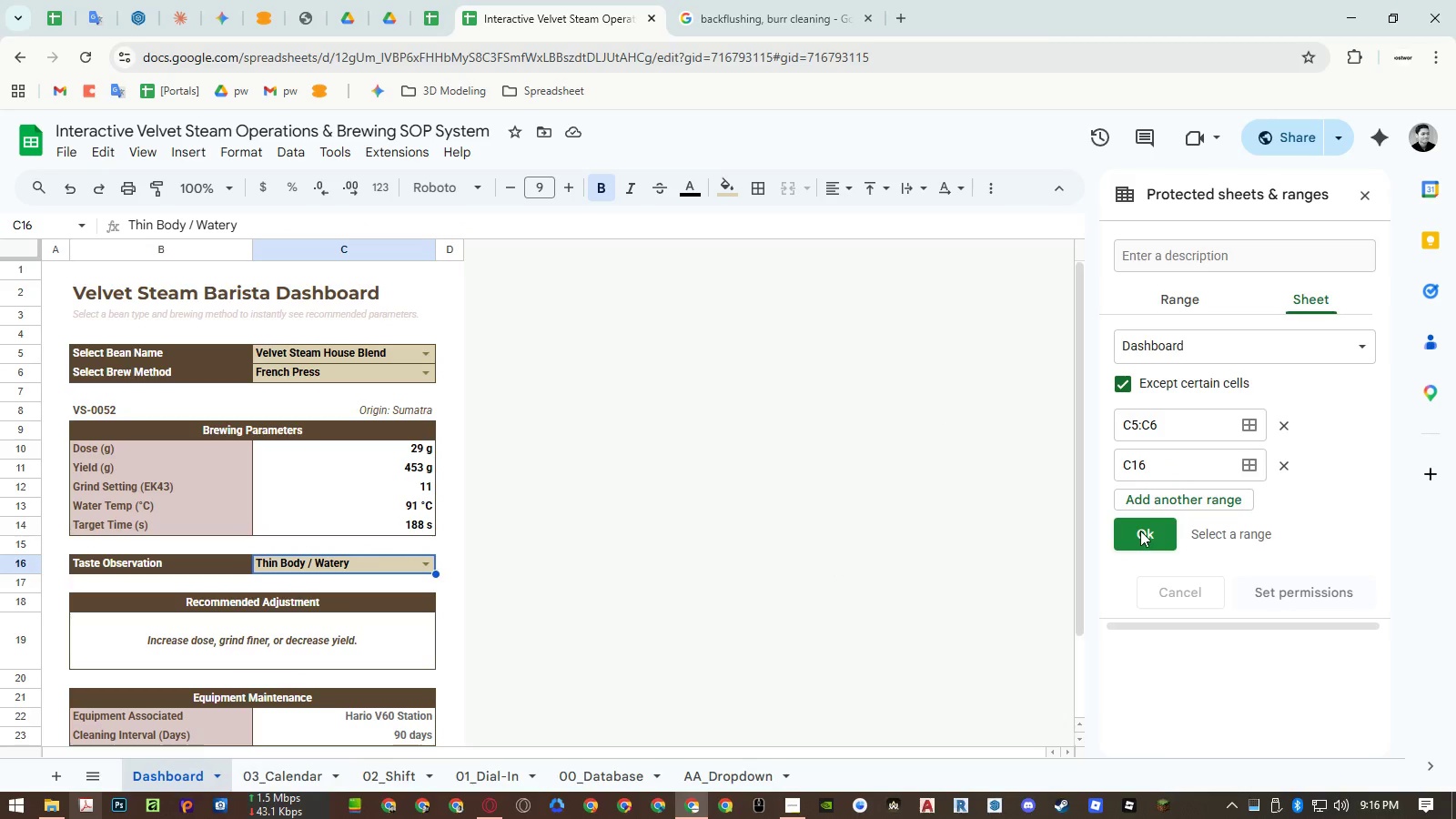 
left_click([1141, 531])
 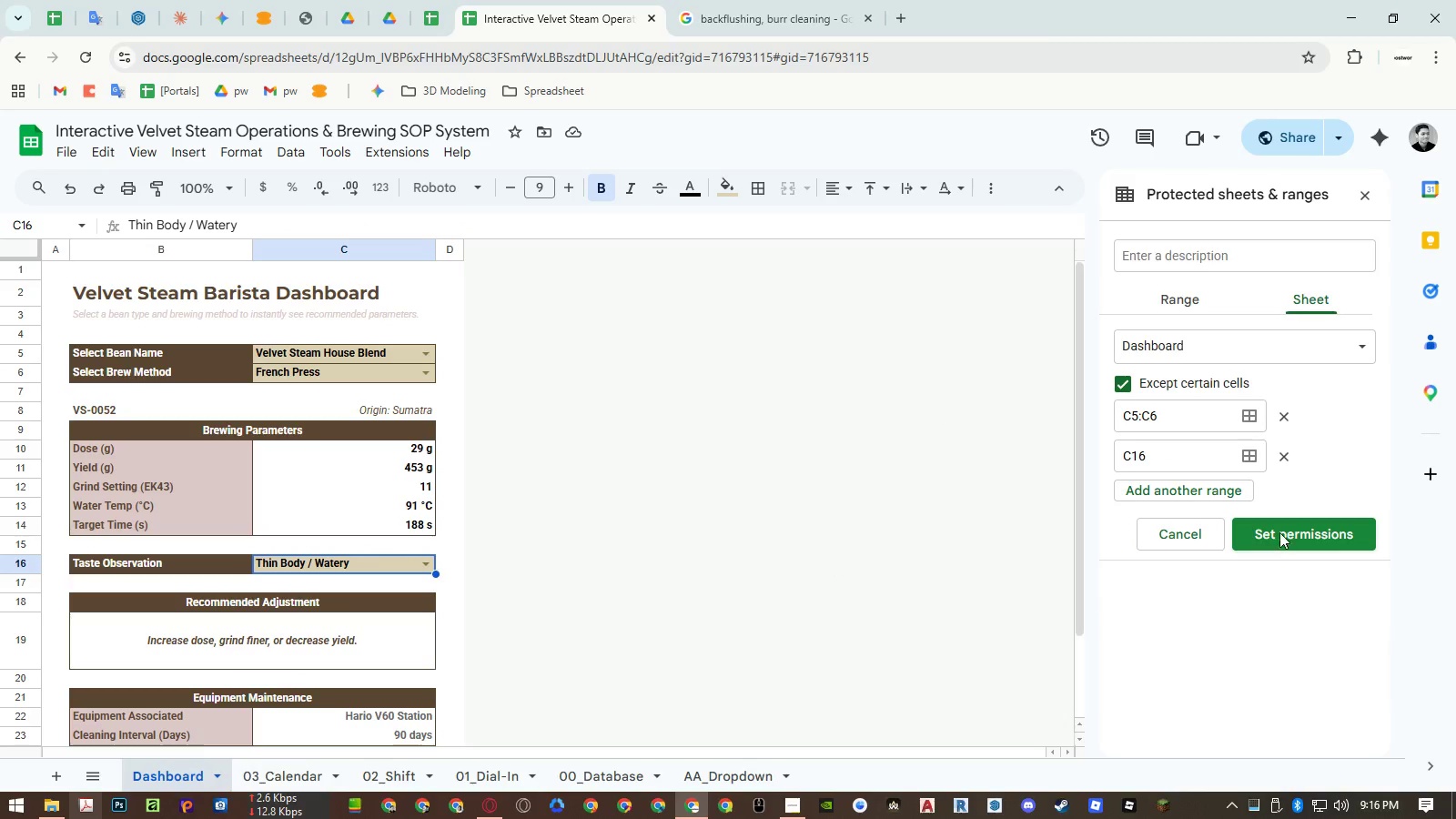 
left_click([1220, 258])
 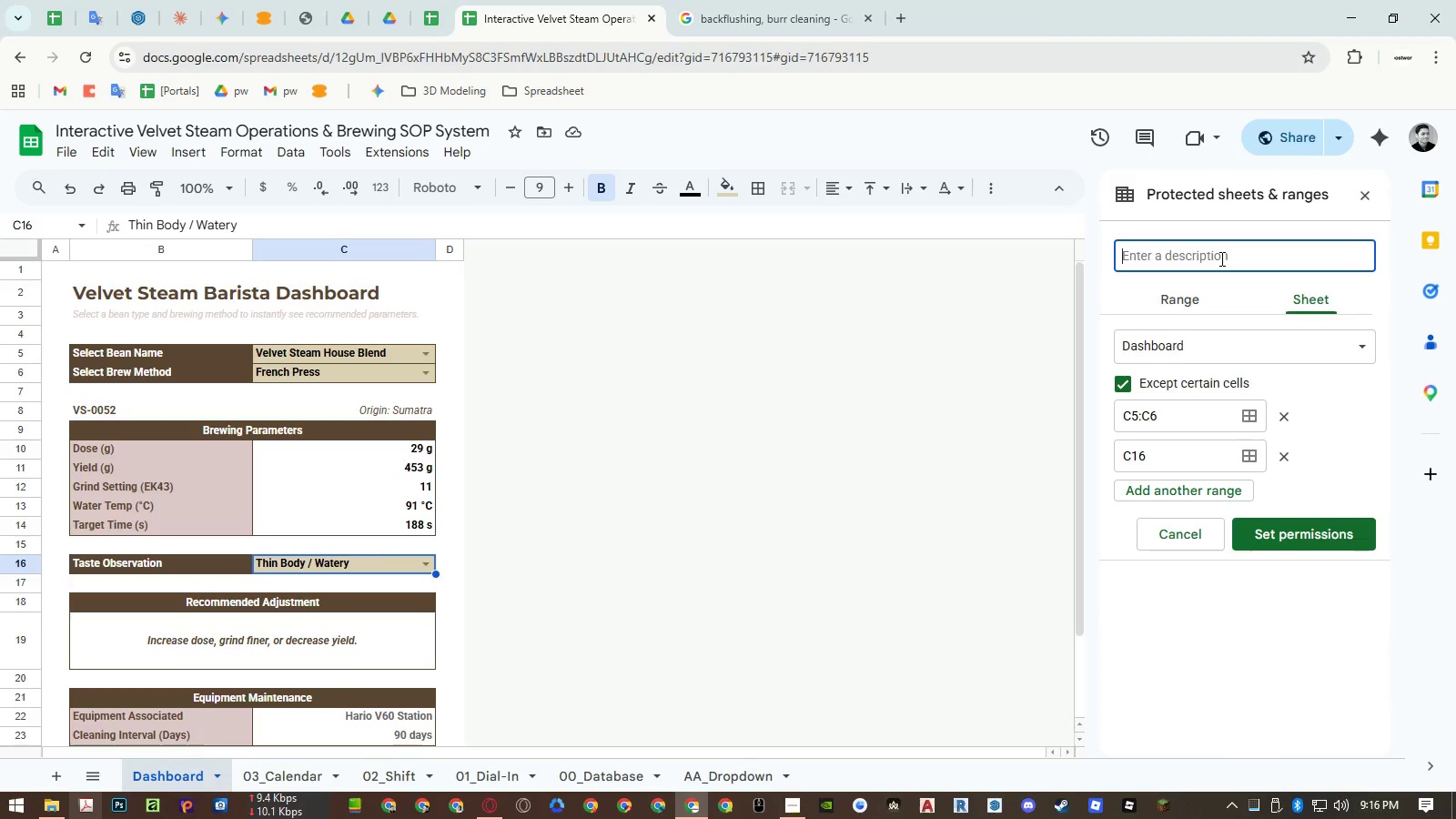 
type(Dashboard Protection)
 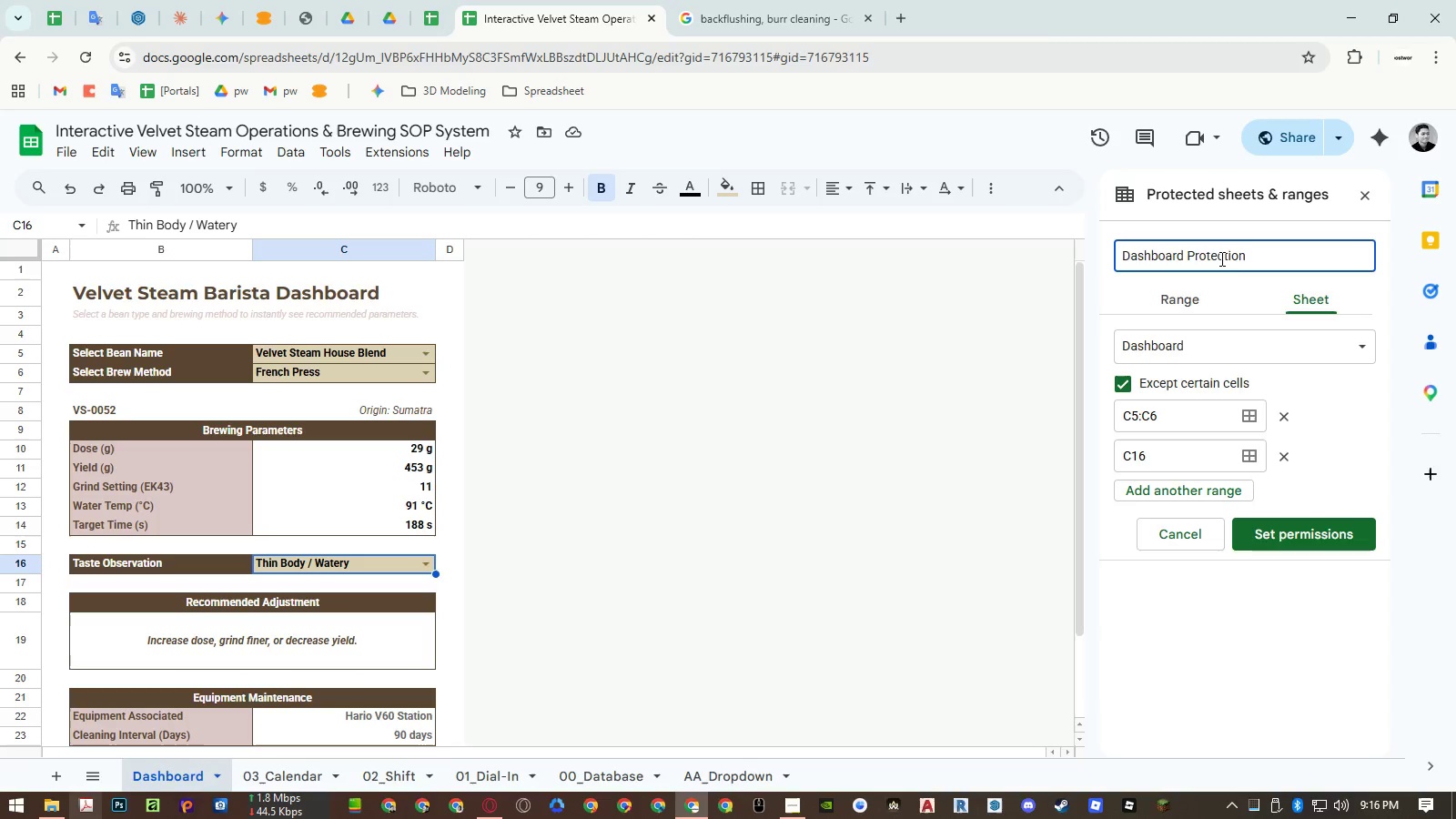 
key(Enter)
 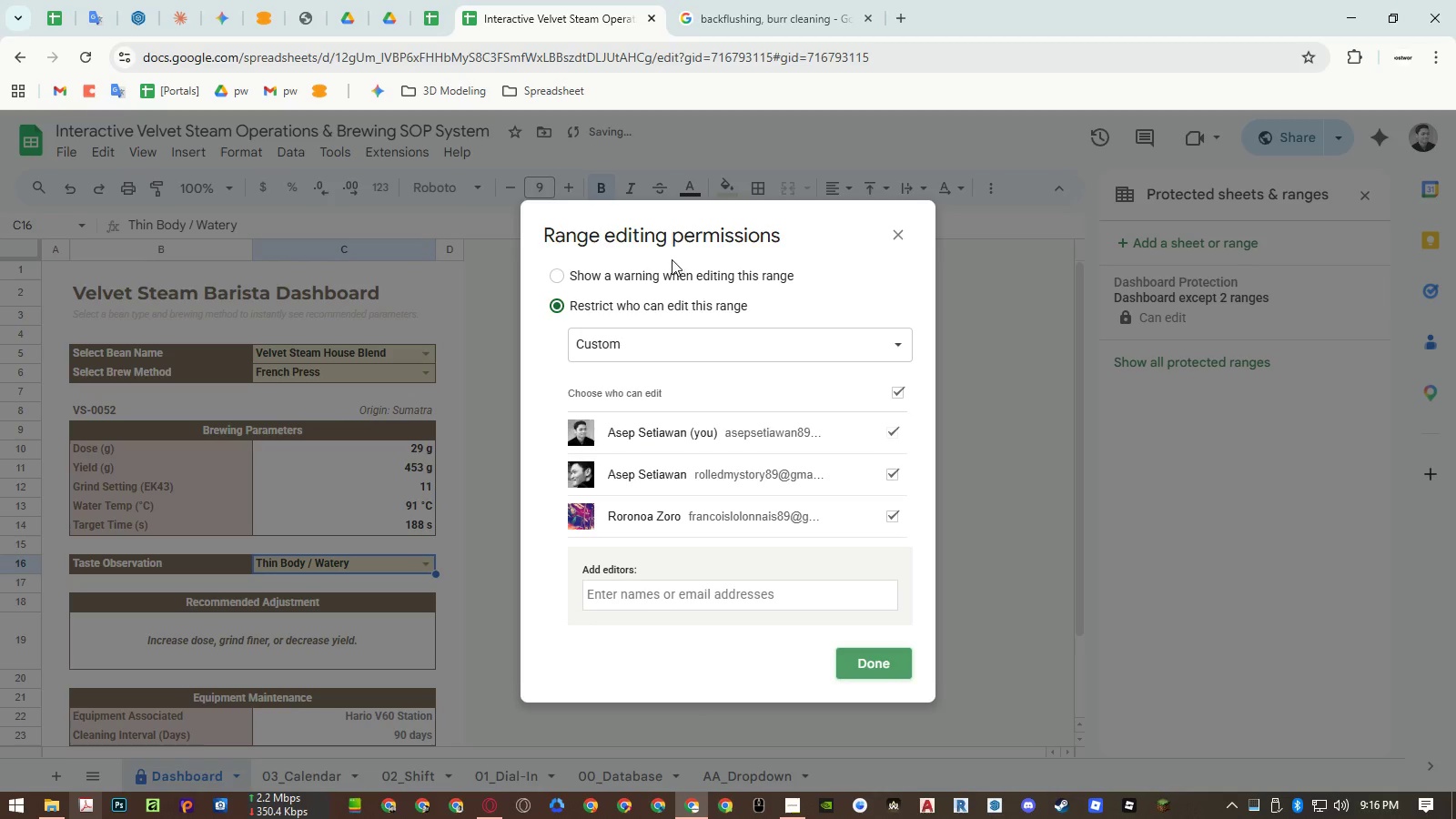 
double_click([671, 273])
 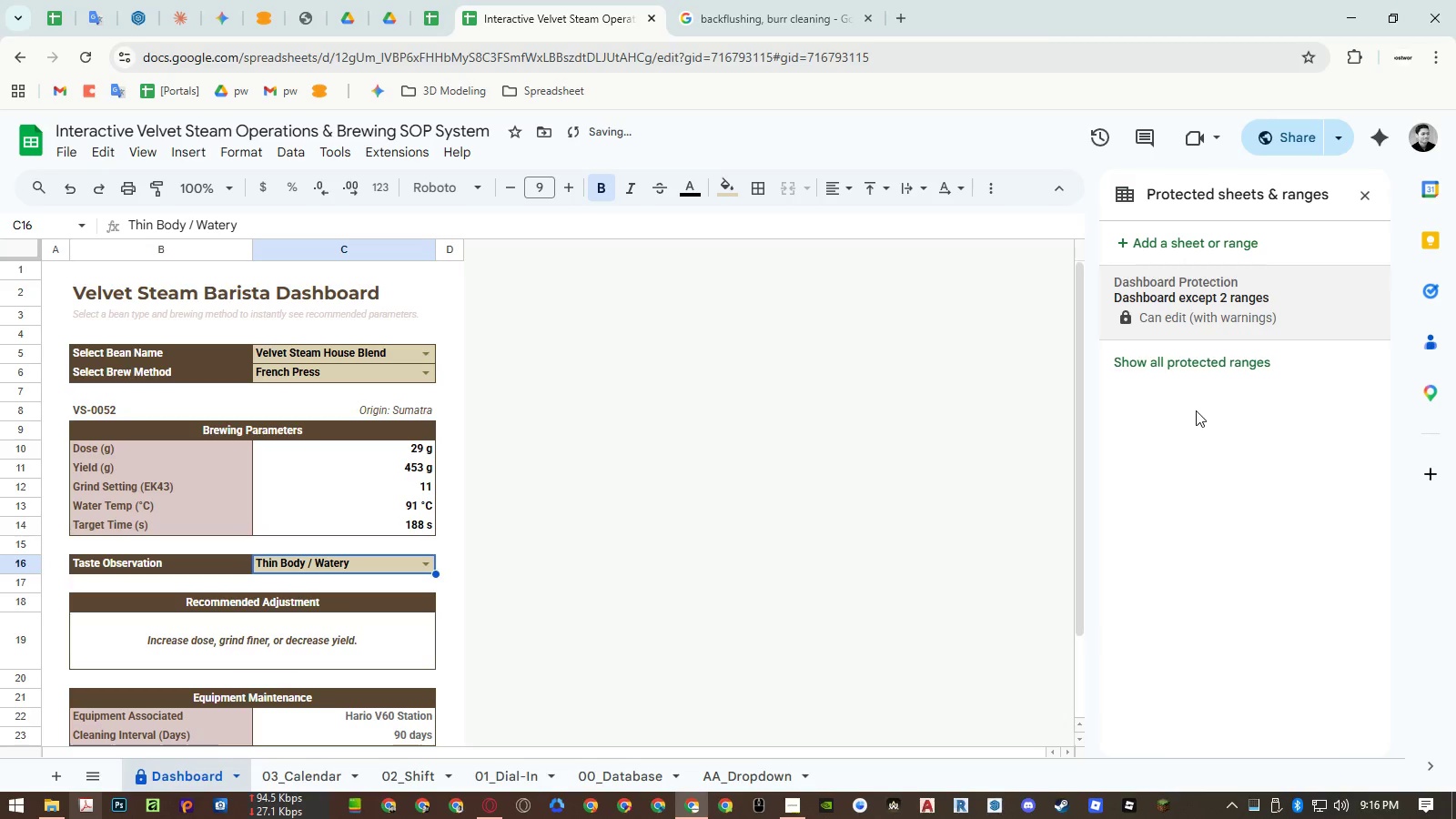 
left_click([1305, 318])
 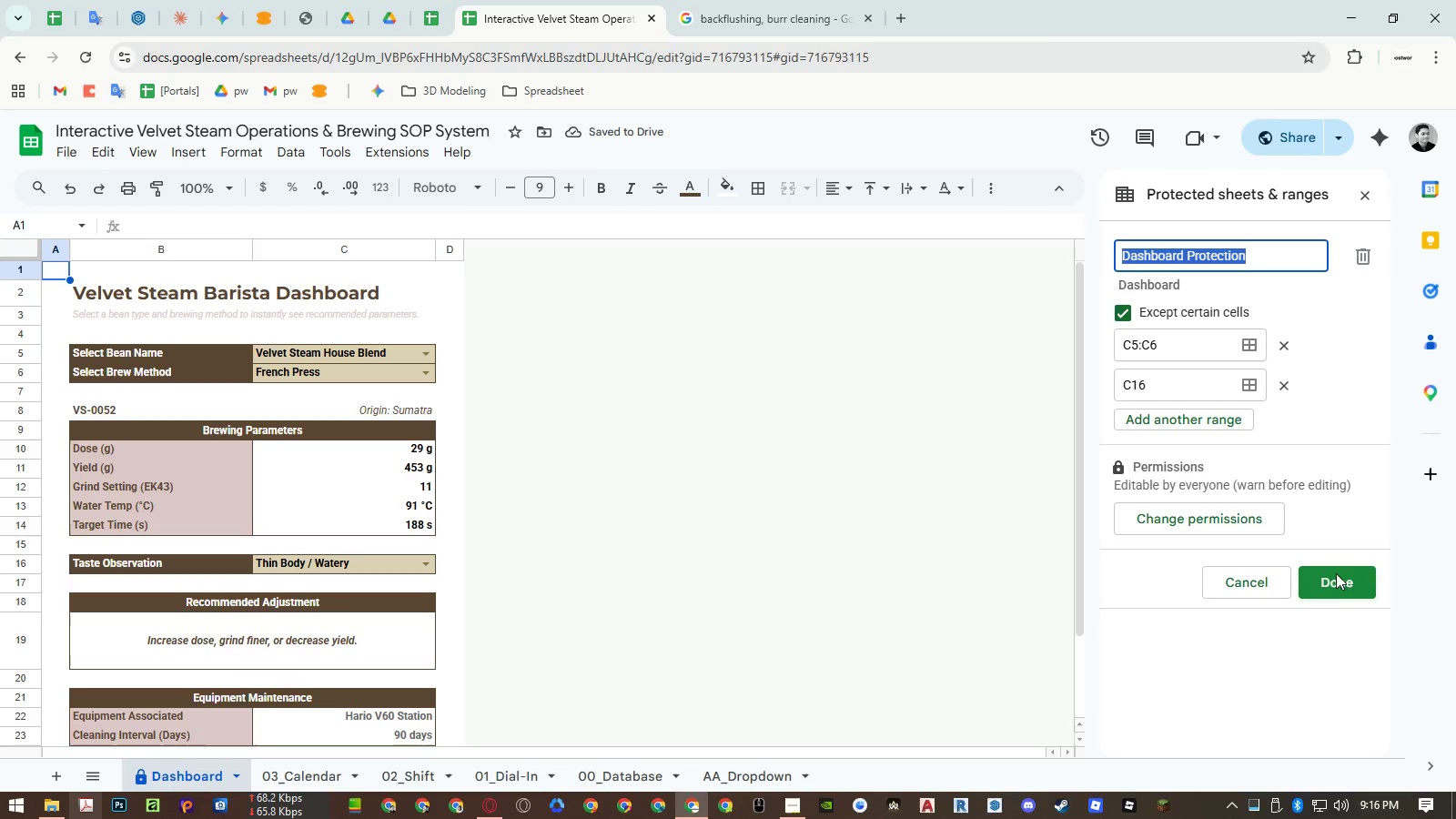 
left_click([1340, 584])
 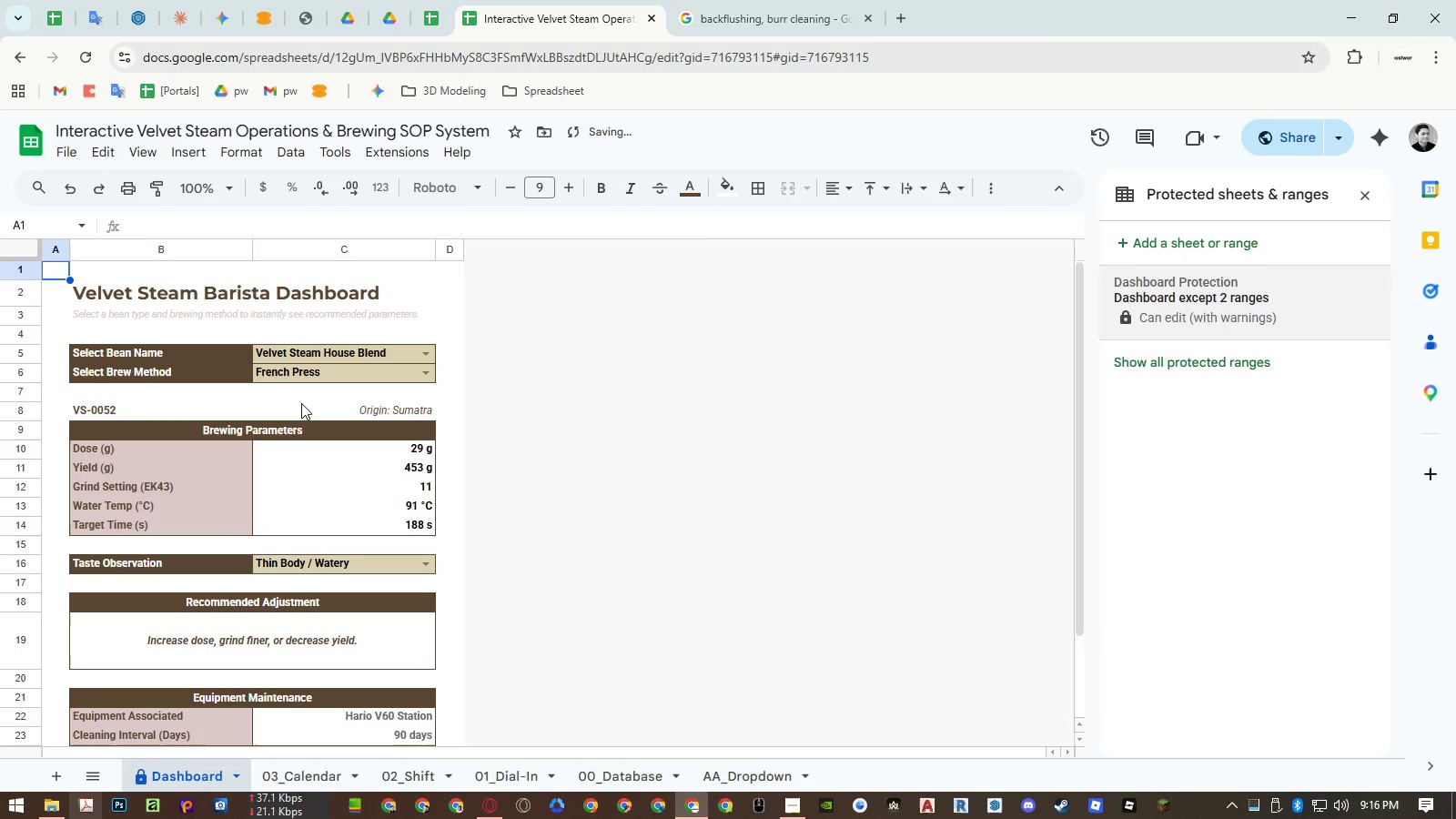 
left_click([301, 401])
 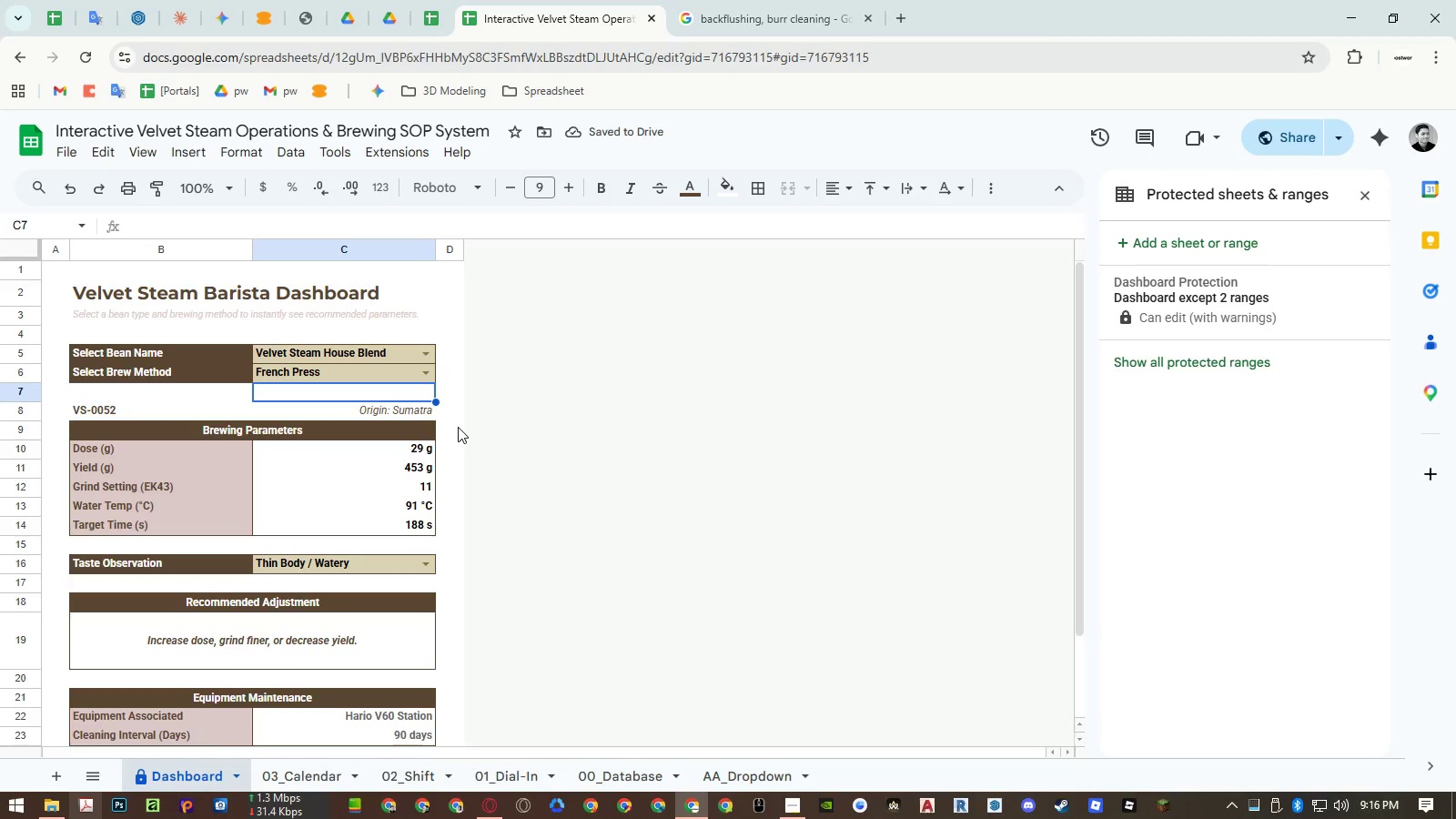 
key(Numpad1)
 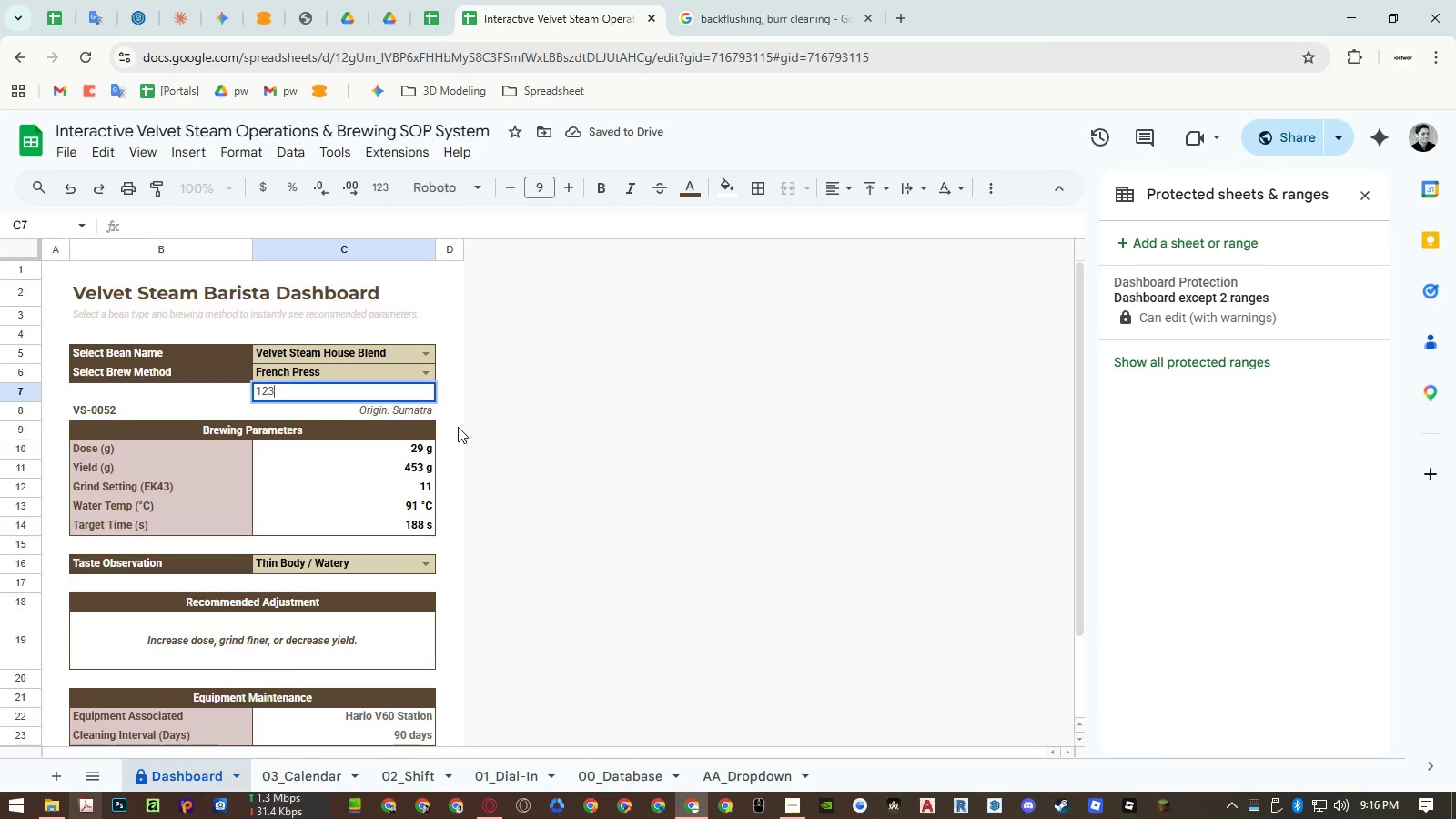 
key(Numpad2)
 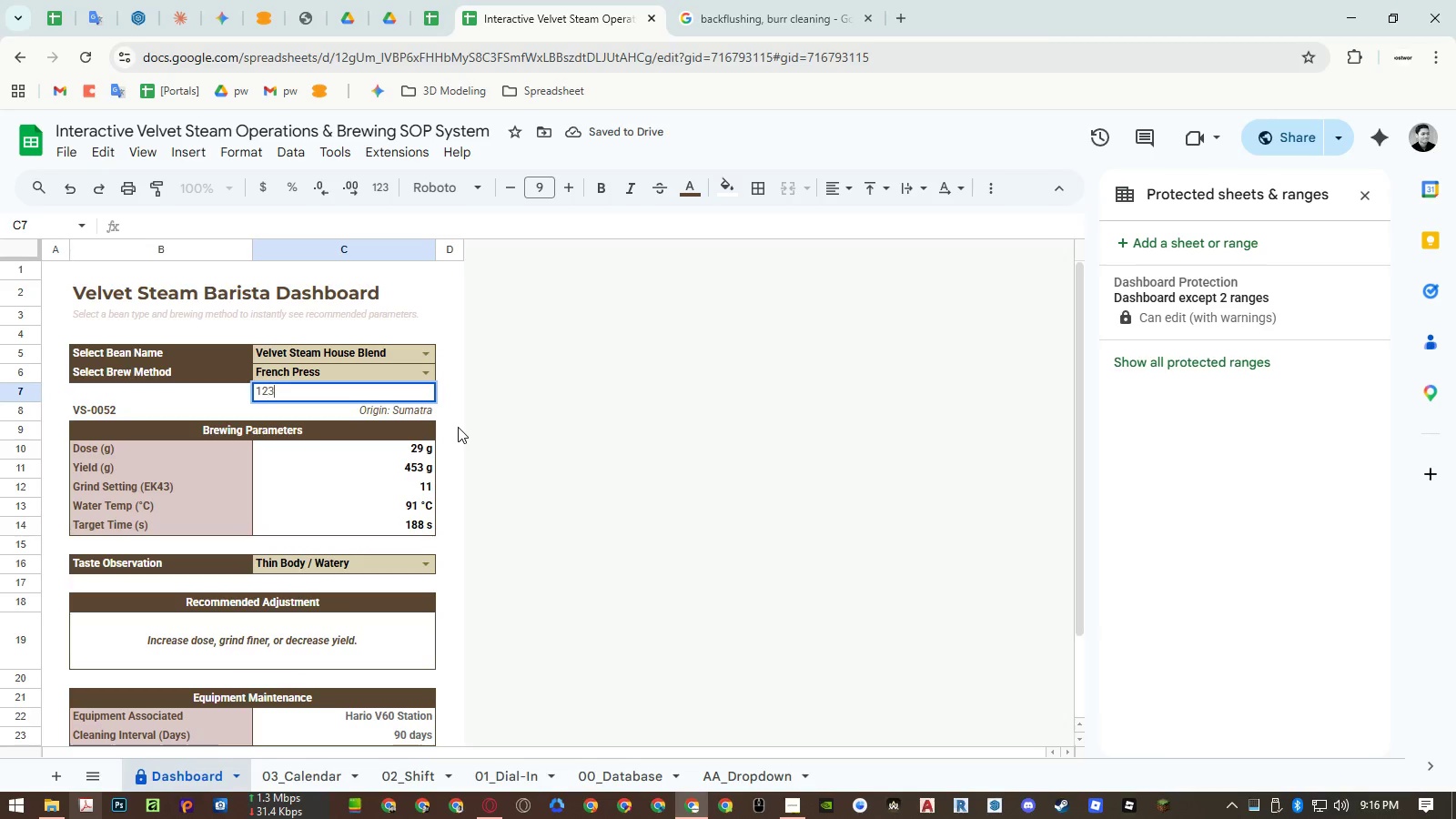 
key(Numpad3)
 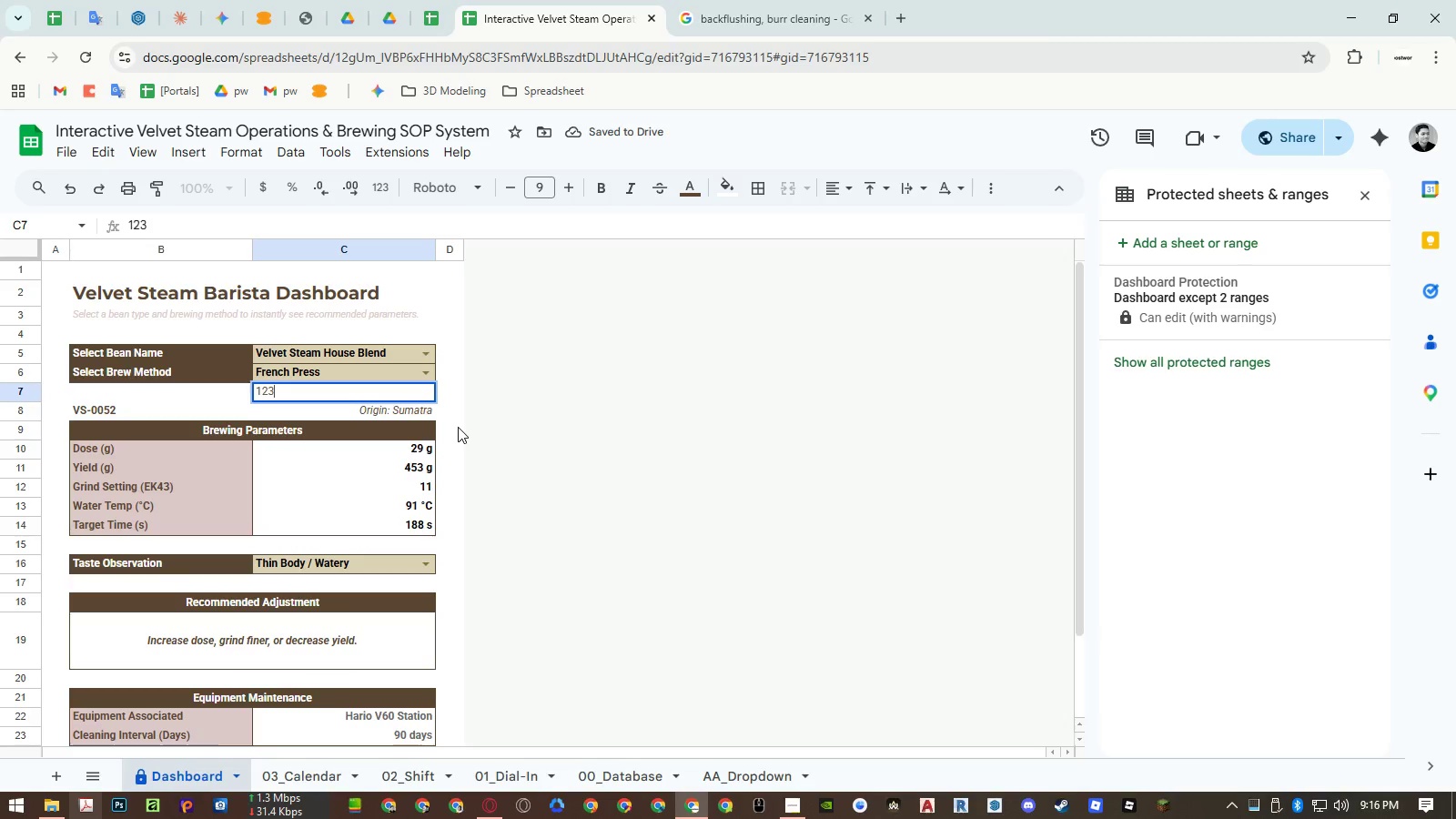 
key(NumpadEnter)
 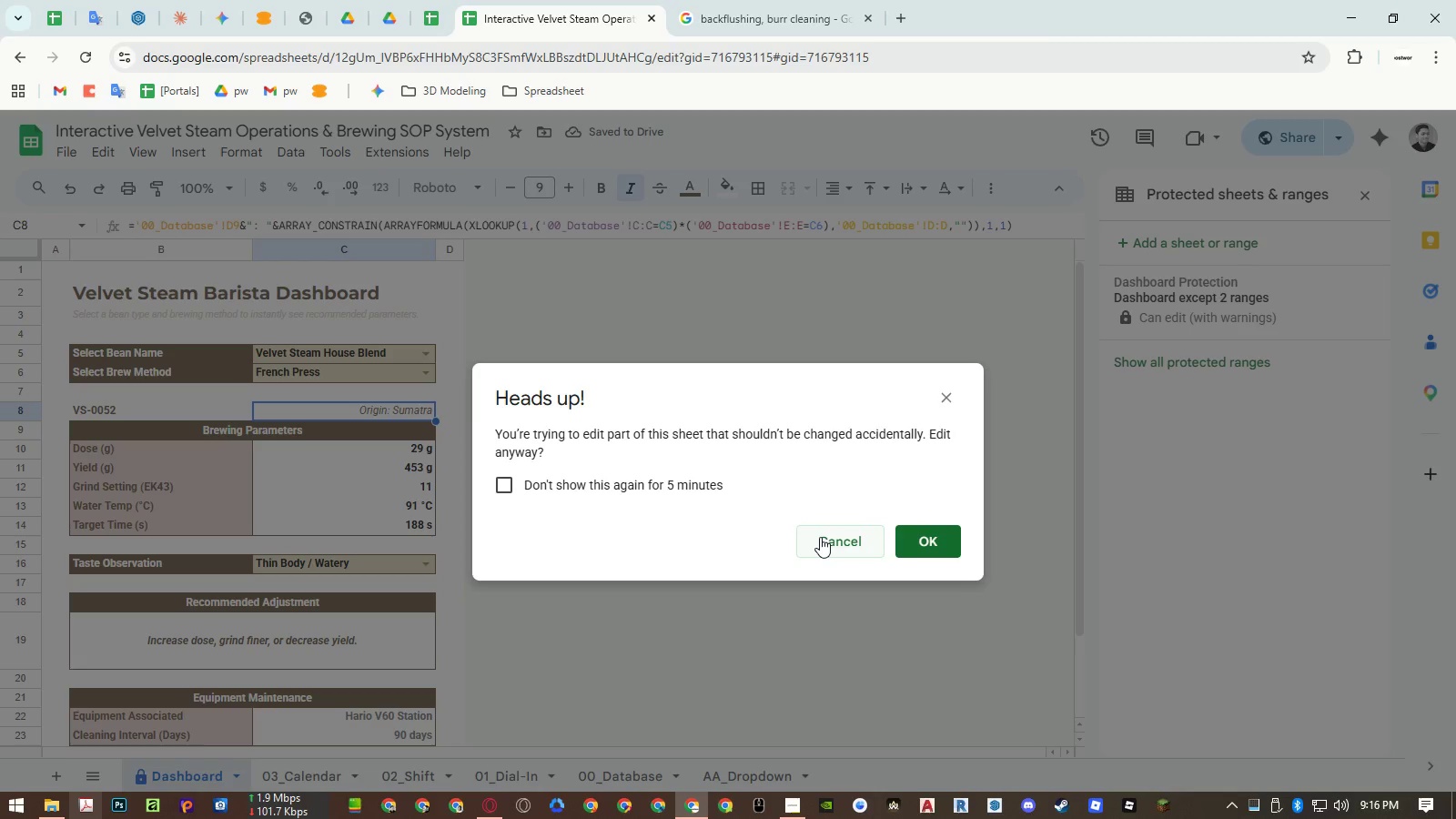 
left_click([944, 541])
 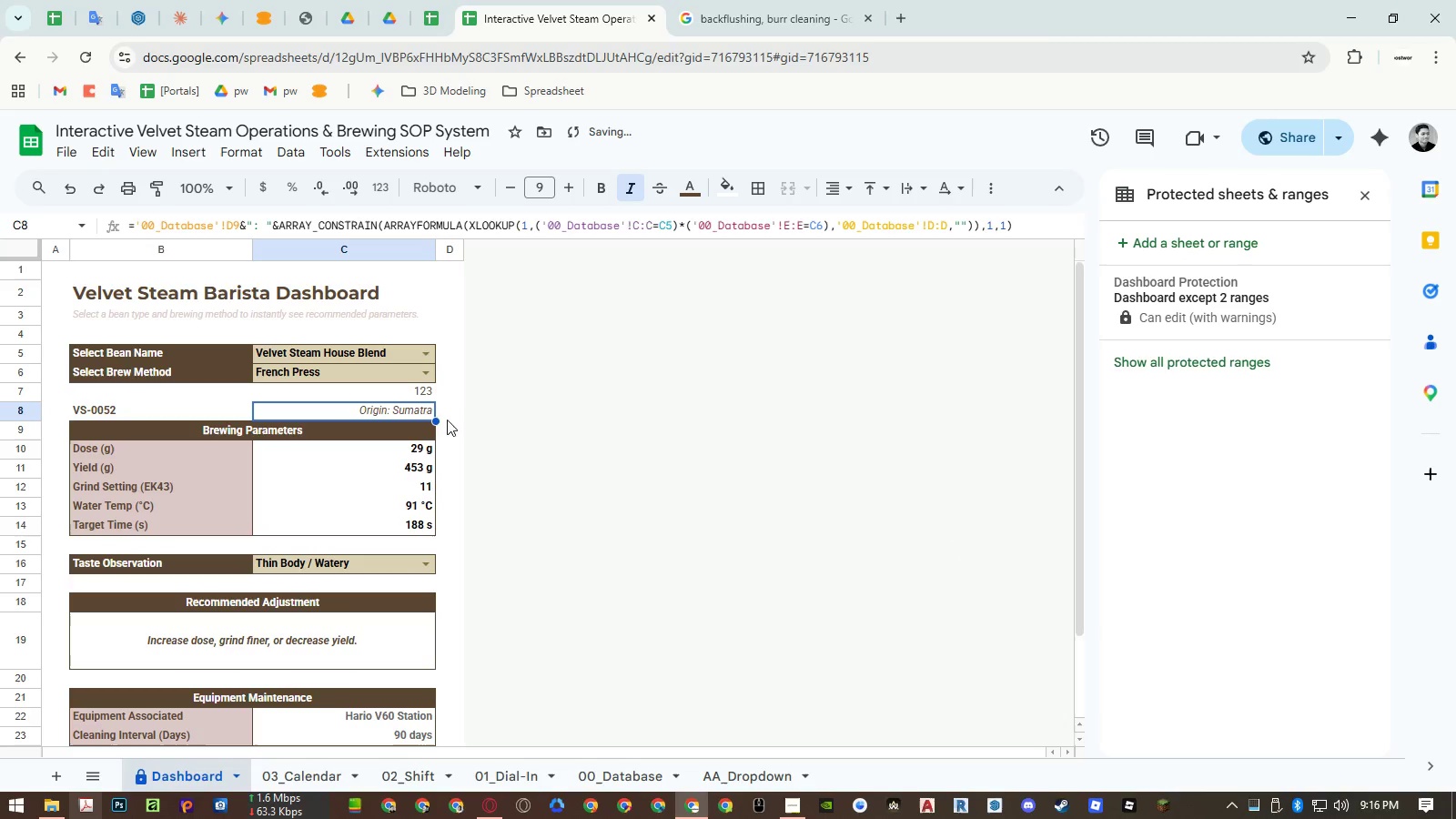 
left_click([415, 394])
 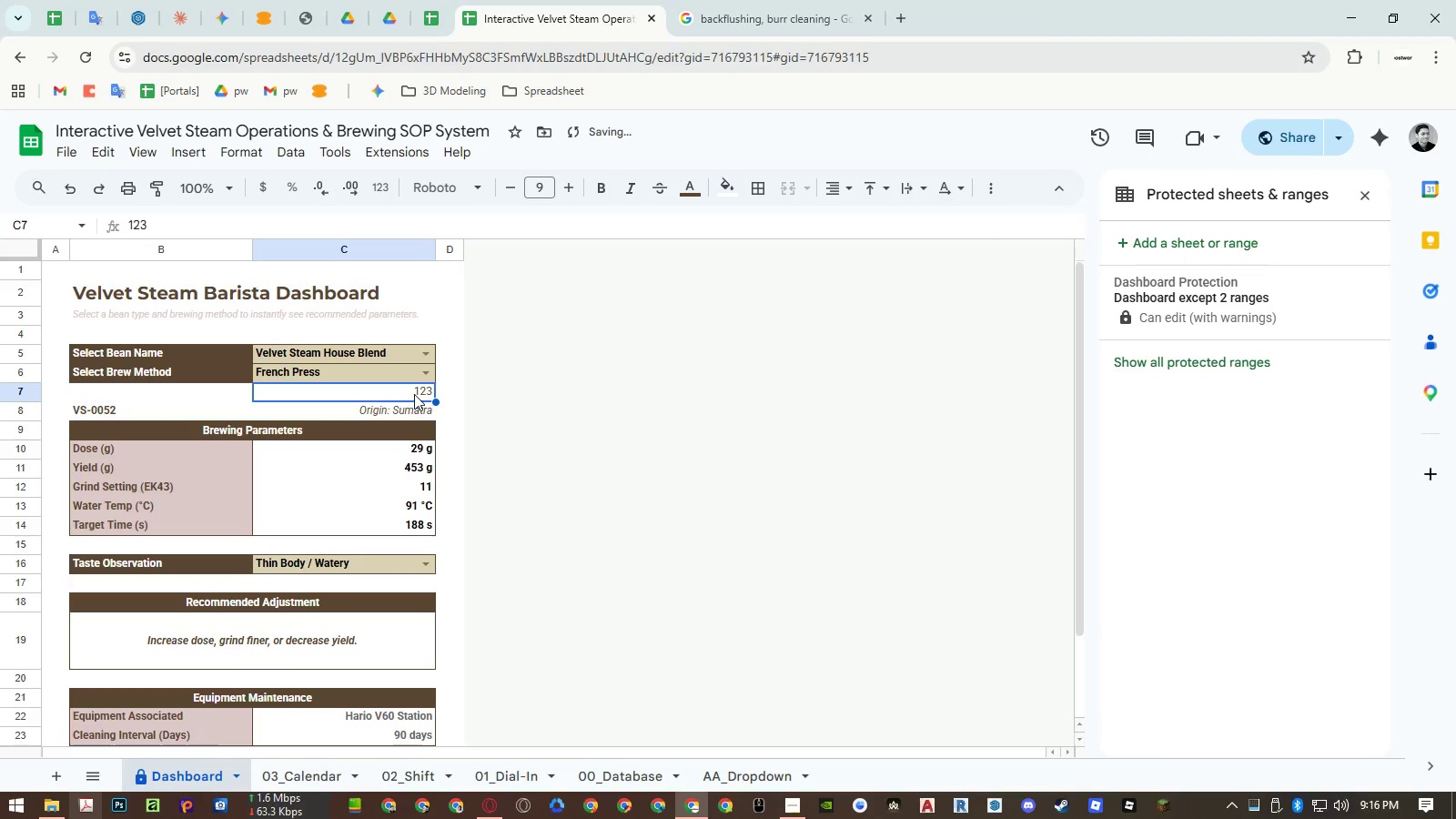 
key(Delete)
 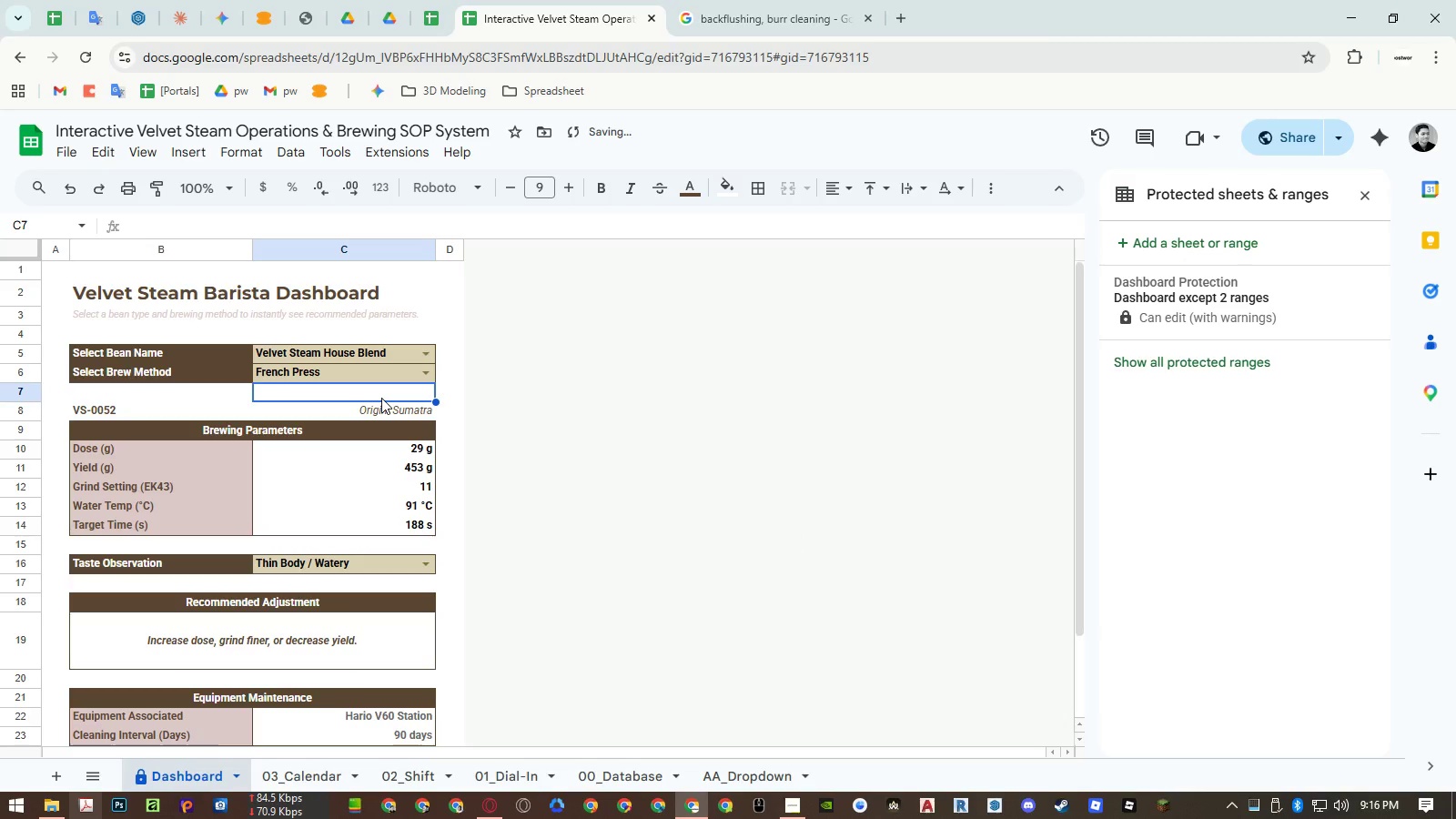 
mouse_move([392, 404])
 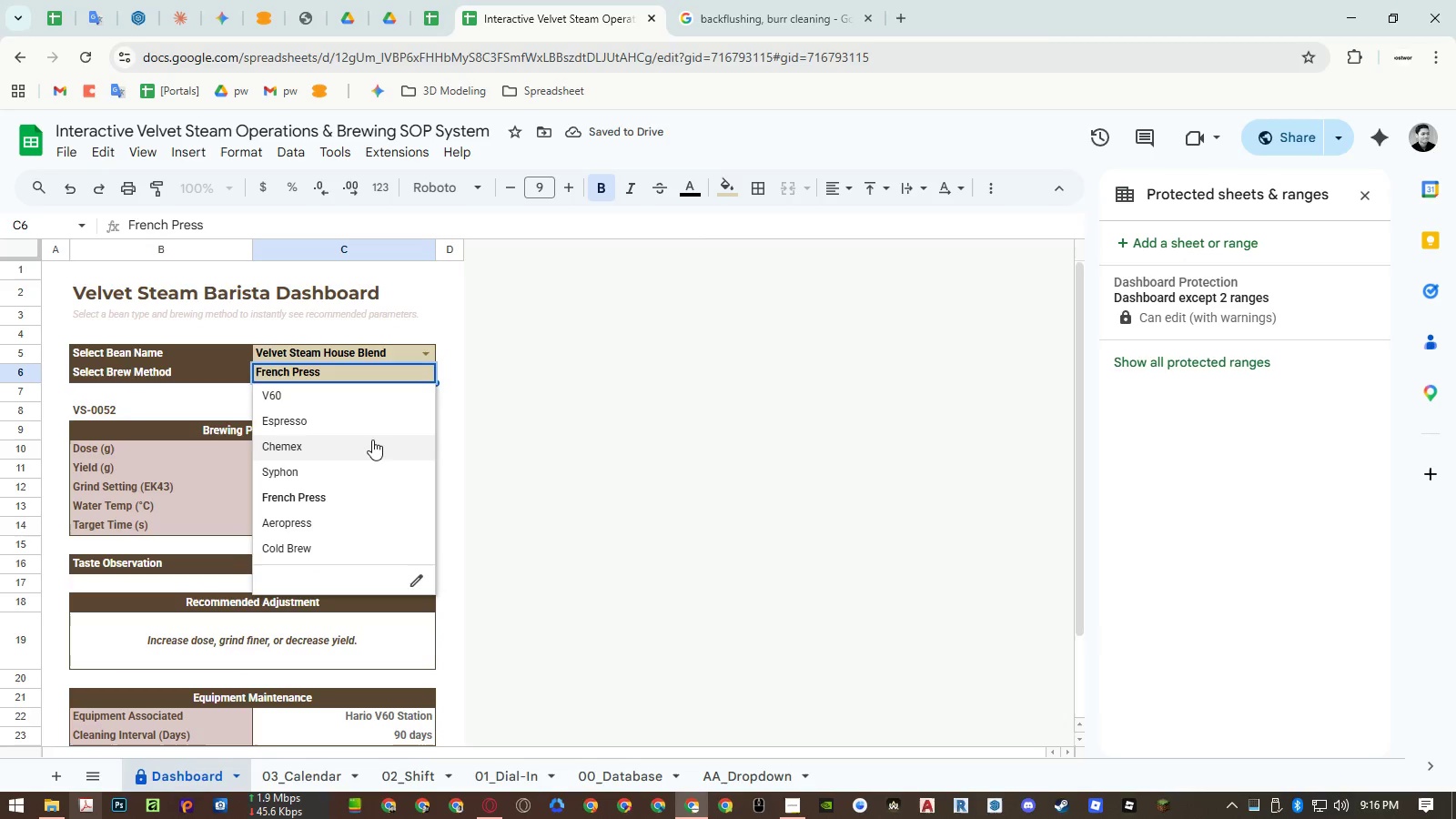 
left_click([372, 440])
 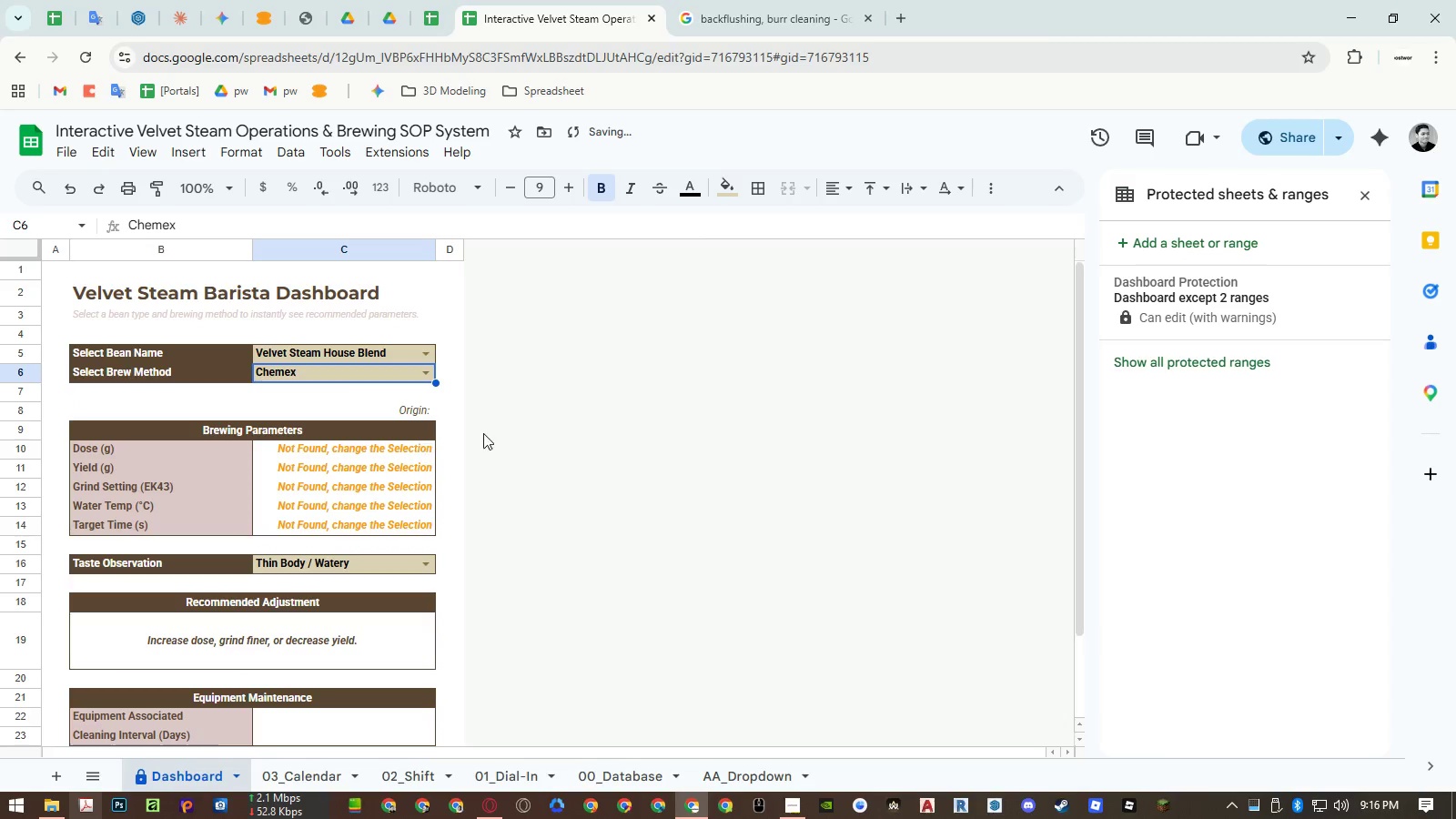 
key(Control+Z)
 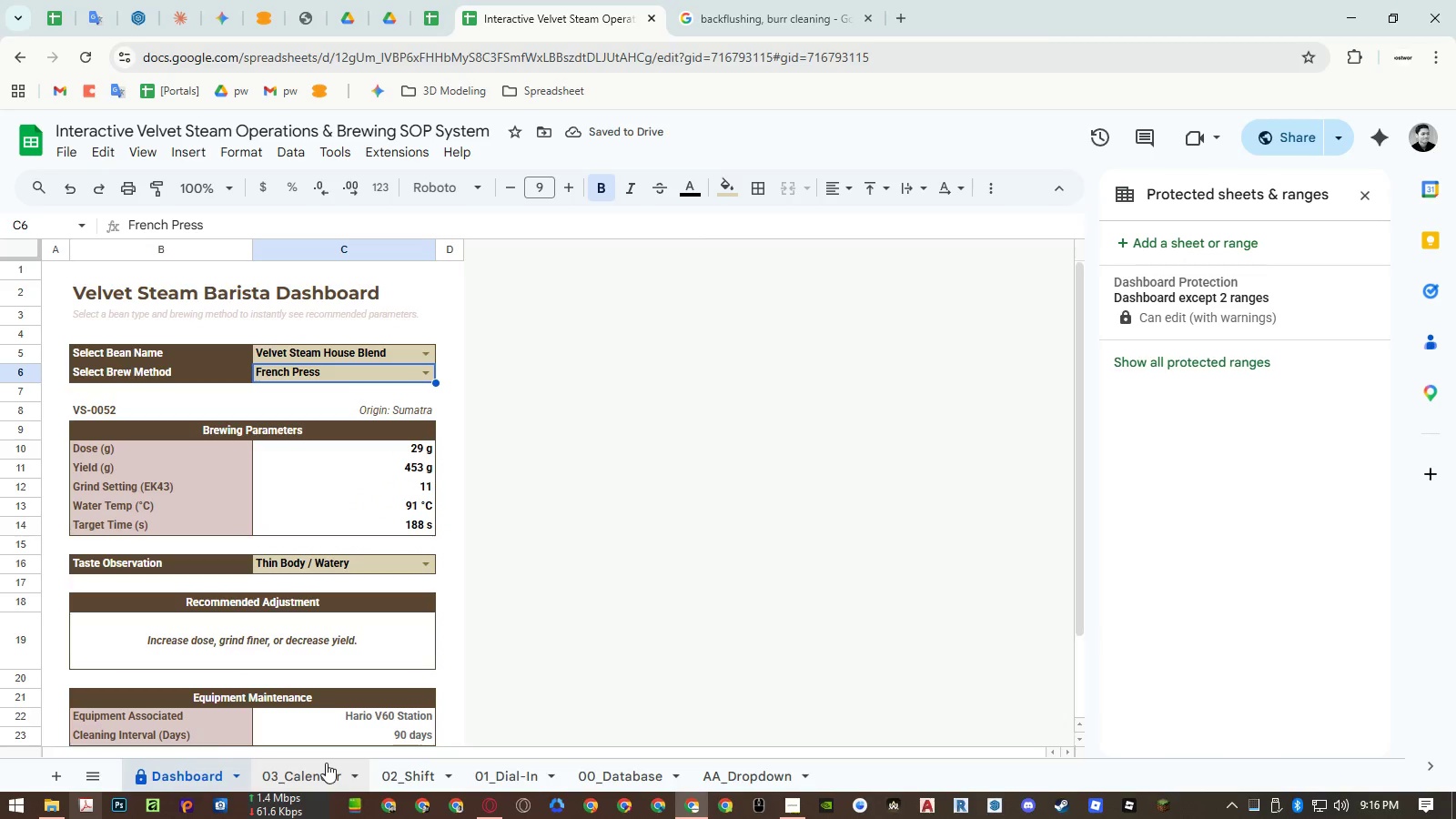 
wait(8.56)
 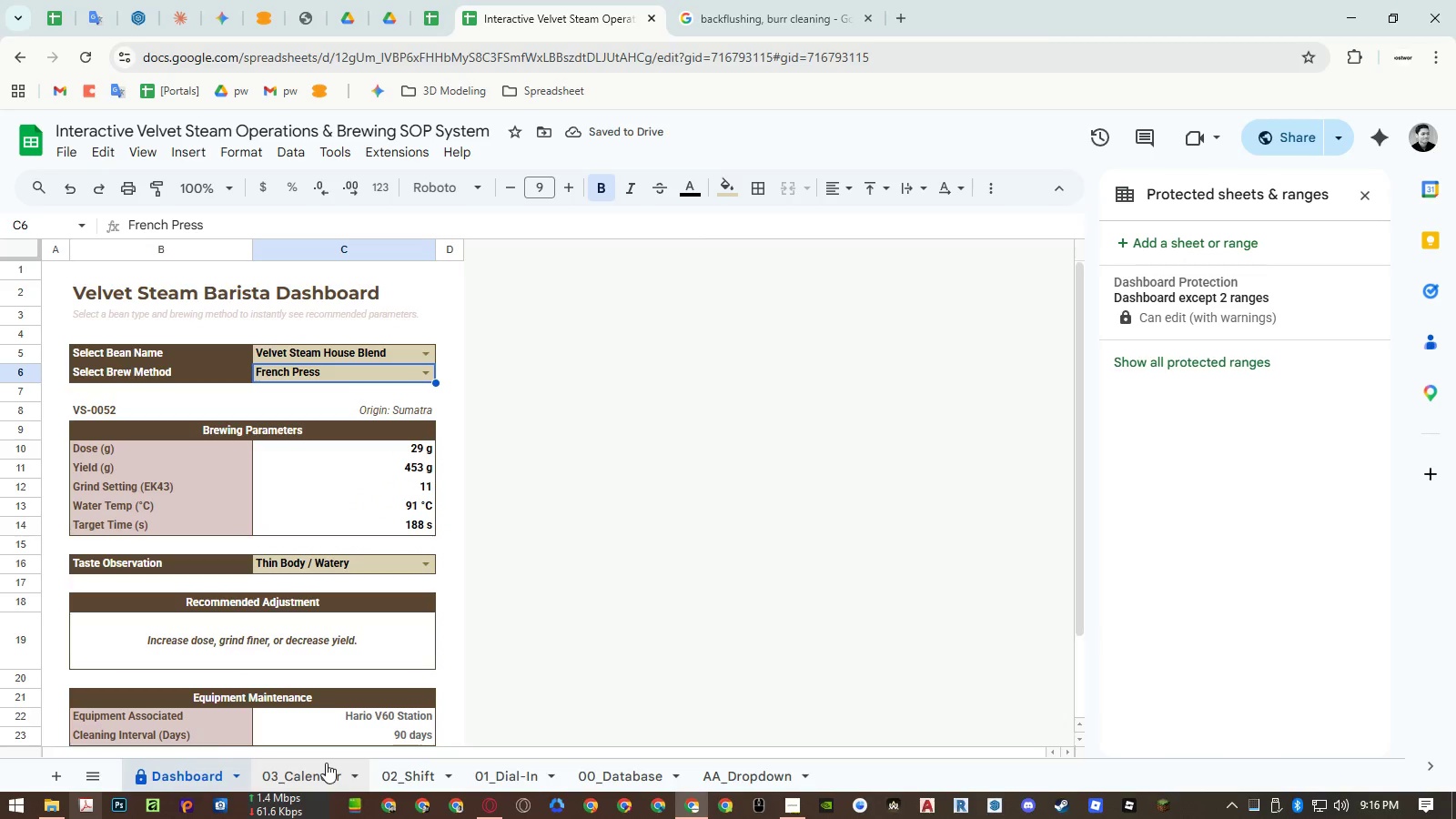 
left_click([326, 763])
 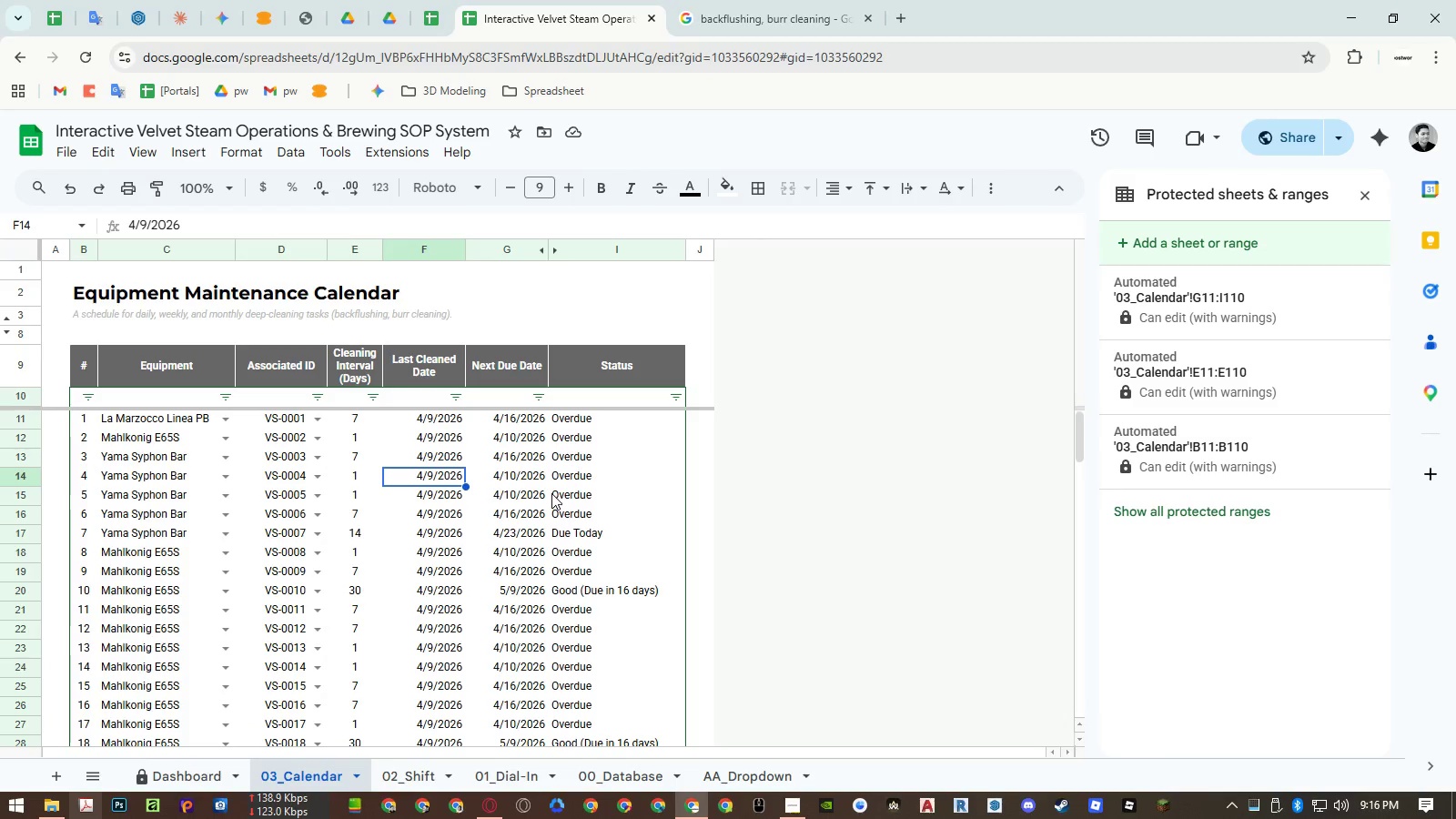 
wait(11.34)
 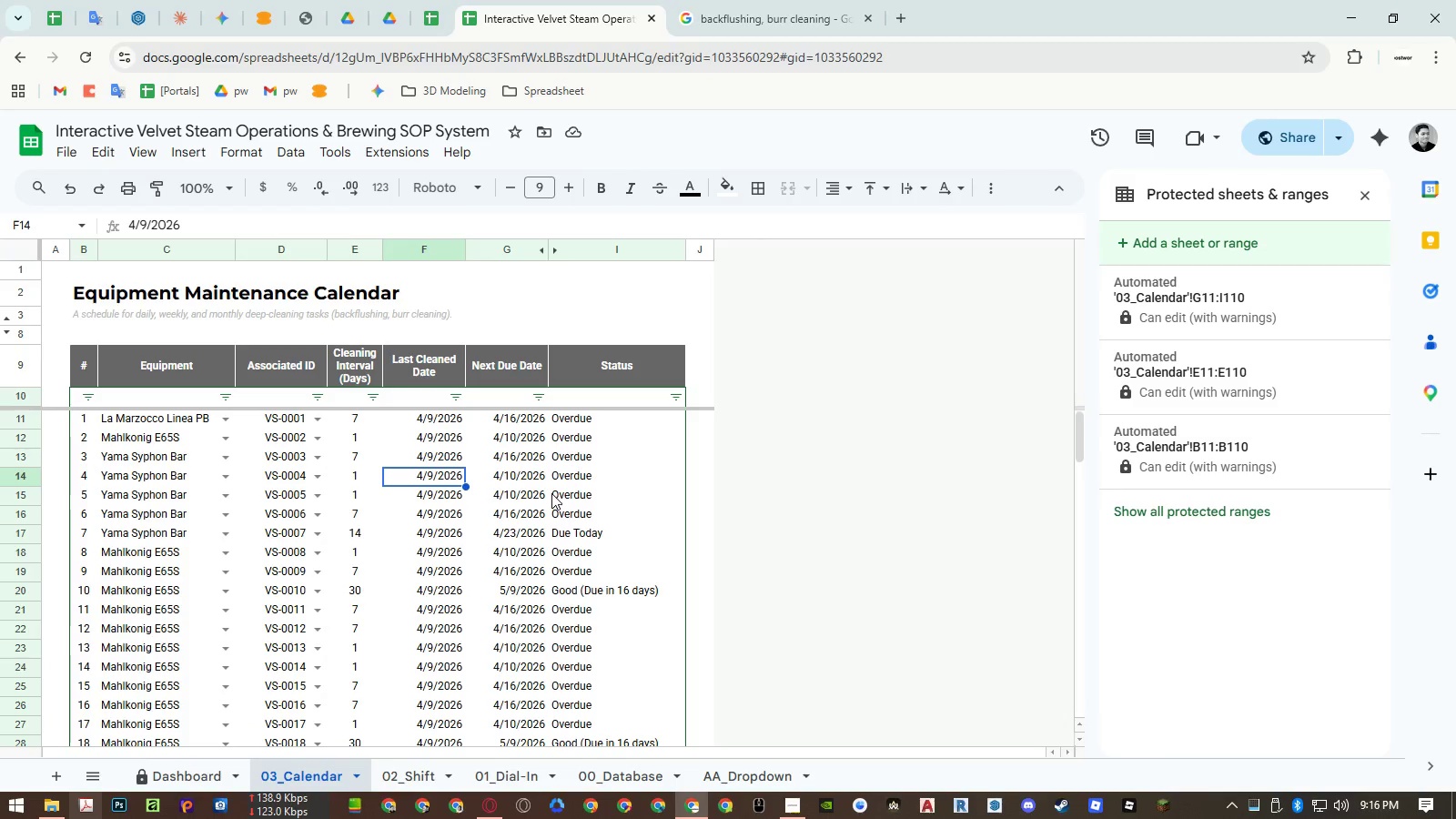 
left_click([248, 156])
 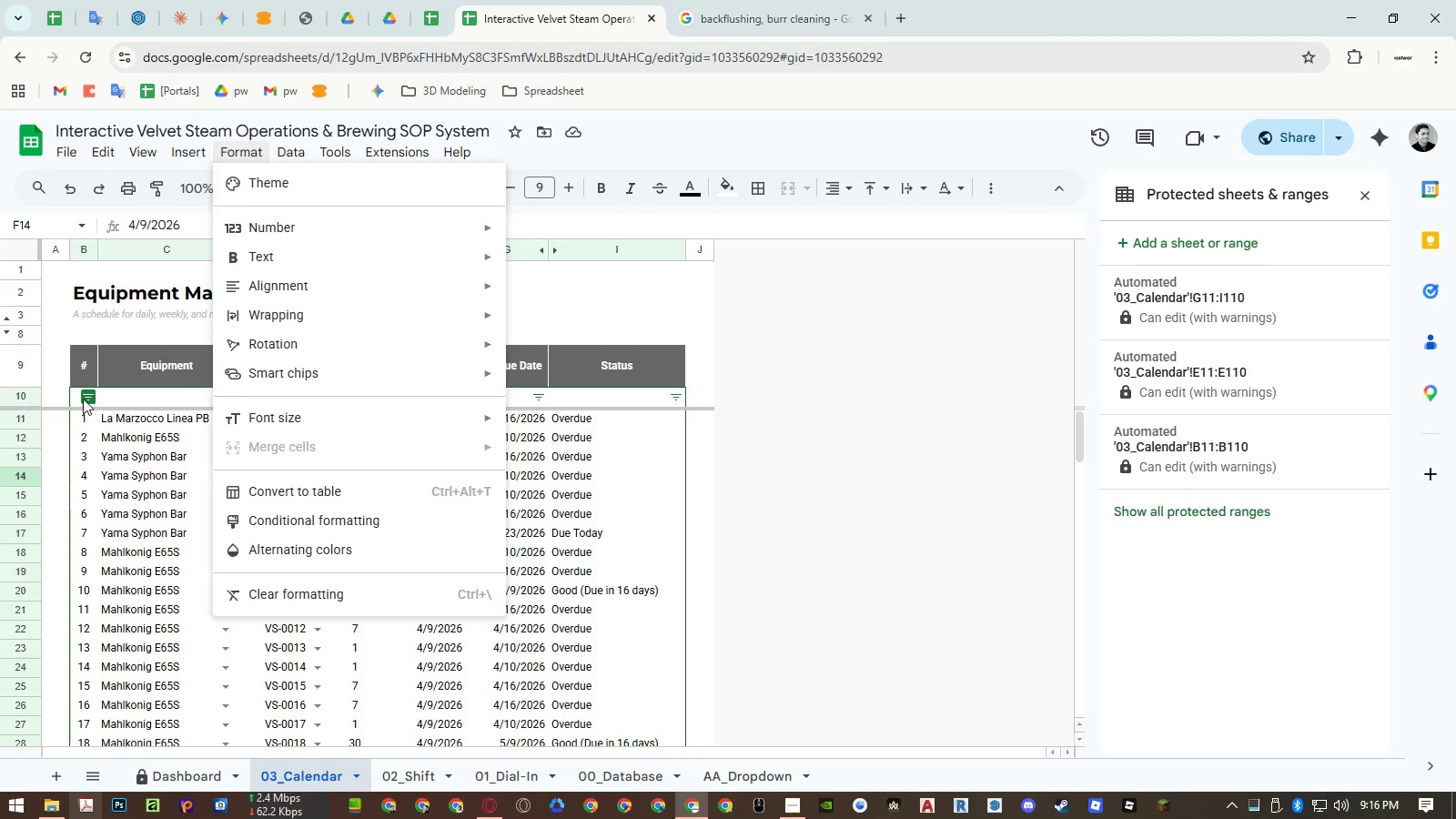 
left_click_drag(start_coordinate=[73, 398], to_coordinate=[84, 421])
 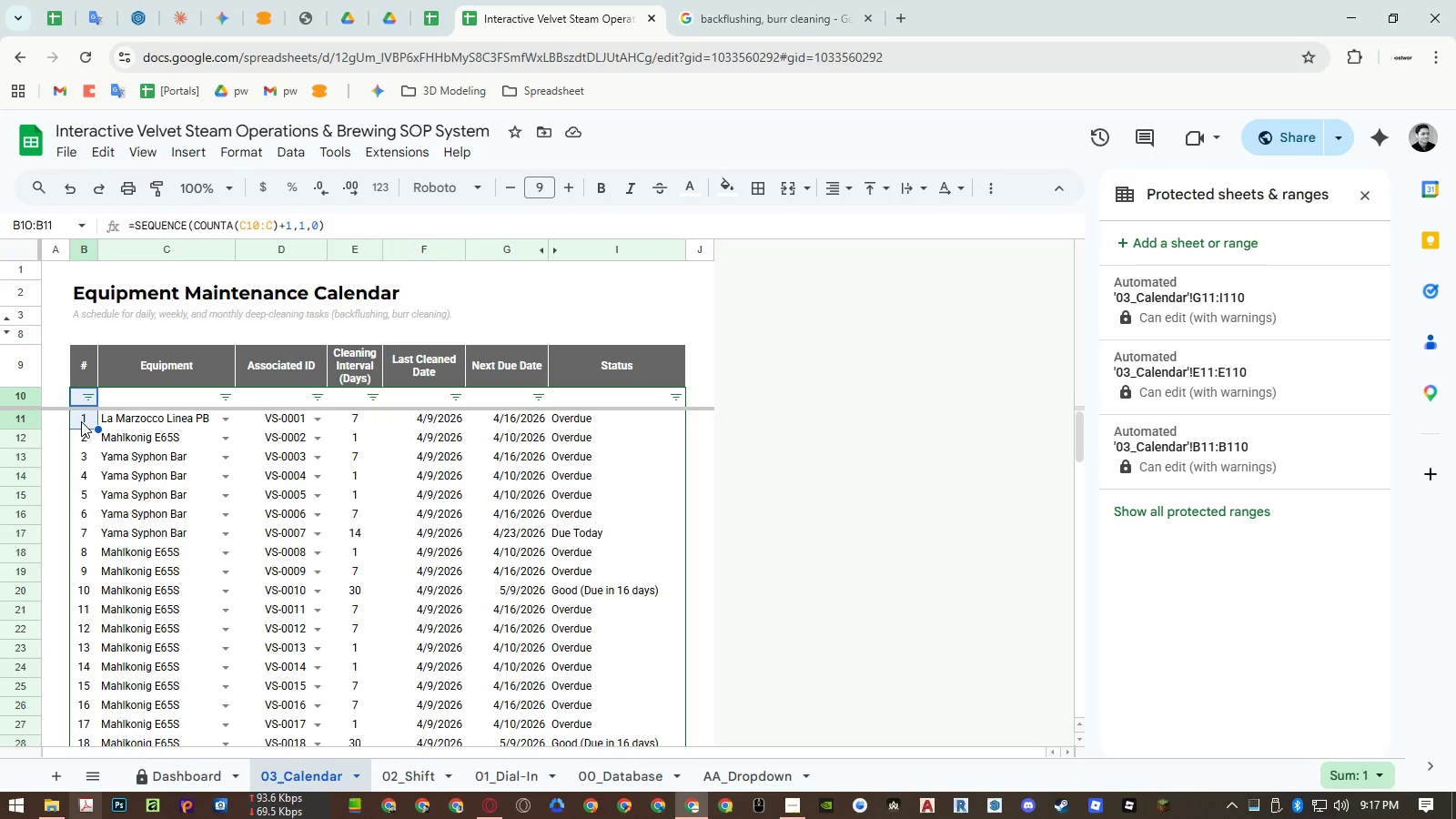 
left_click_drag(start_coordinate=[80, 421], to_coordinate=[608, 644])
 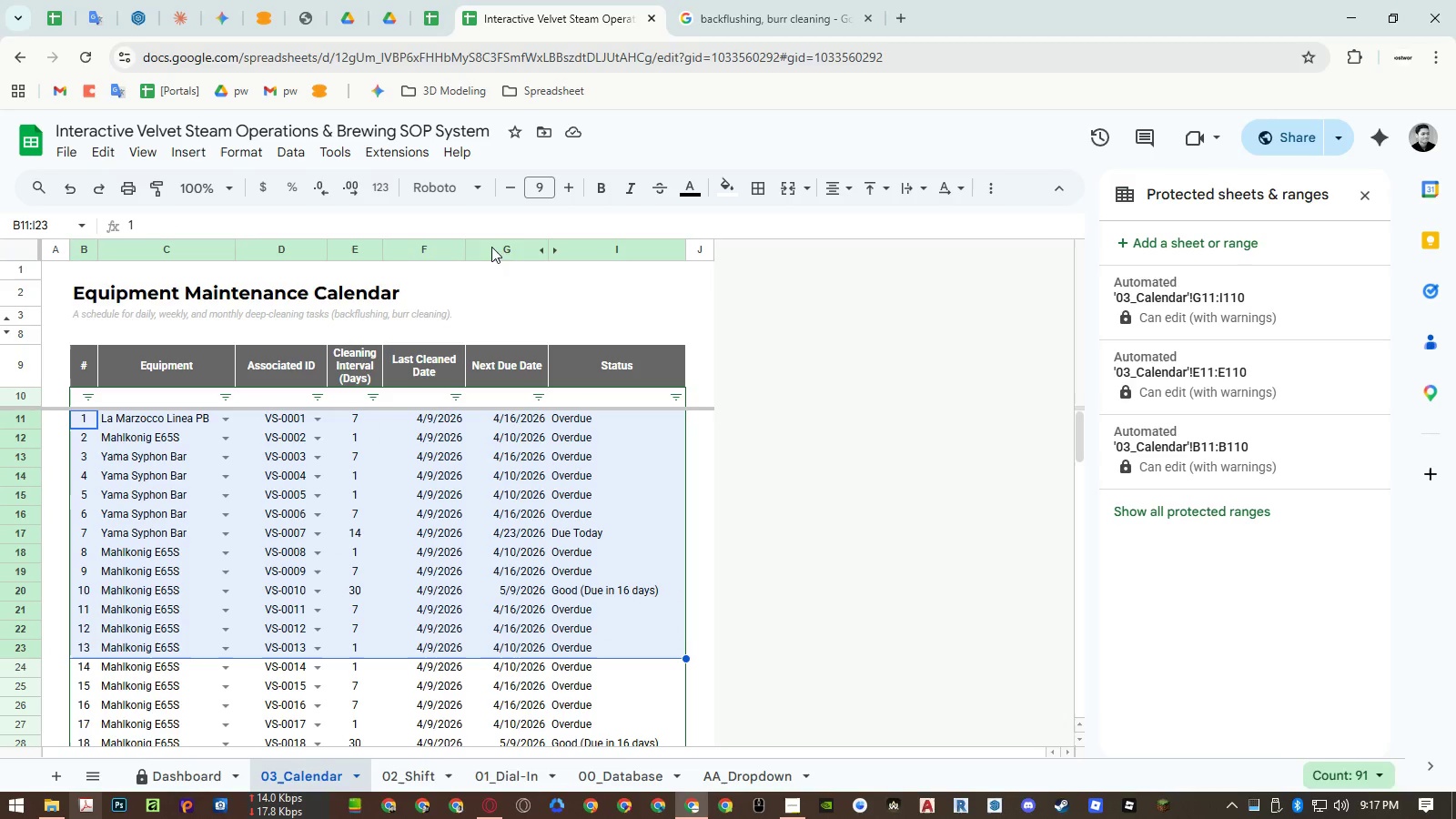 
left_click([250, 152])
 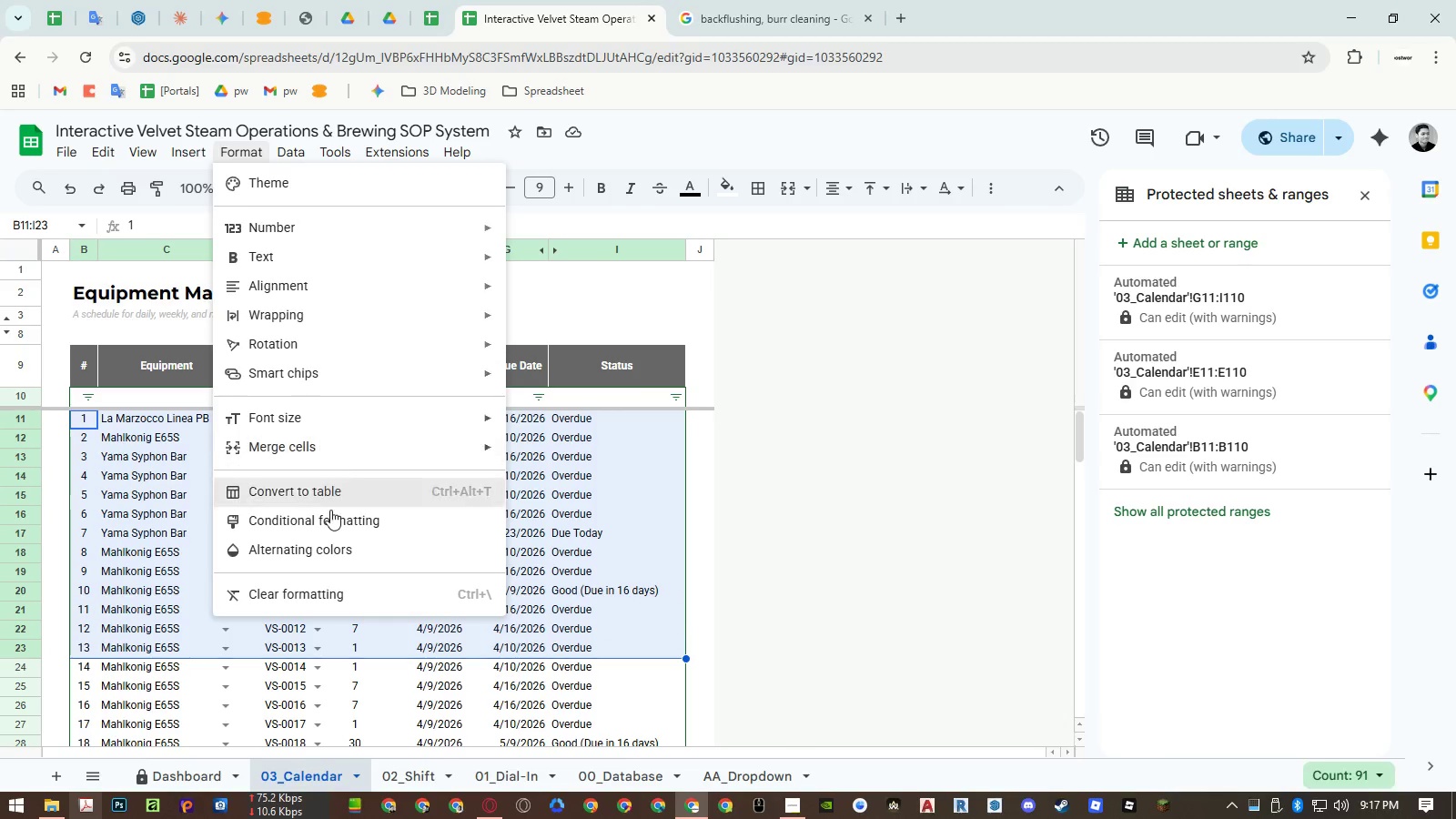 
left_click([330, 512])
 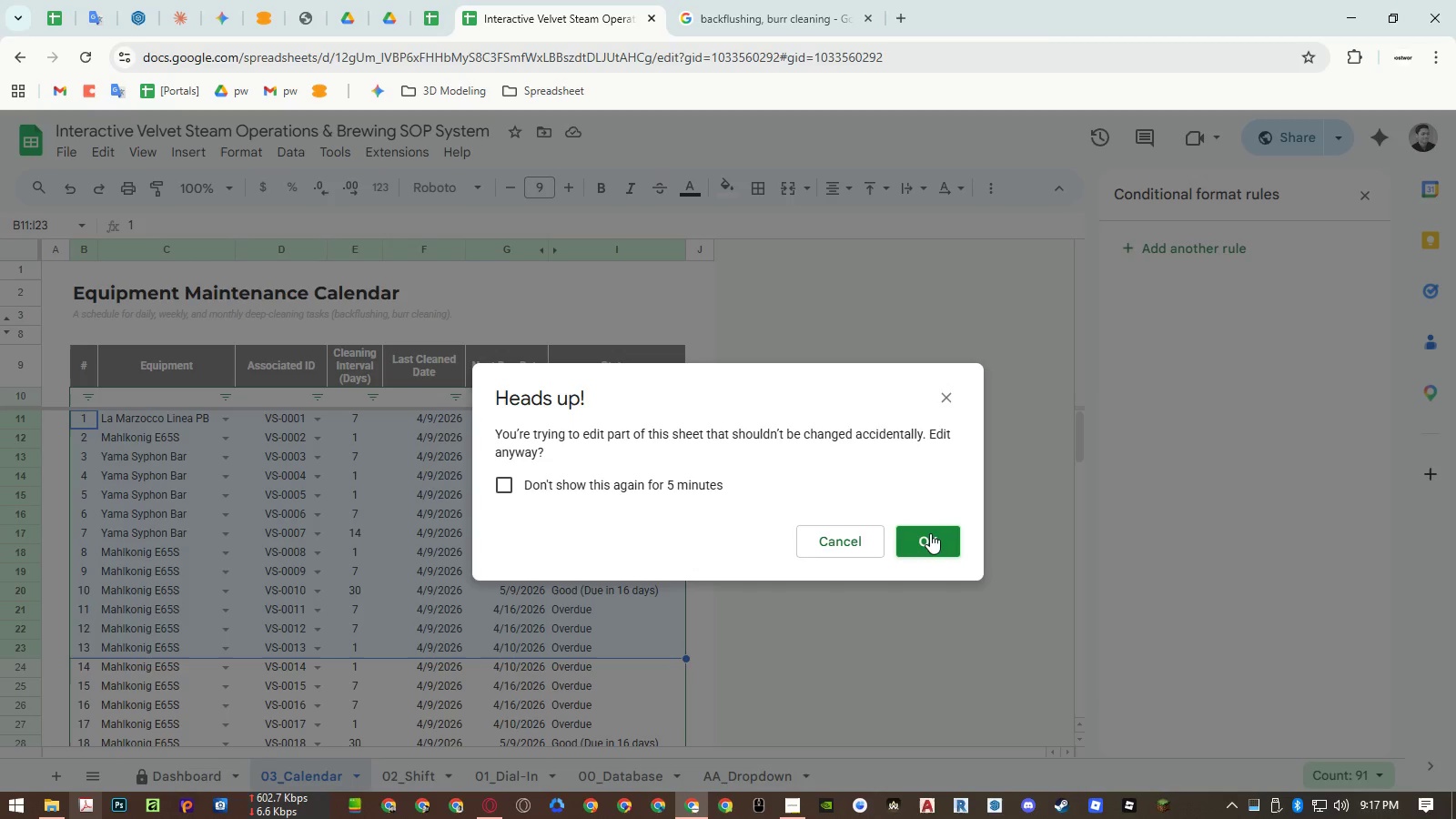 
left_click([930, 533])
 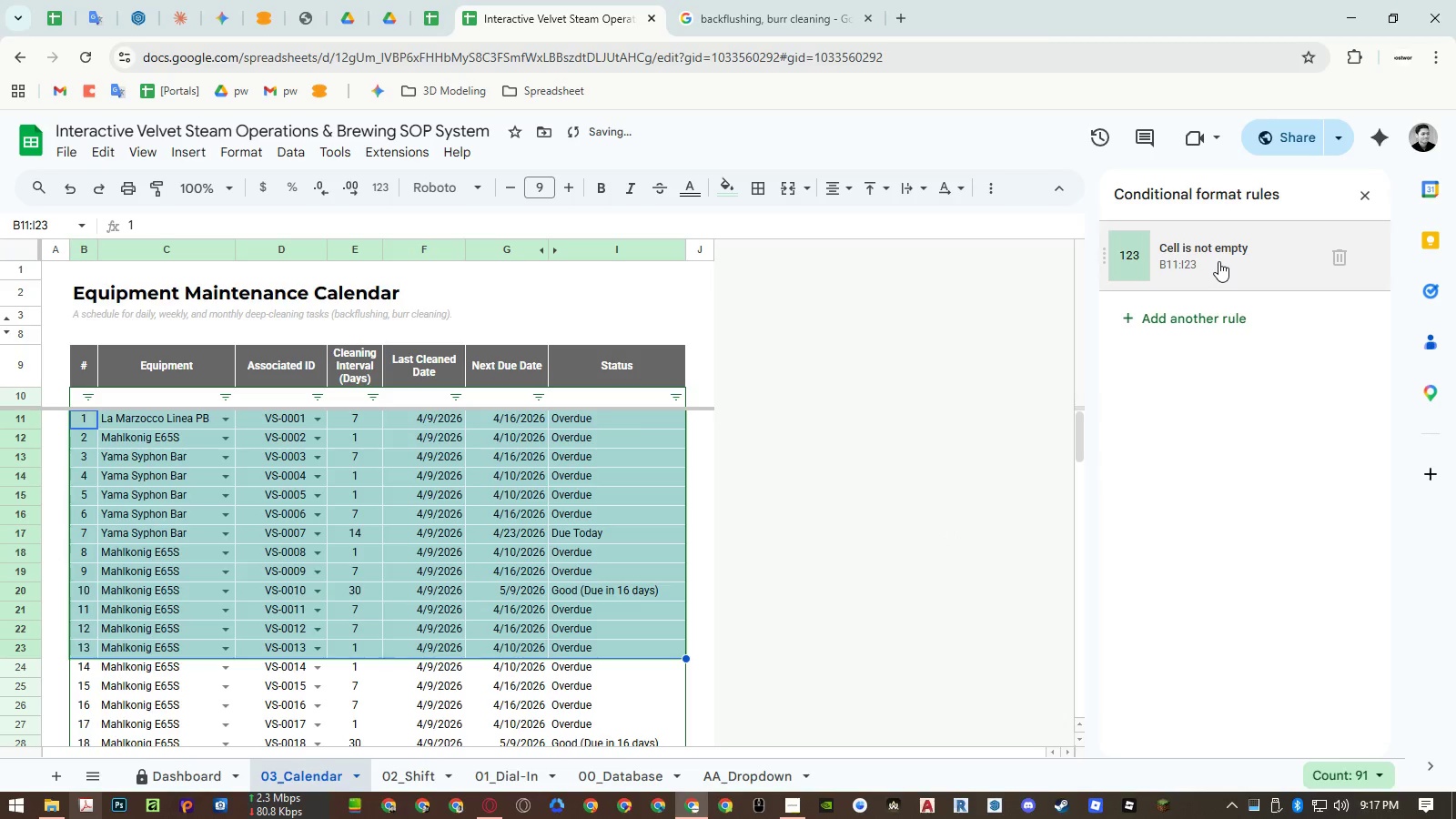 
left_click([1218, 261])
 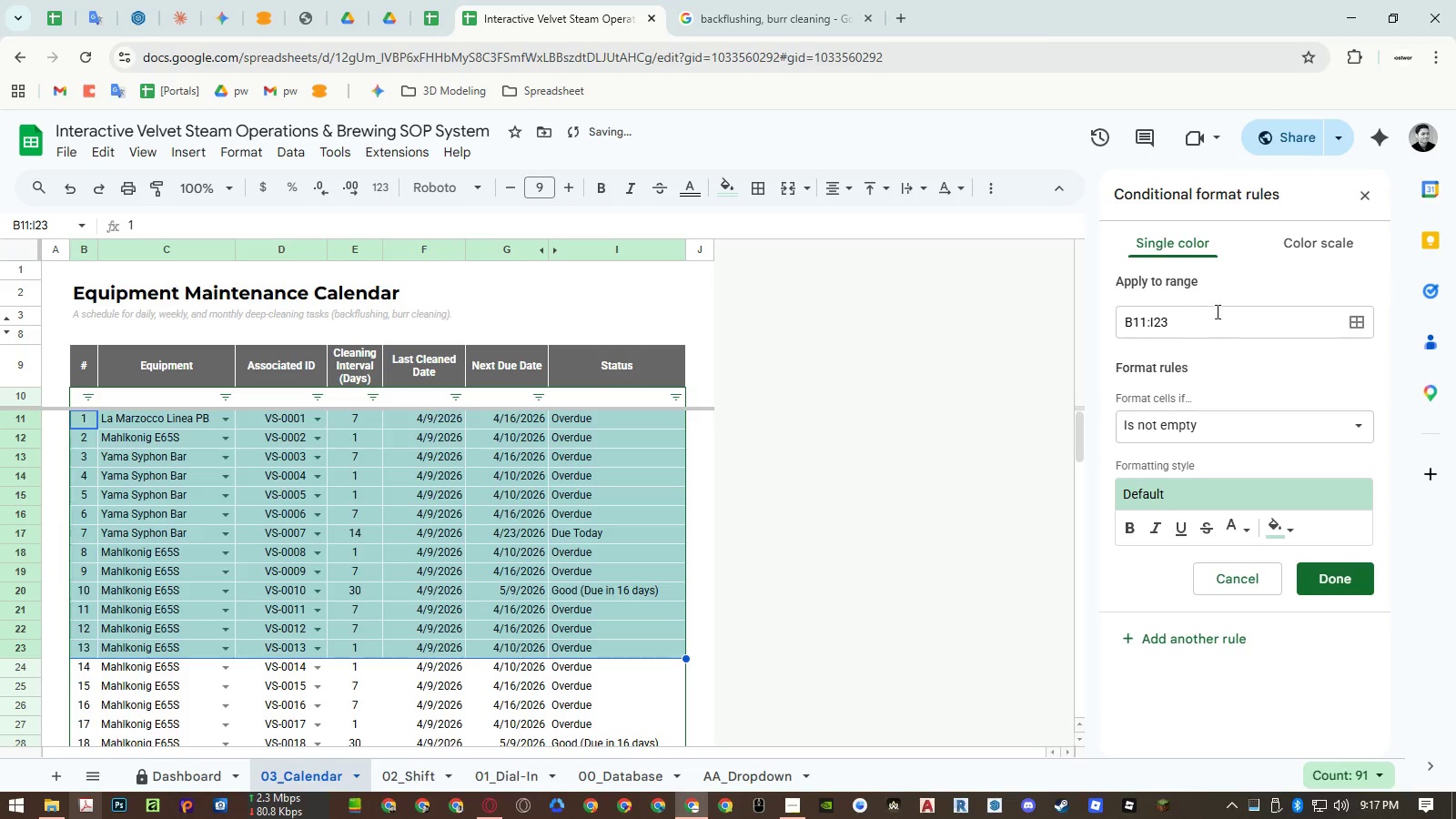 
left_click([1216, 314])
 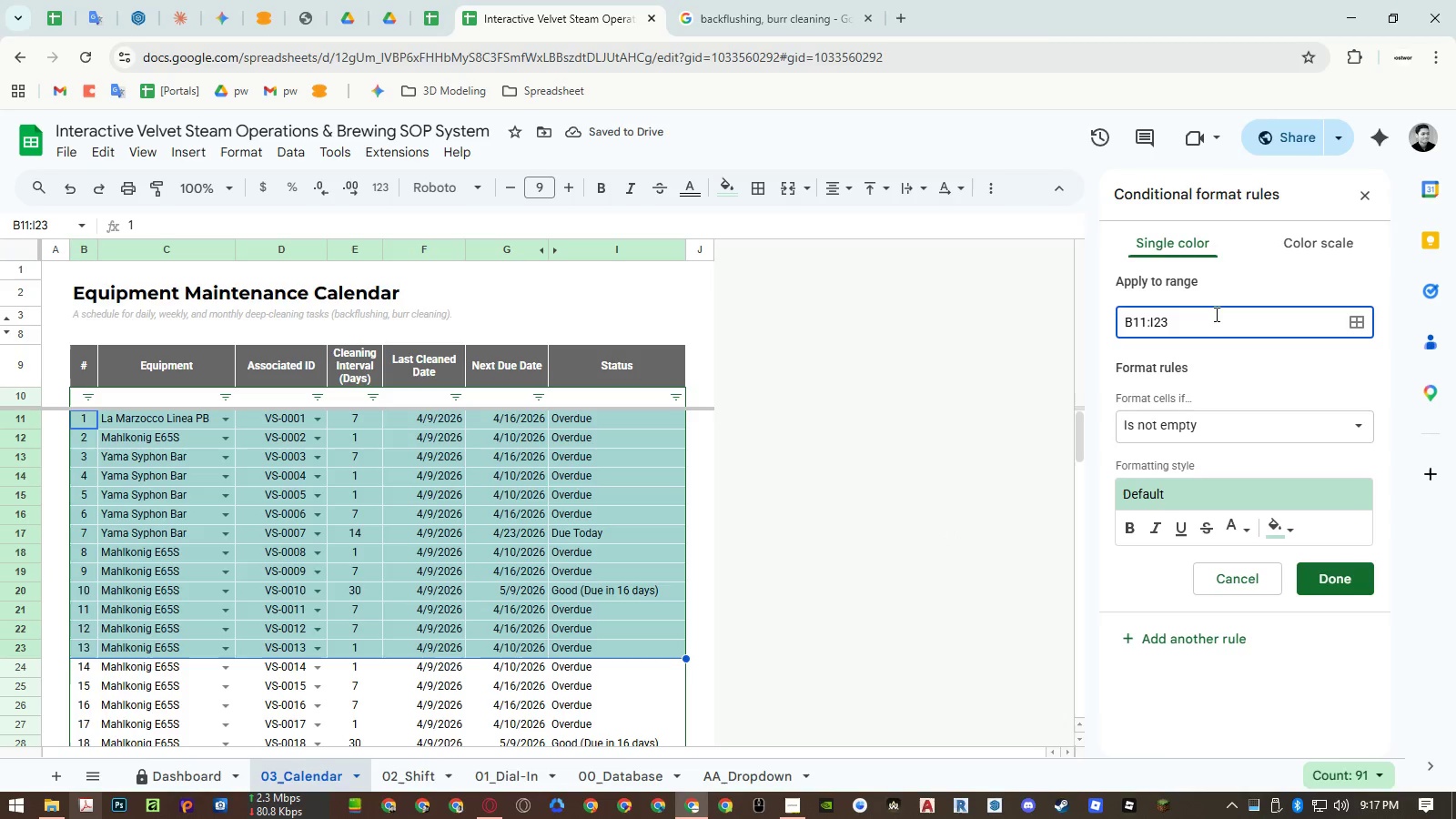 
key(Backspace)
 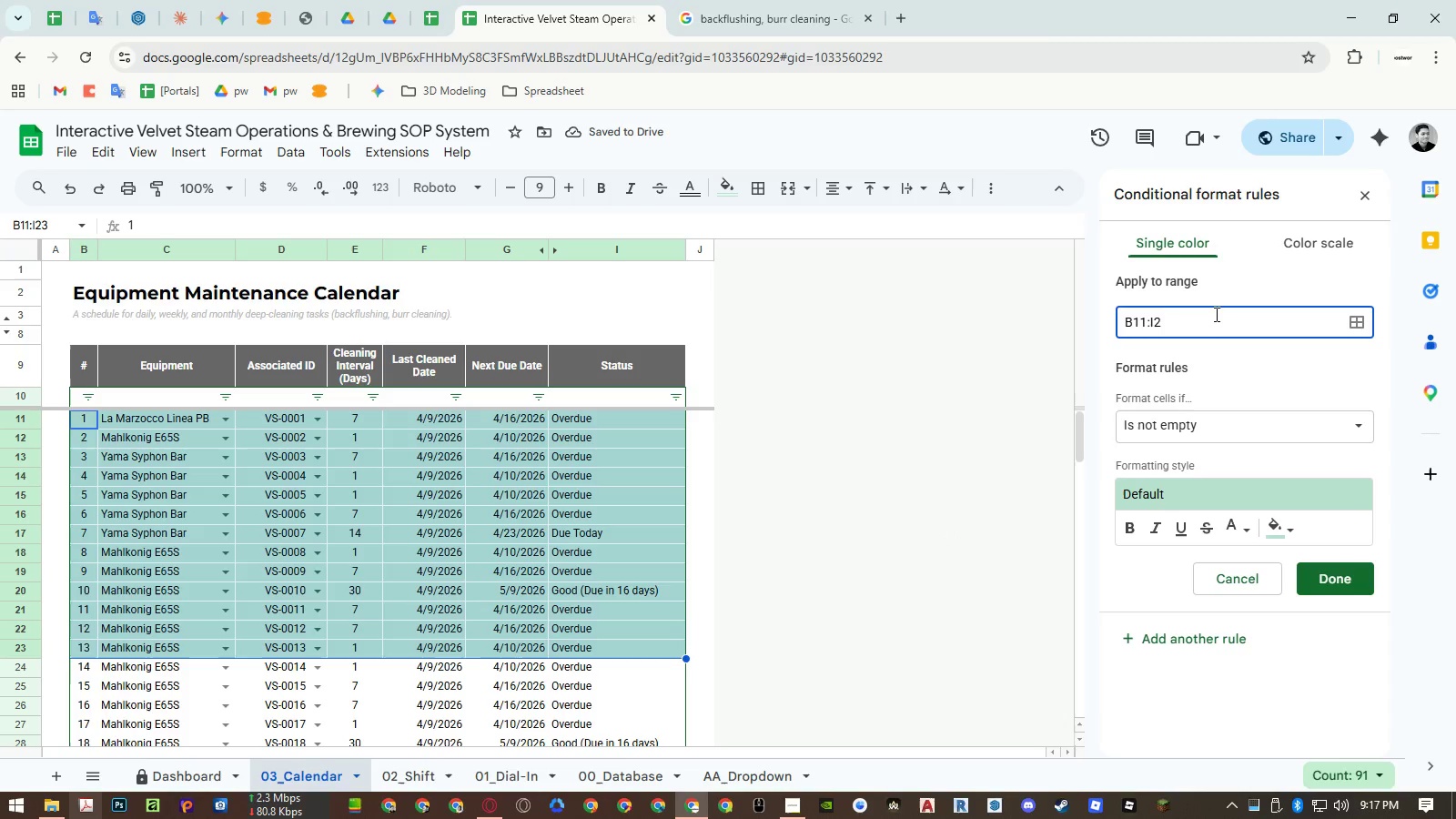 
key(Backspace)
 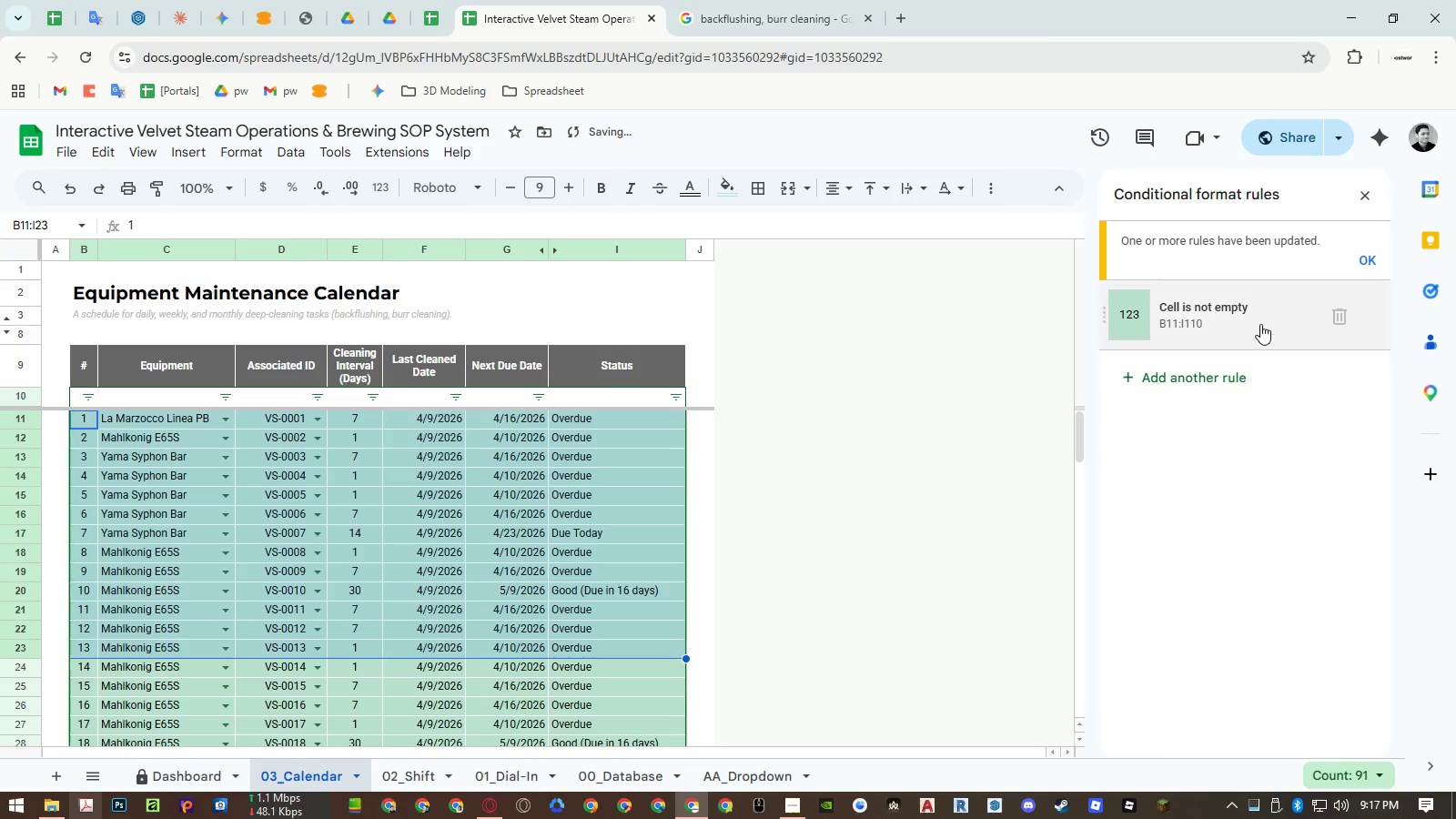 
double_click([1259, 282])
 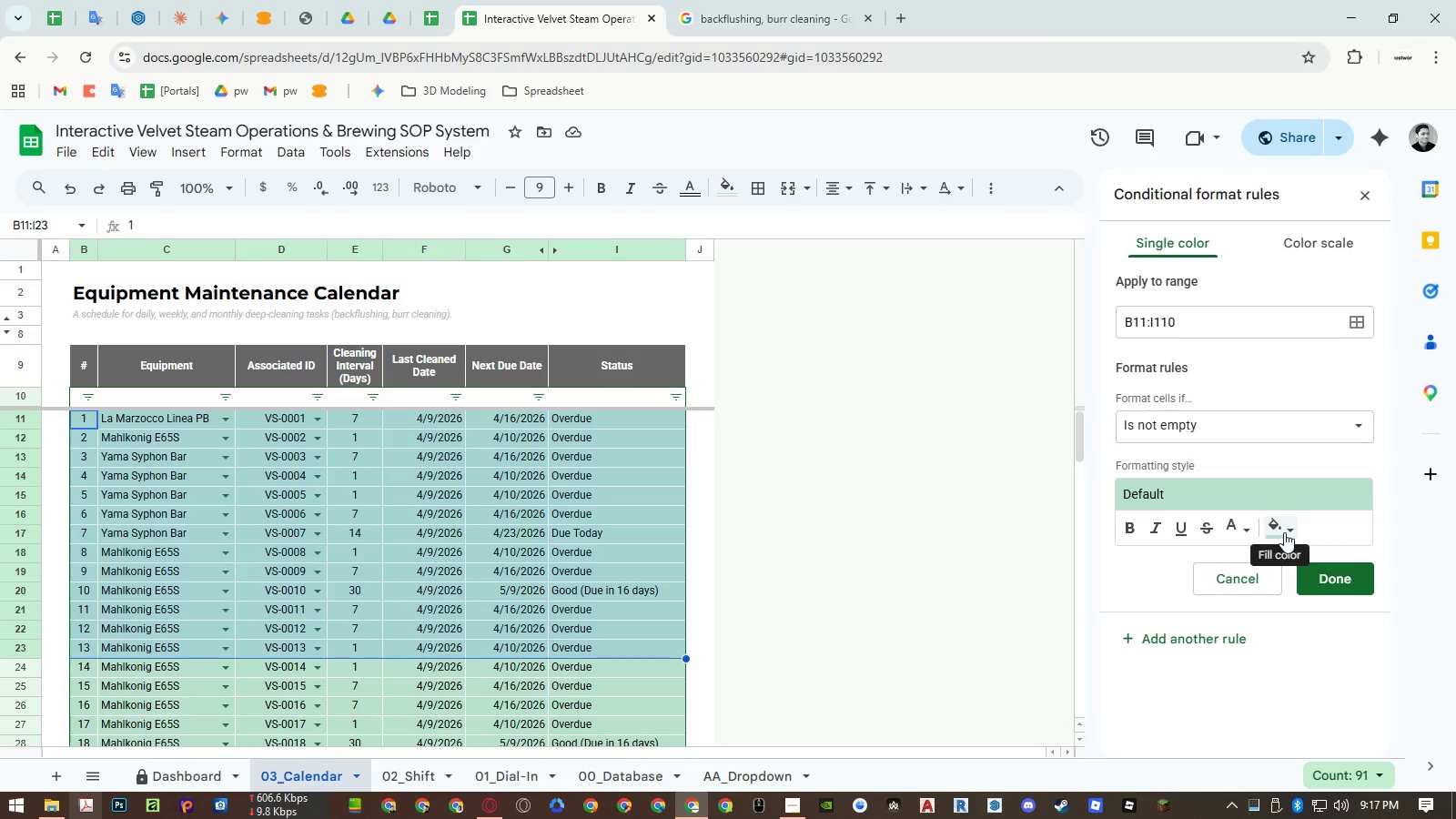 
wait(8.78)
 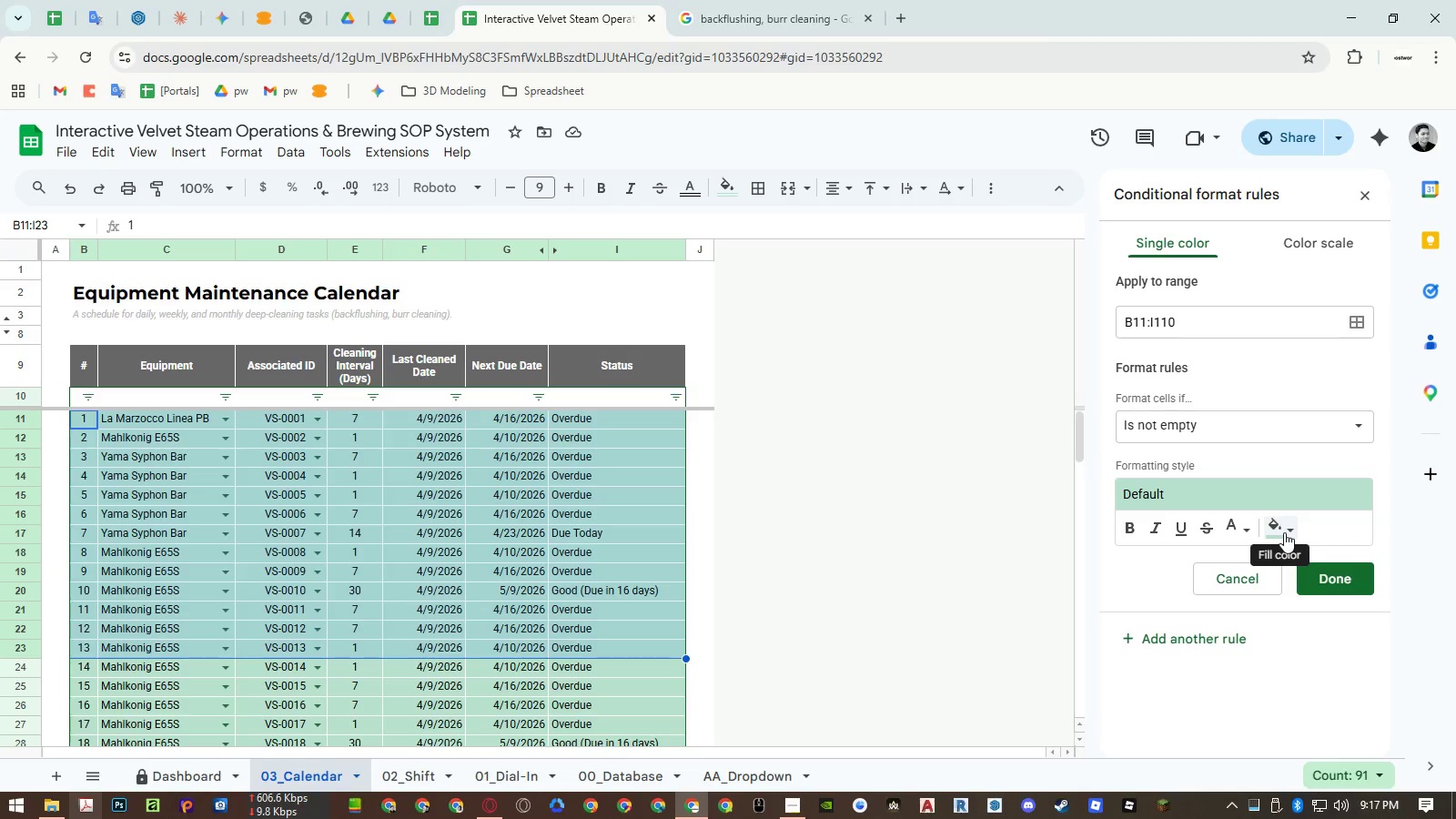 
left_click([1322, 579])
 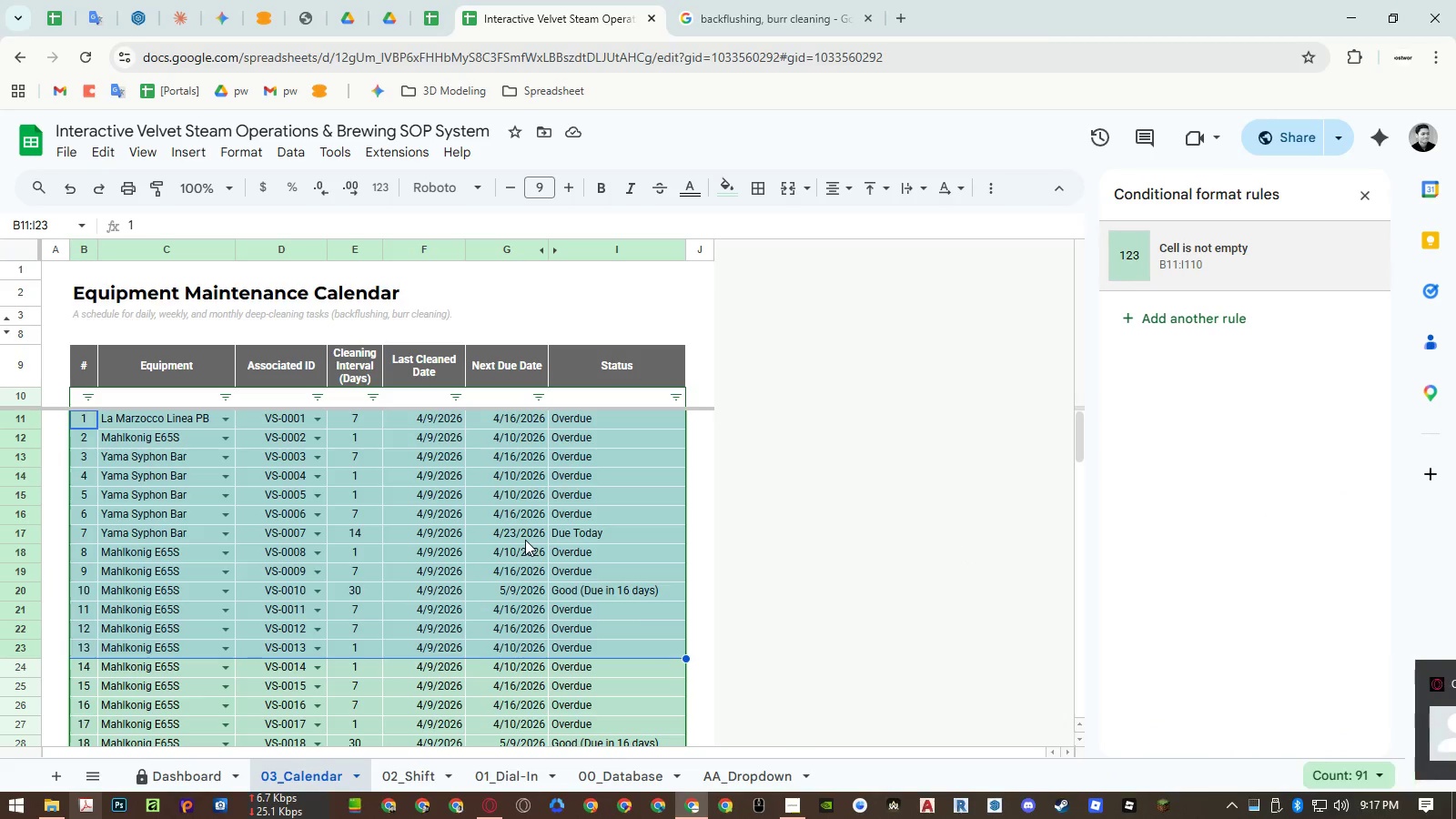 
left_click([622, 534])
 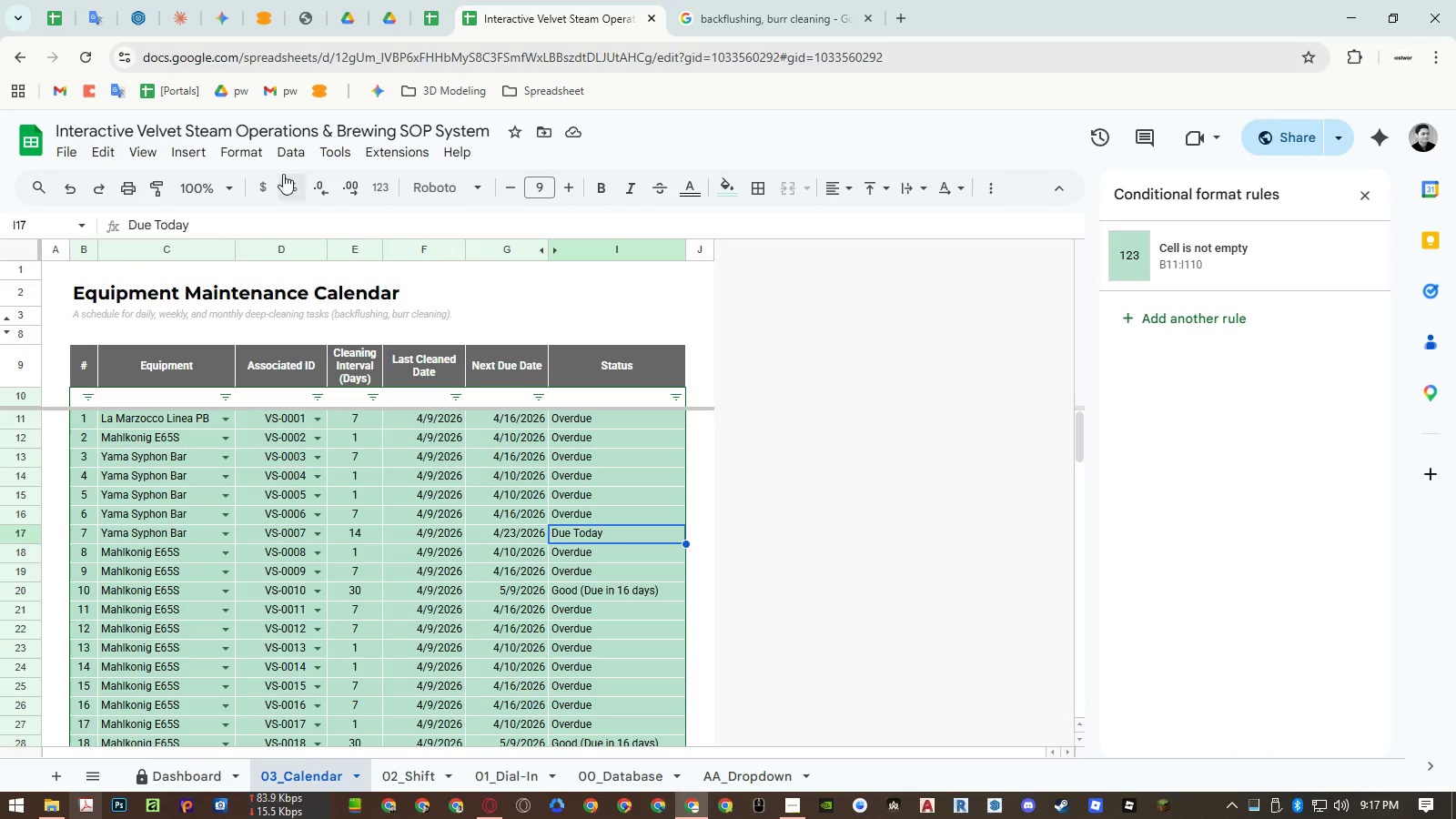 
left_click([236, 156])
 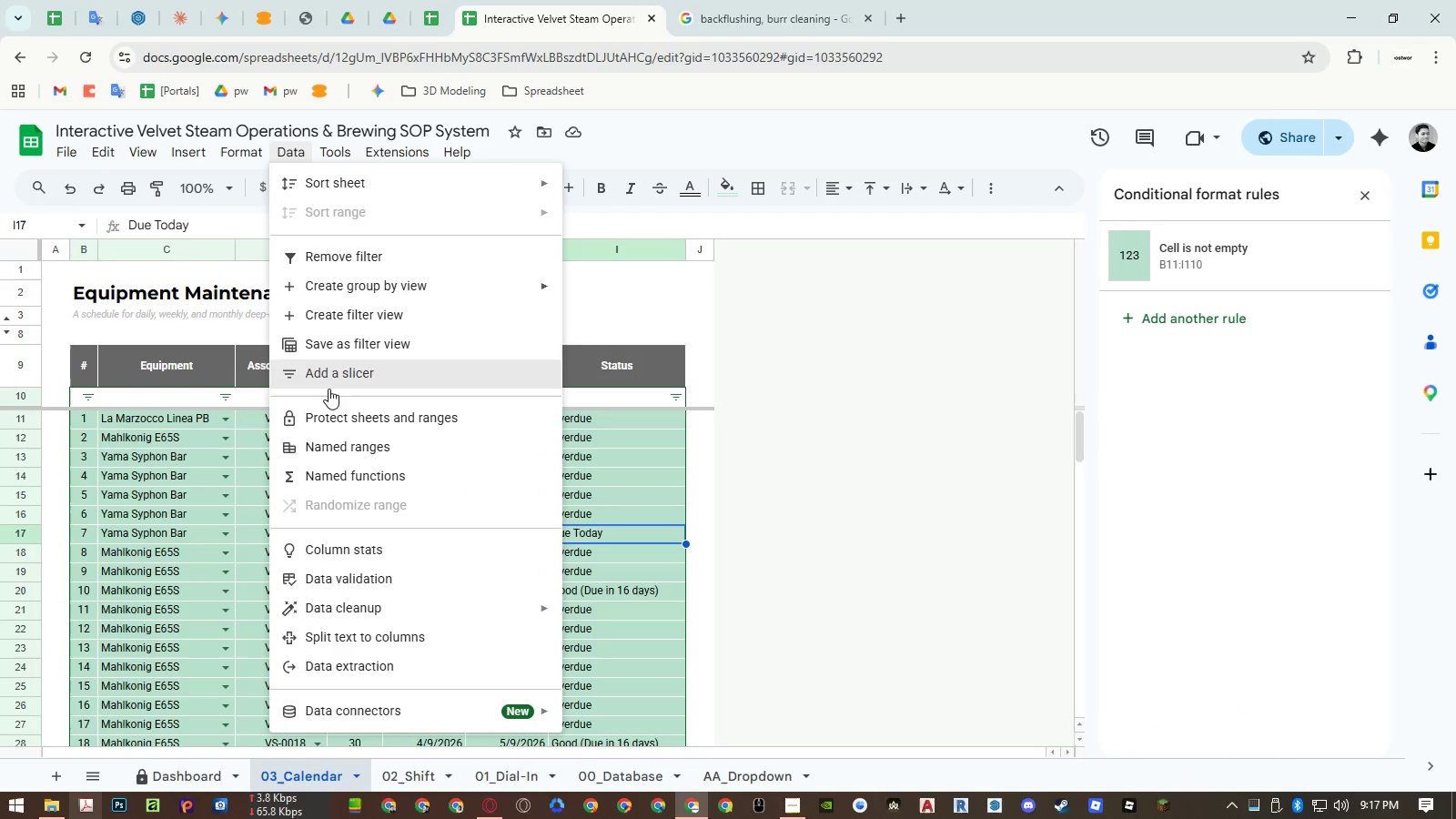 
left_click([337, 420])
 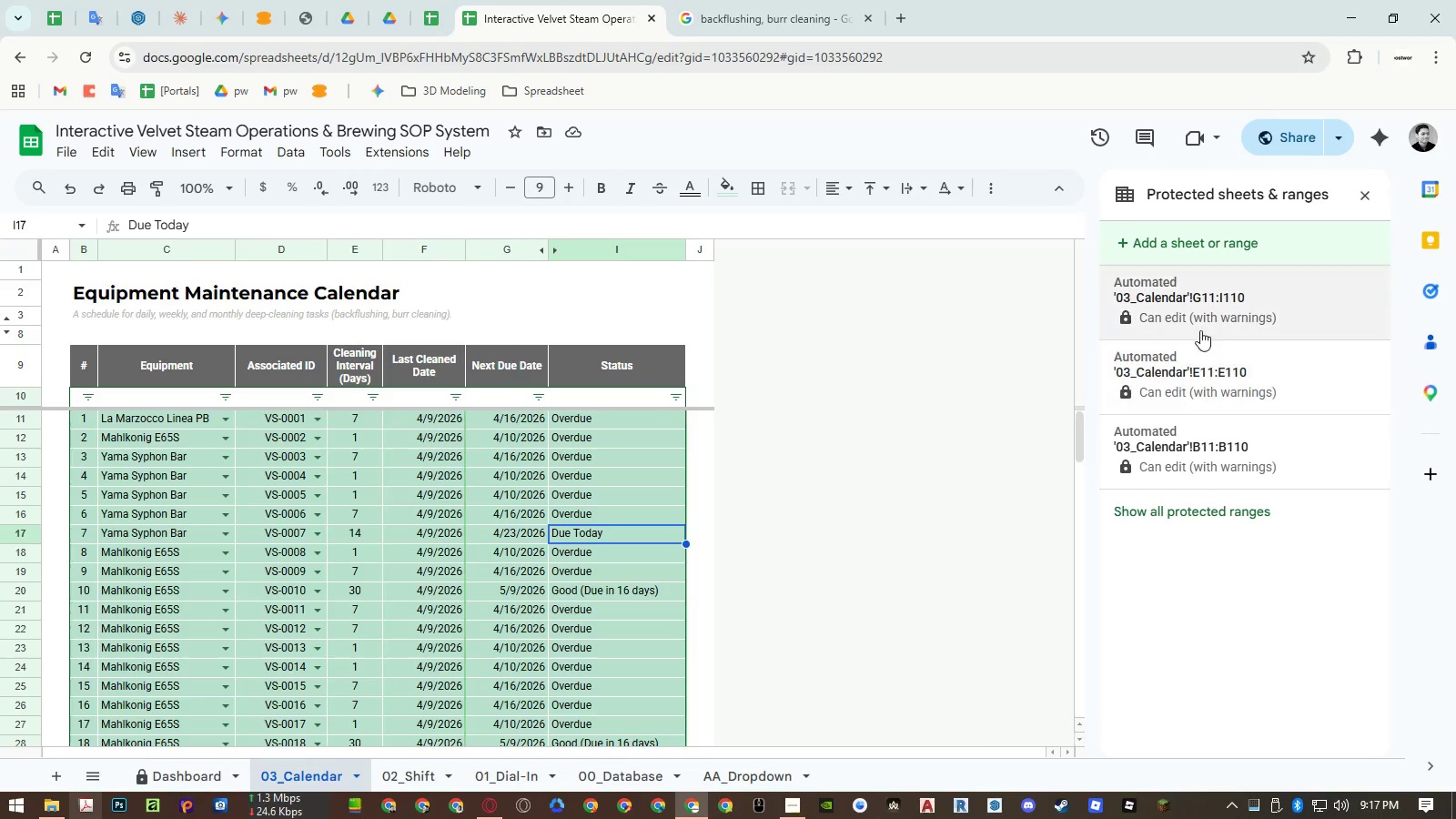 
left_click([1216, 322])
 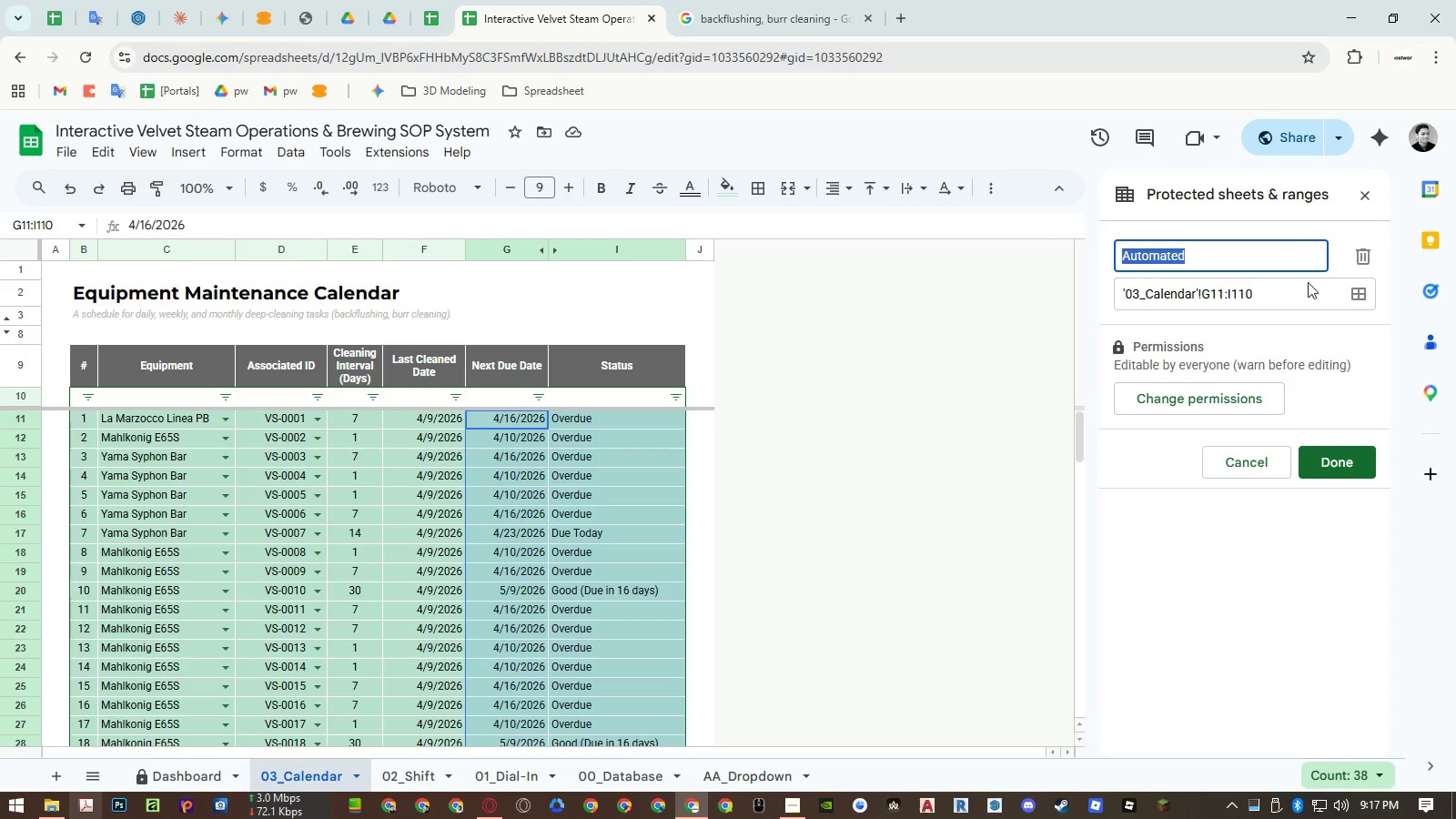 
left_click([1242, 392])
 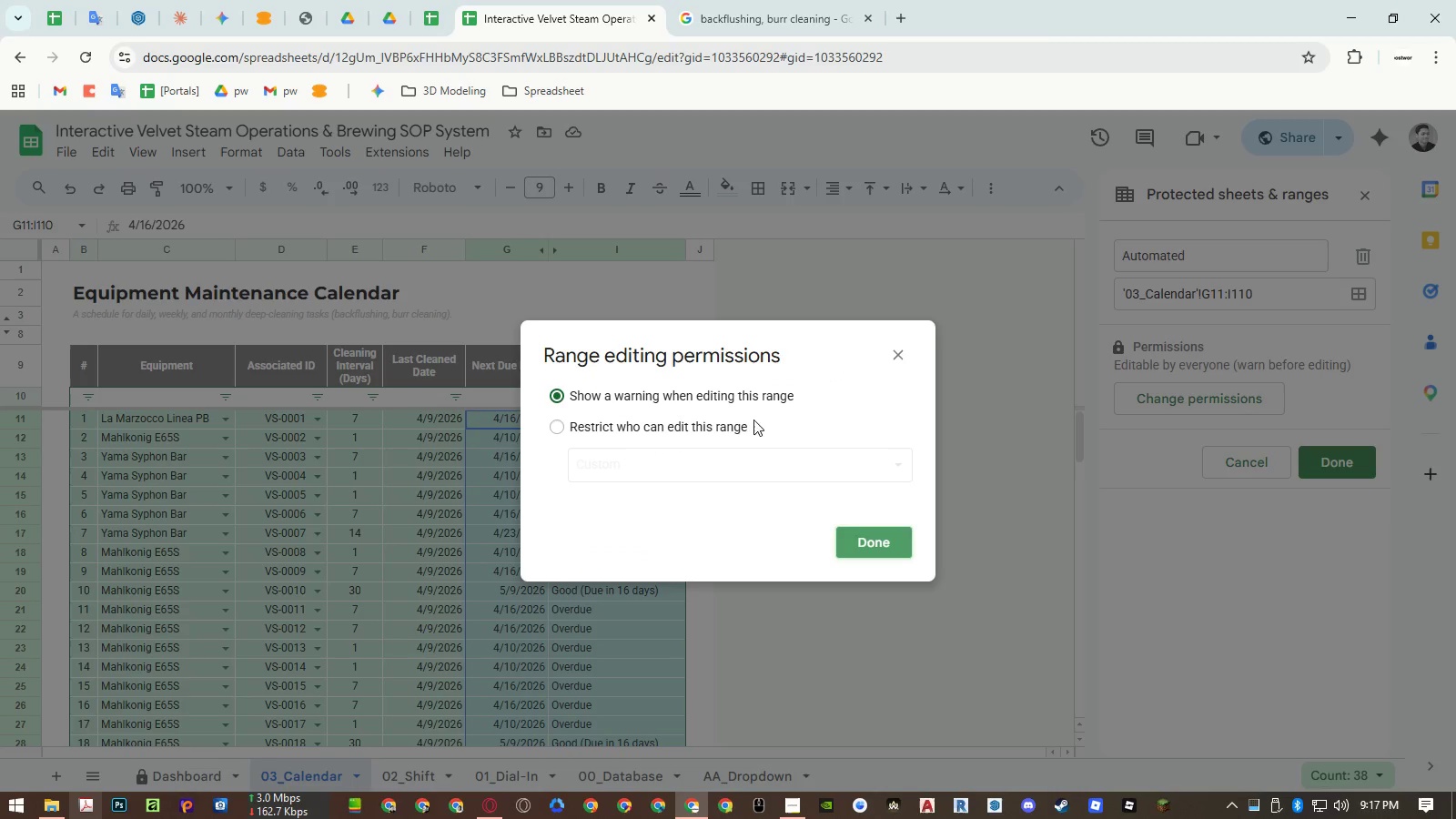 
left_click([690, 423])
 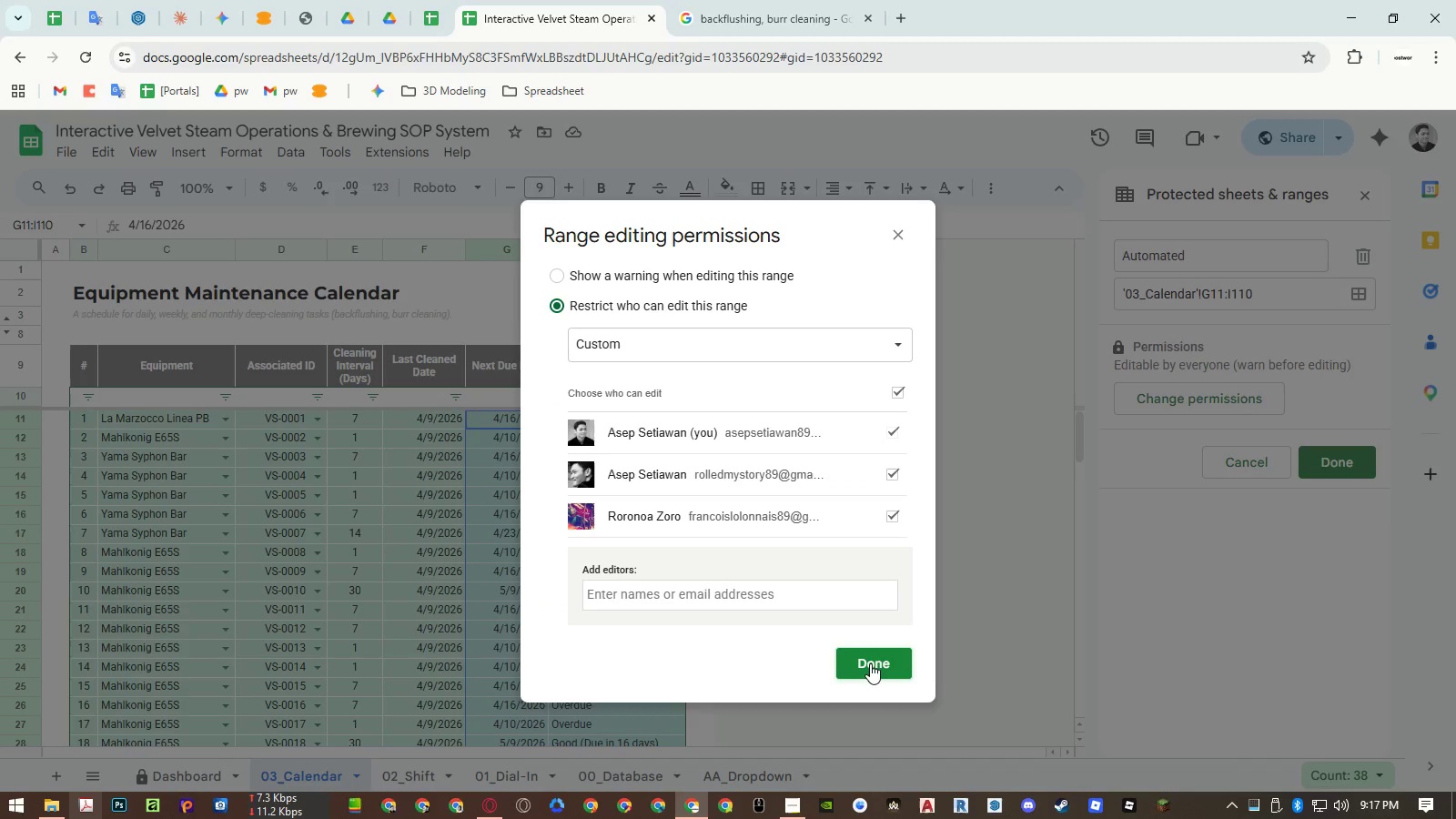 
left_click([889, 518])
 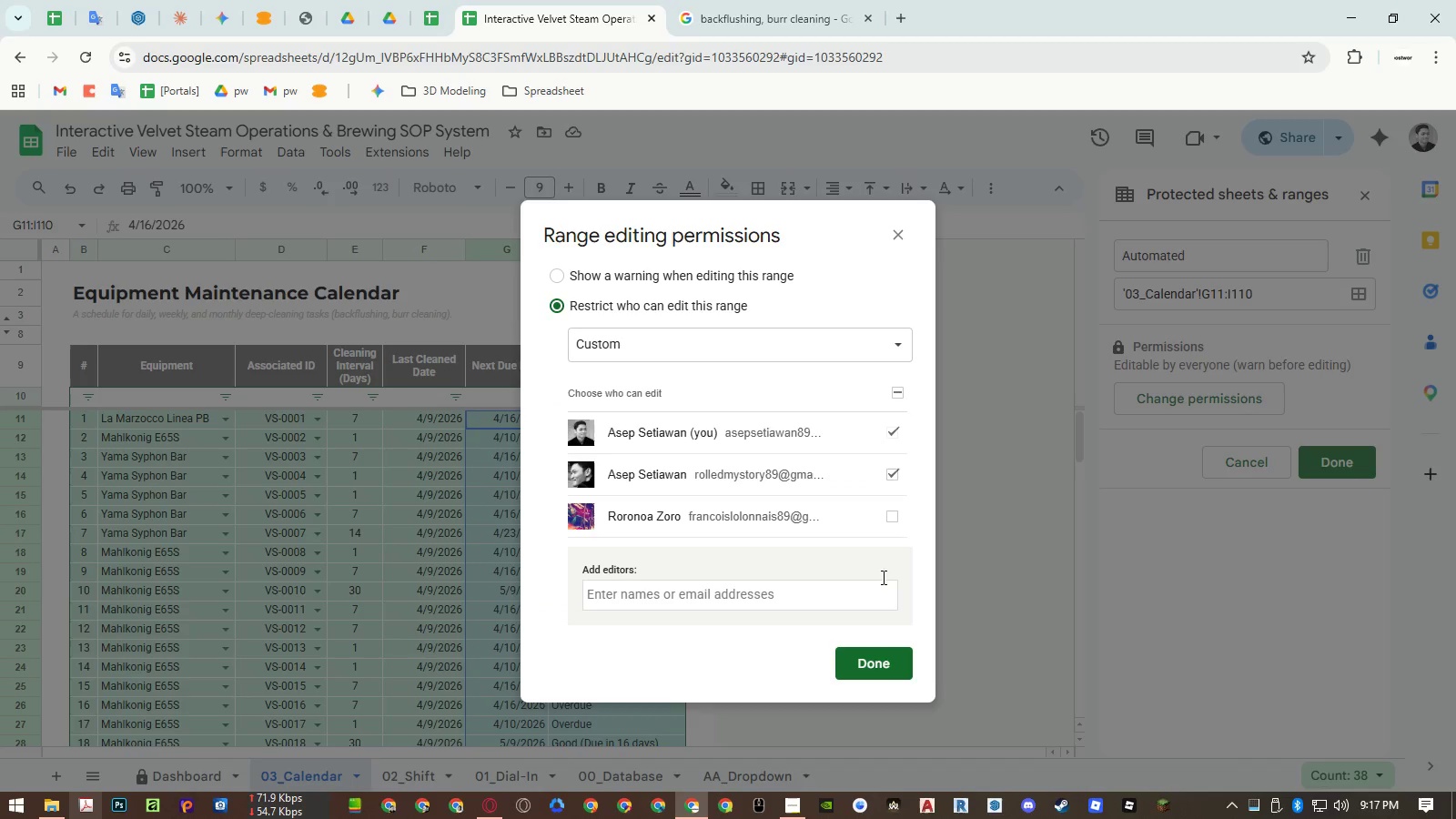 
left_click([892, 519])
 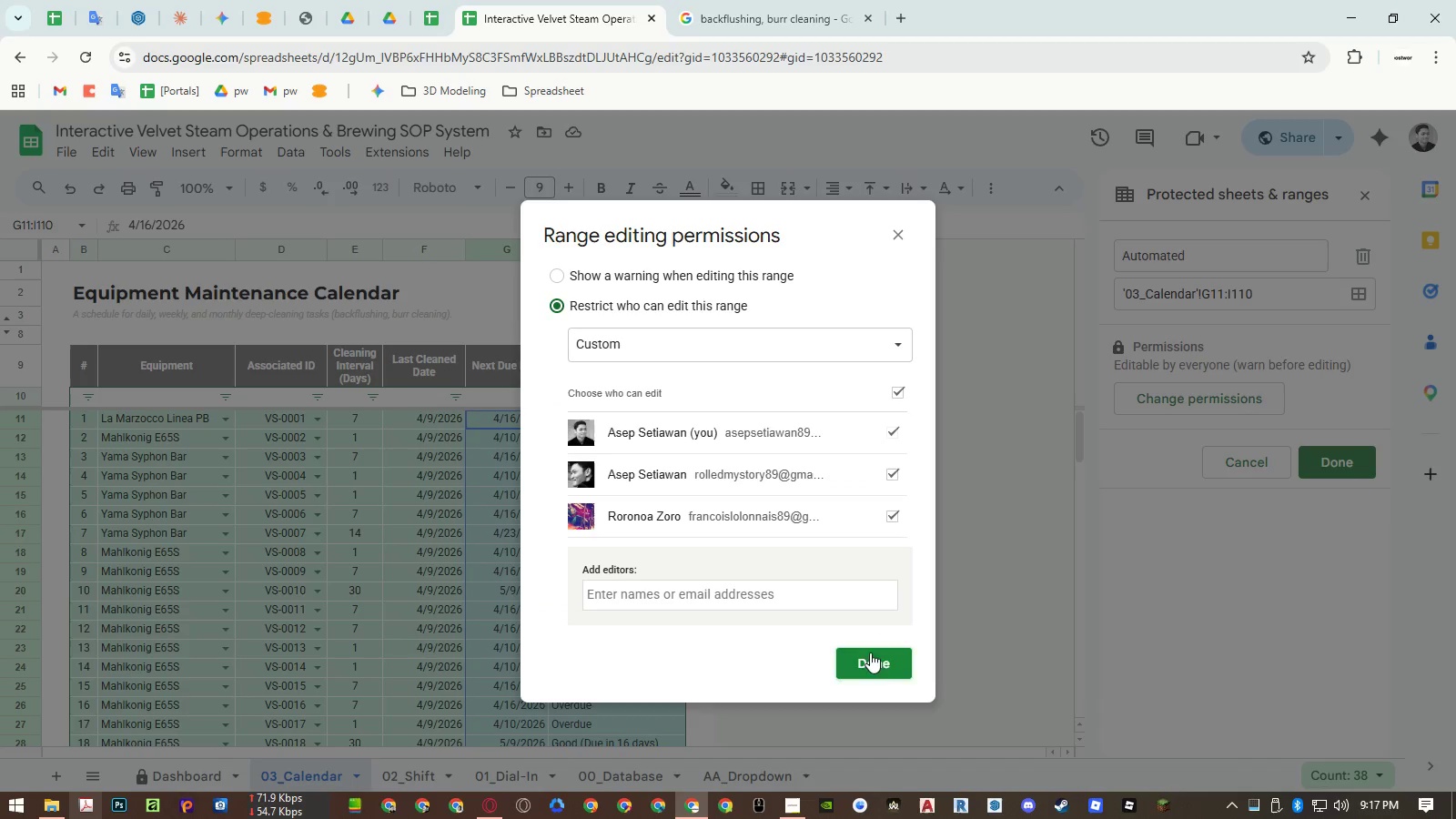 
left_click([867, 664])
 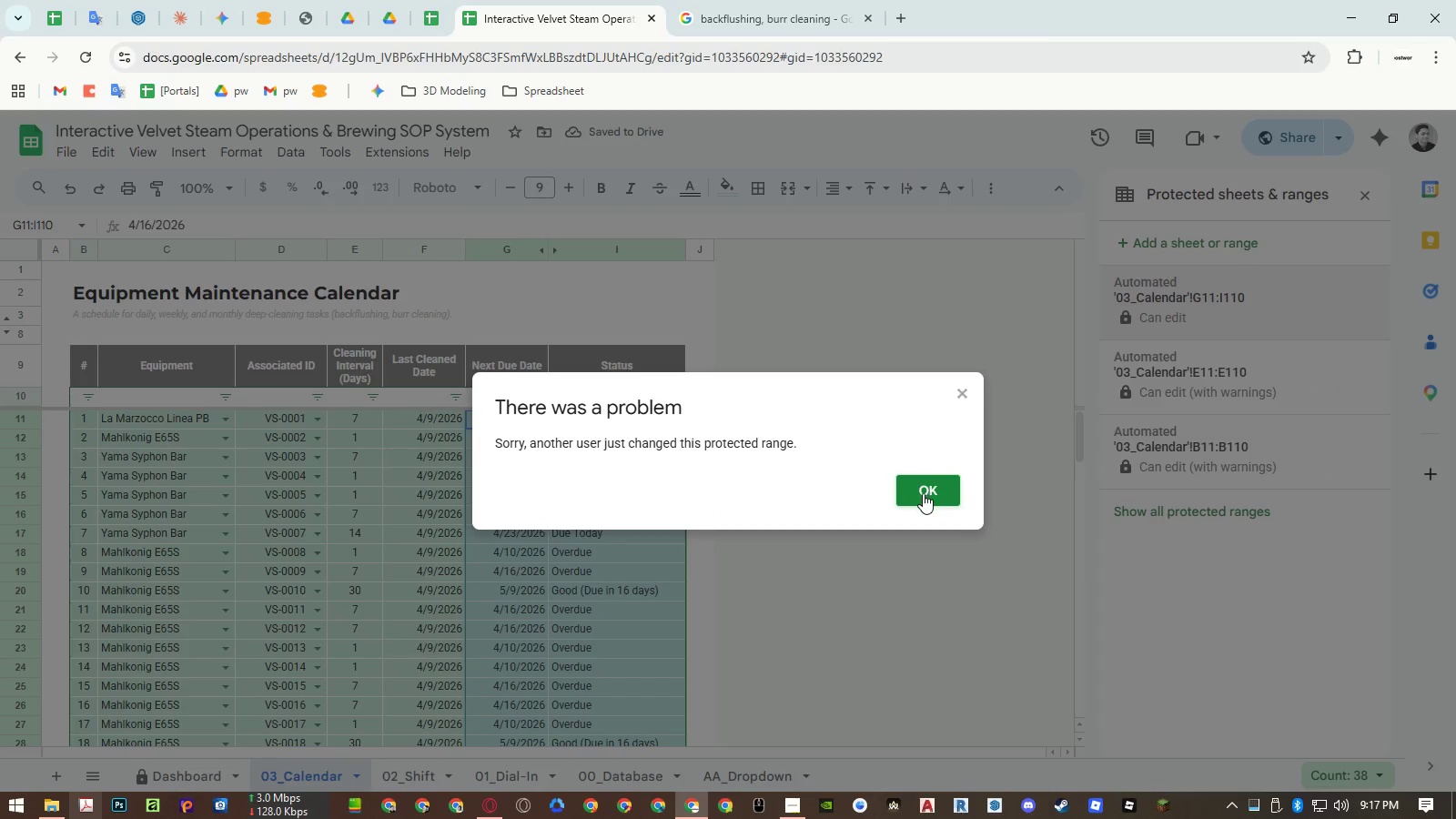 
left_click([923, 493])
 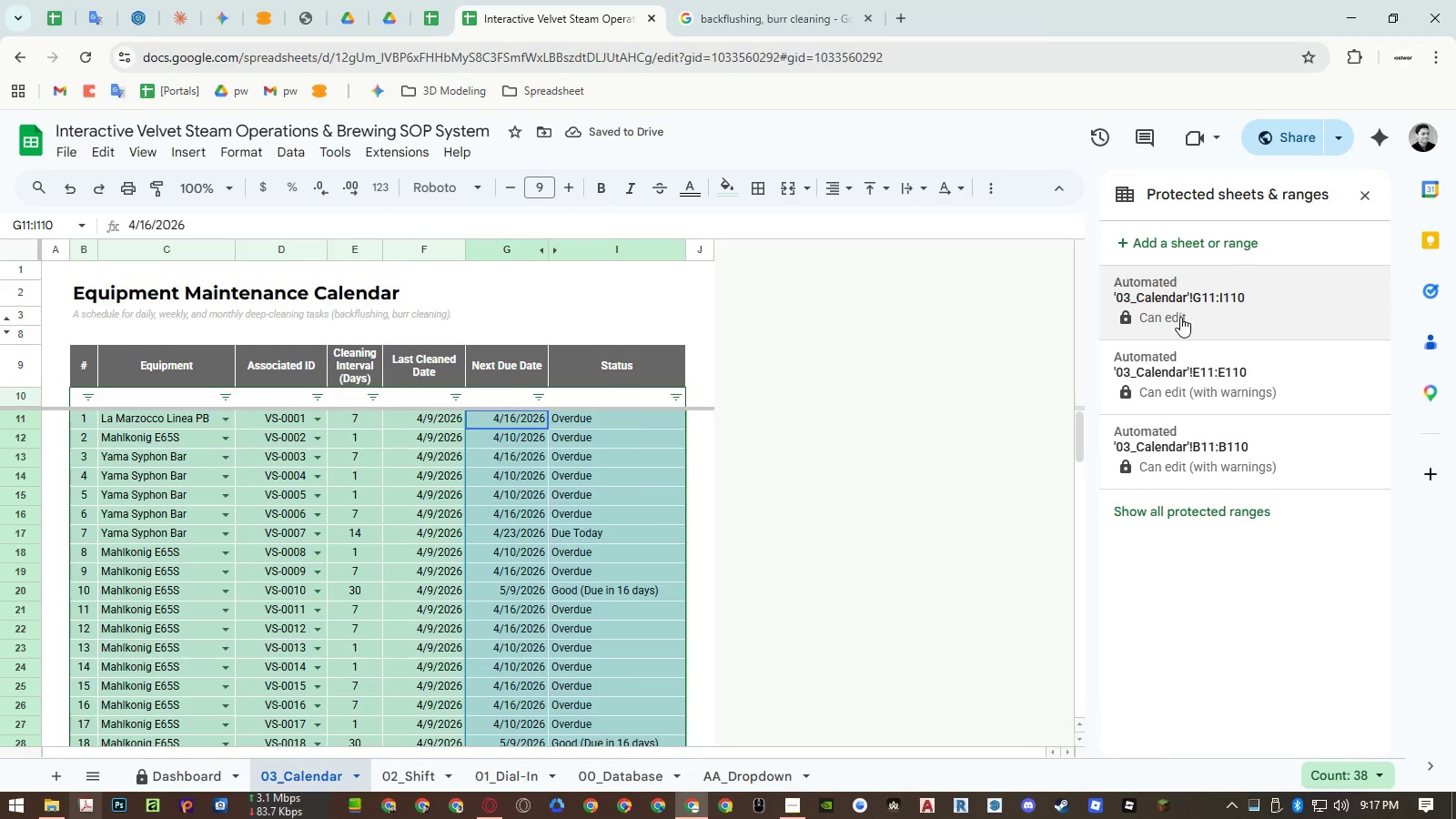 
left_click([1180, 317])
 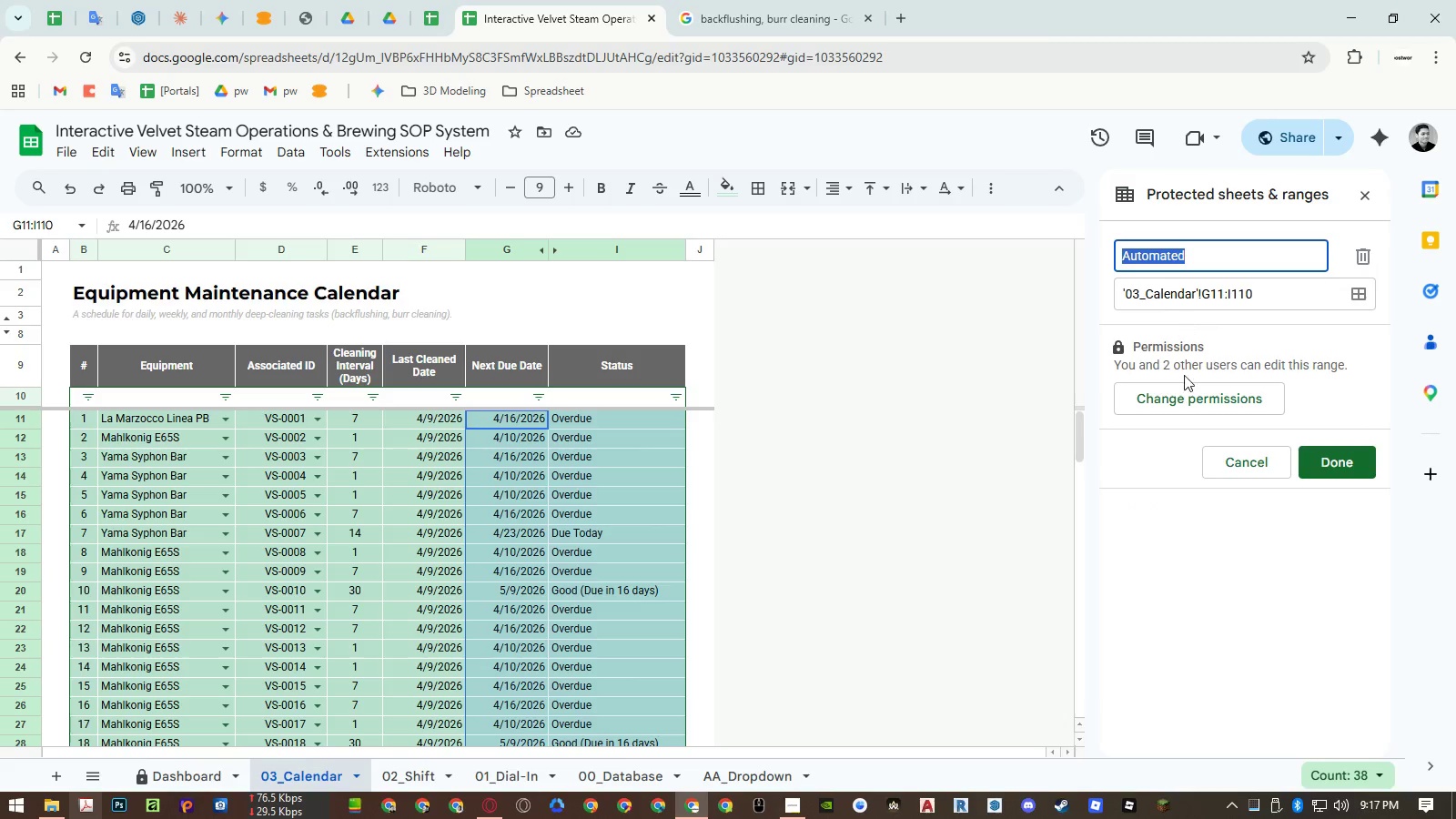 
left_click([1184, 392])
 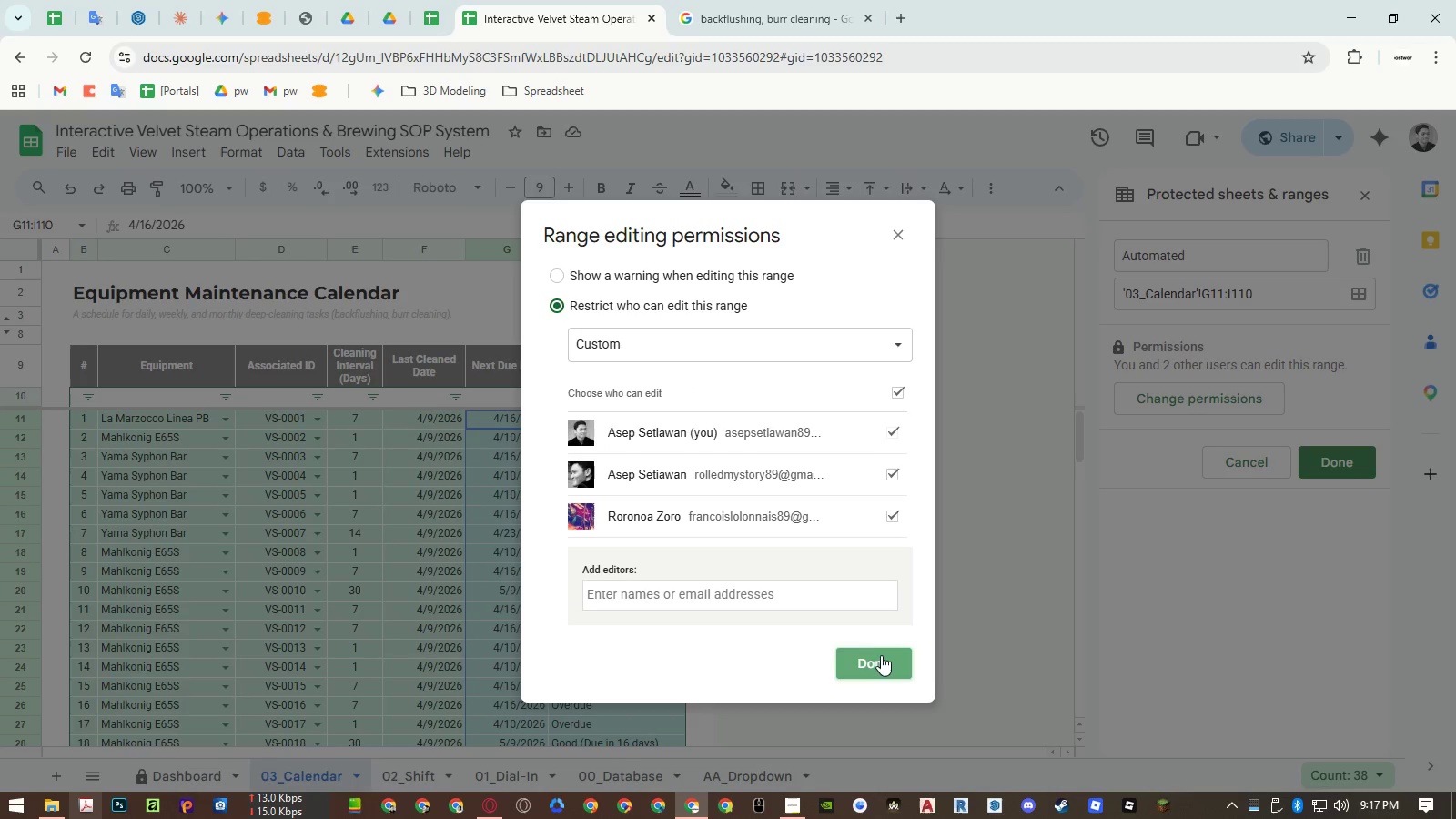 
left_click([880, 658])
 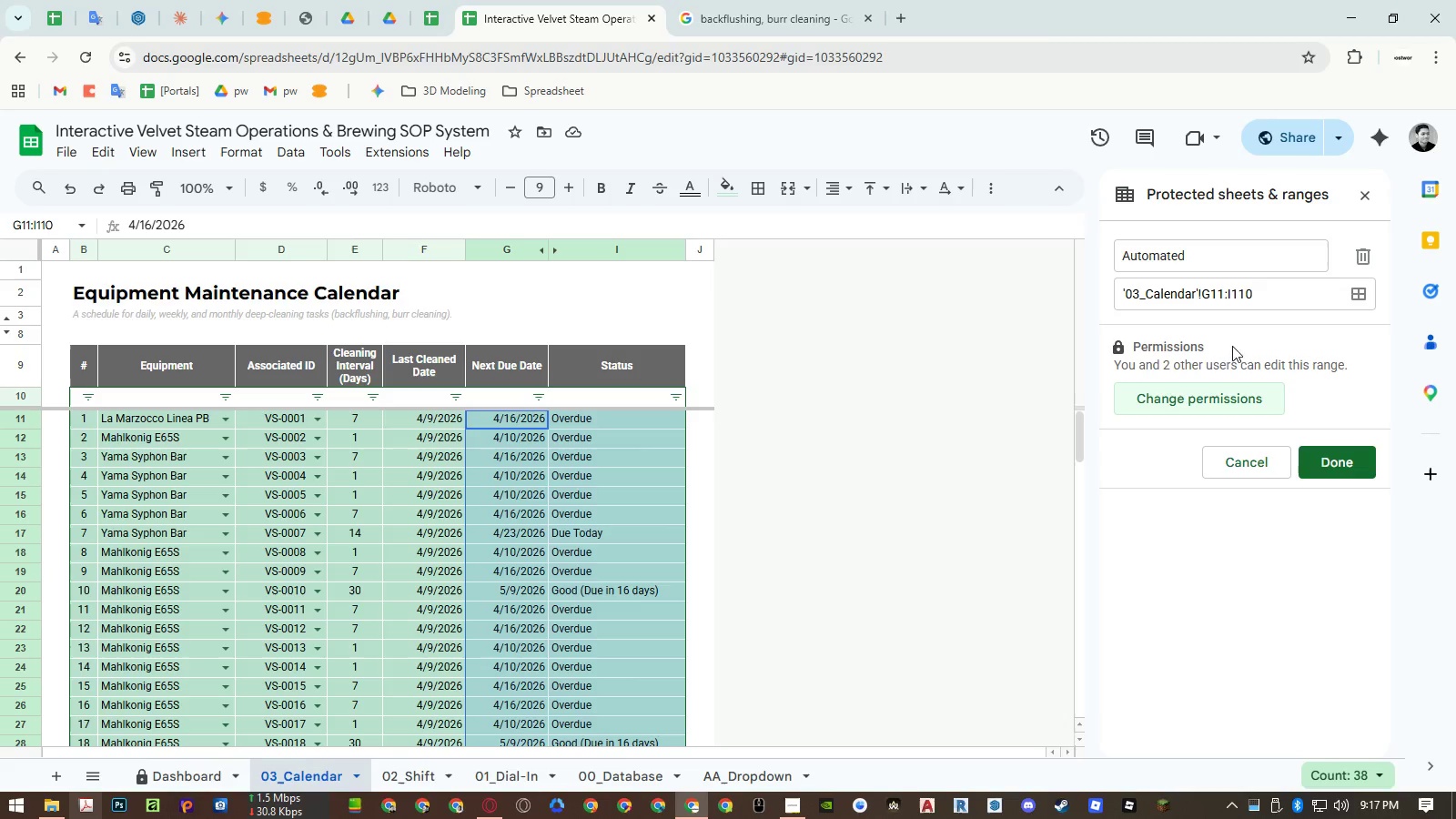 
left_click([1332, 463])
 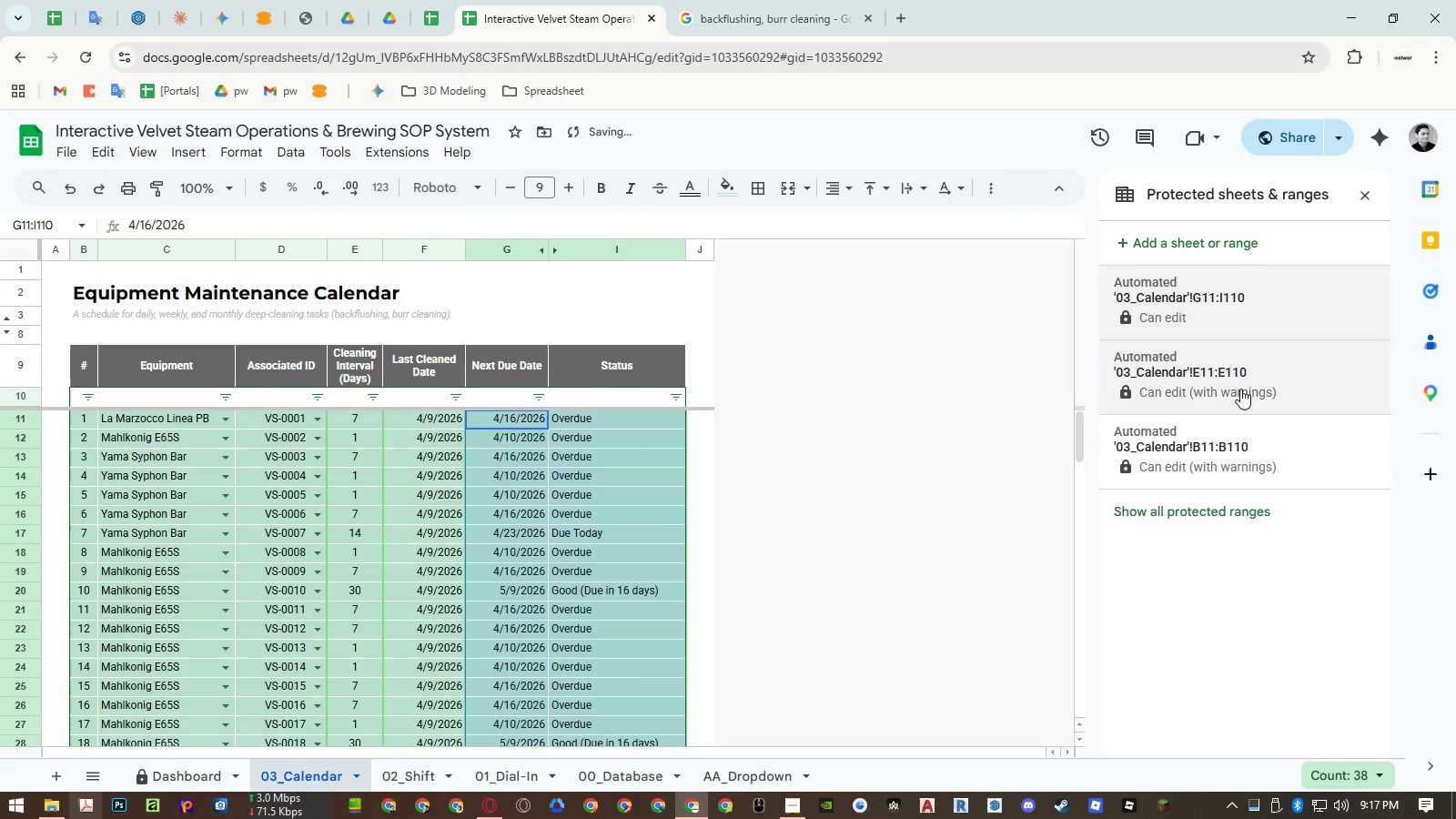 
left_click([1230, 367])
 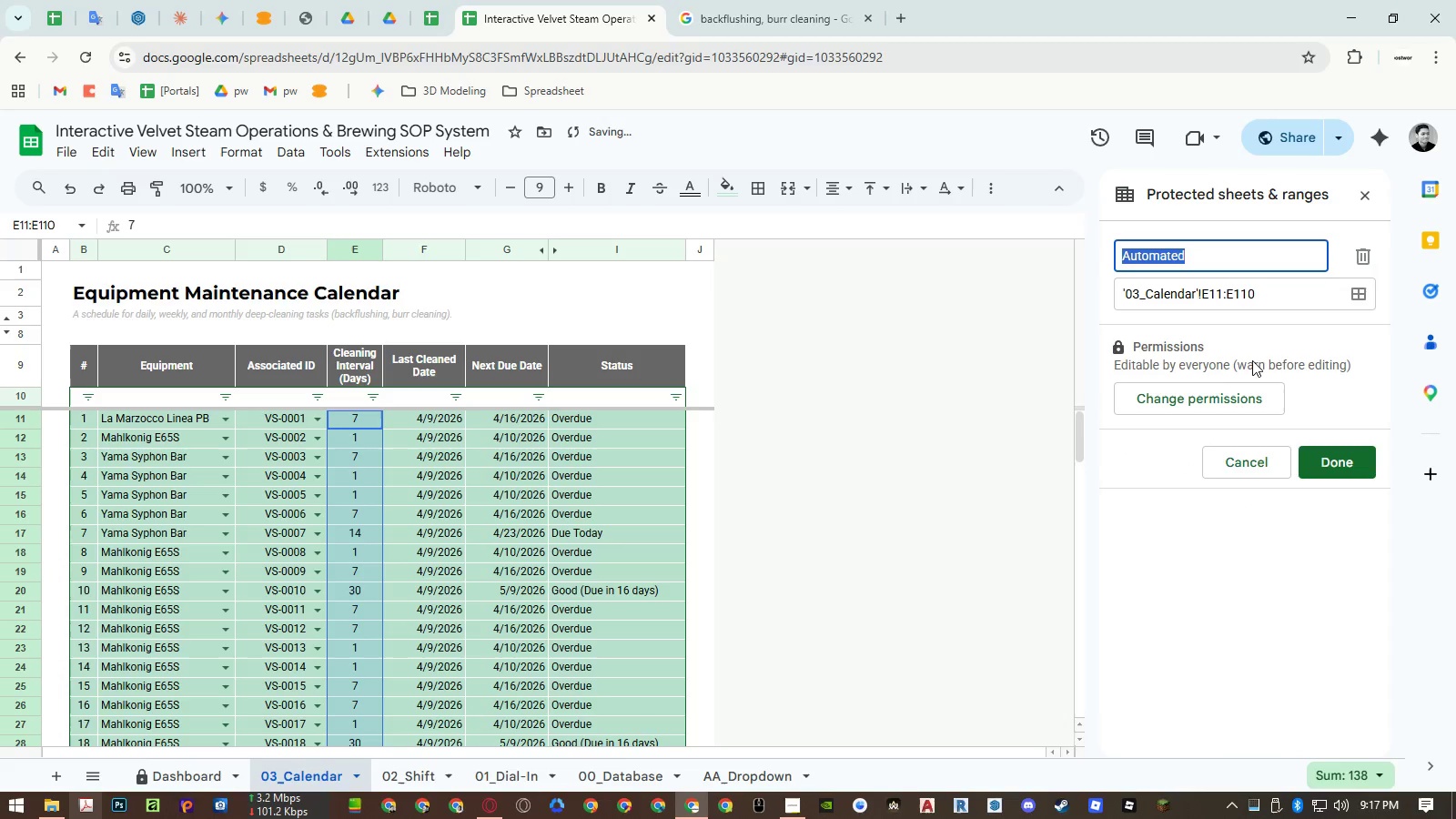 
left_click([1231, 394])
 